 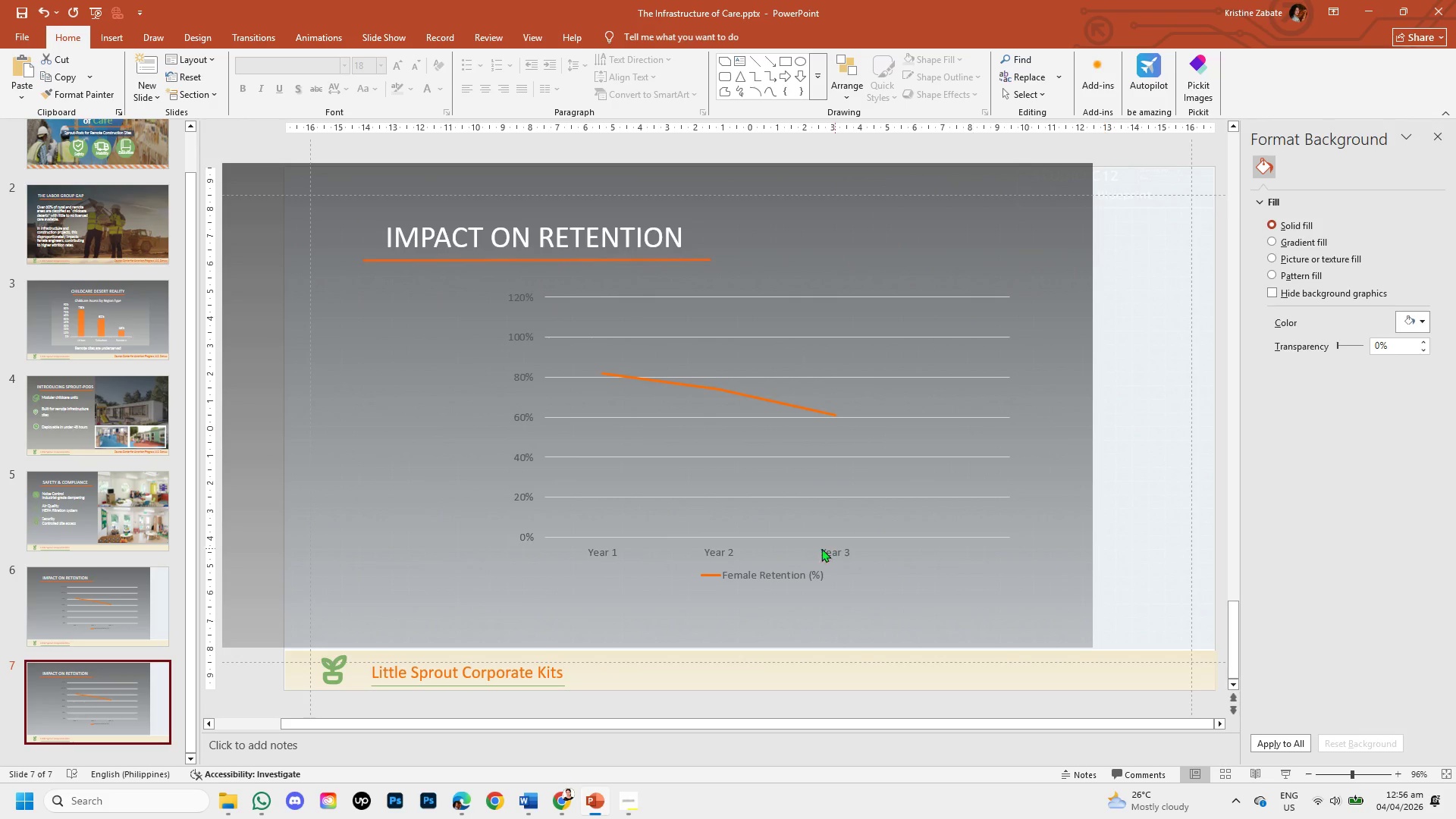 
scroll: coordinate [59, 660], scroll_direction: down, amount: 1.0
 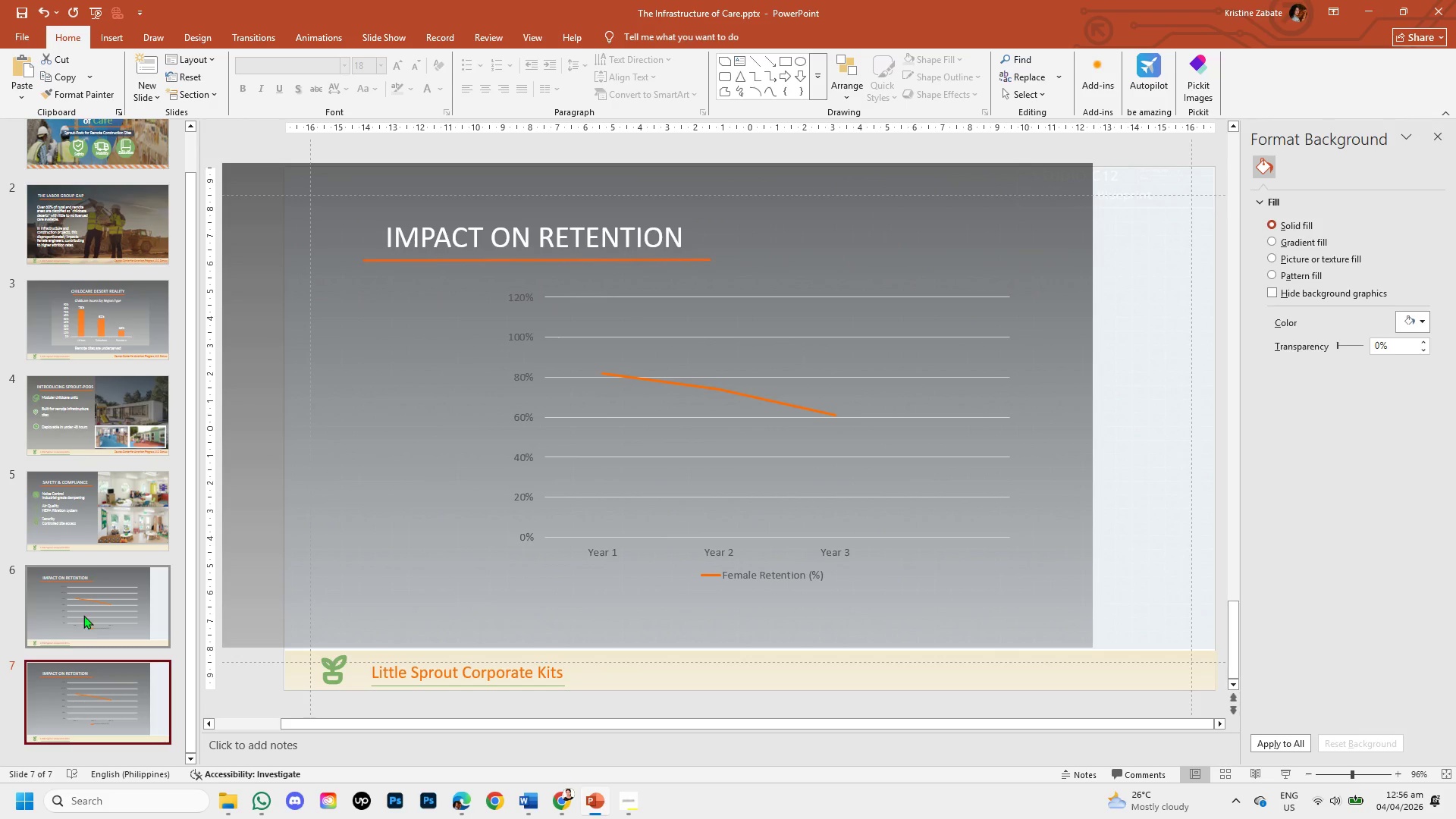 
double_click([102, 624])
 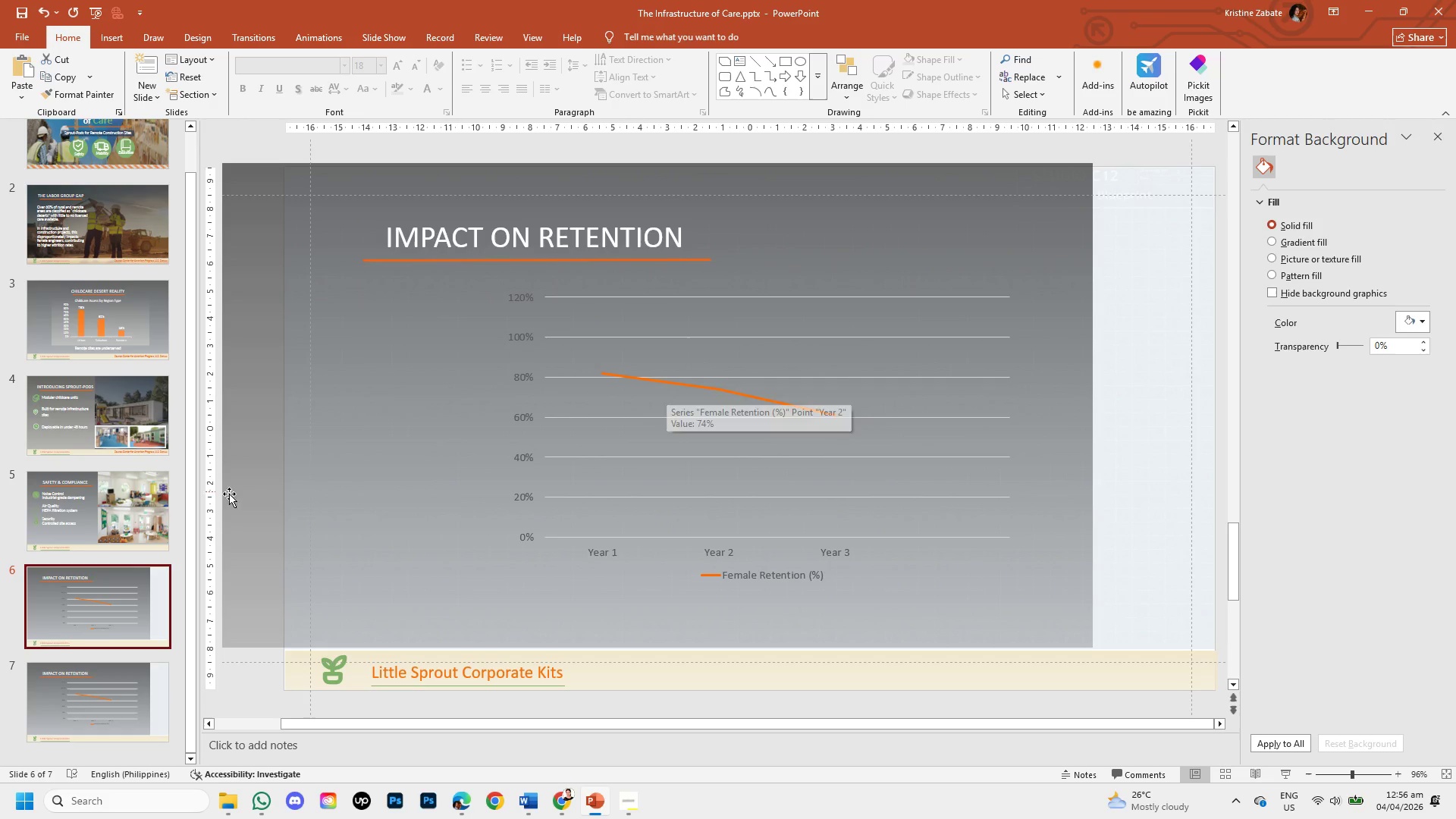 
left_click([75, 510])
 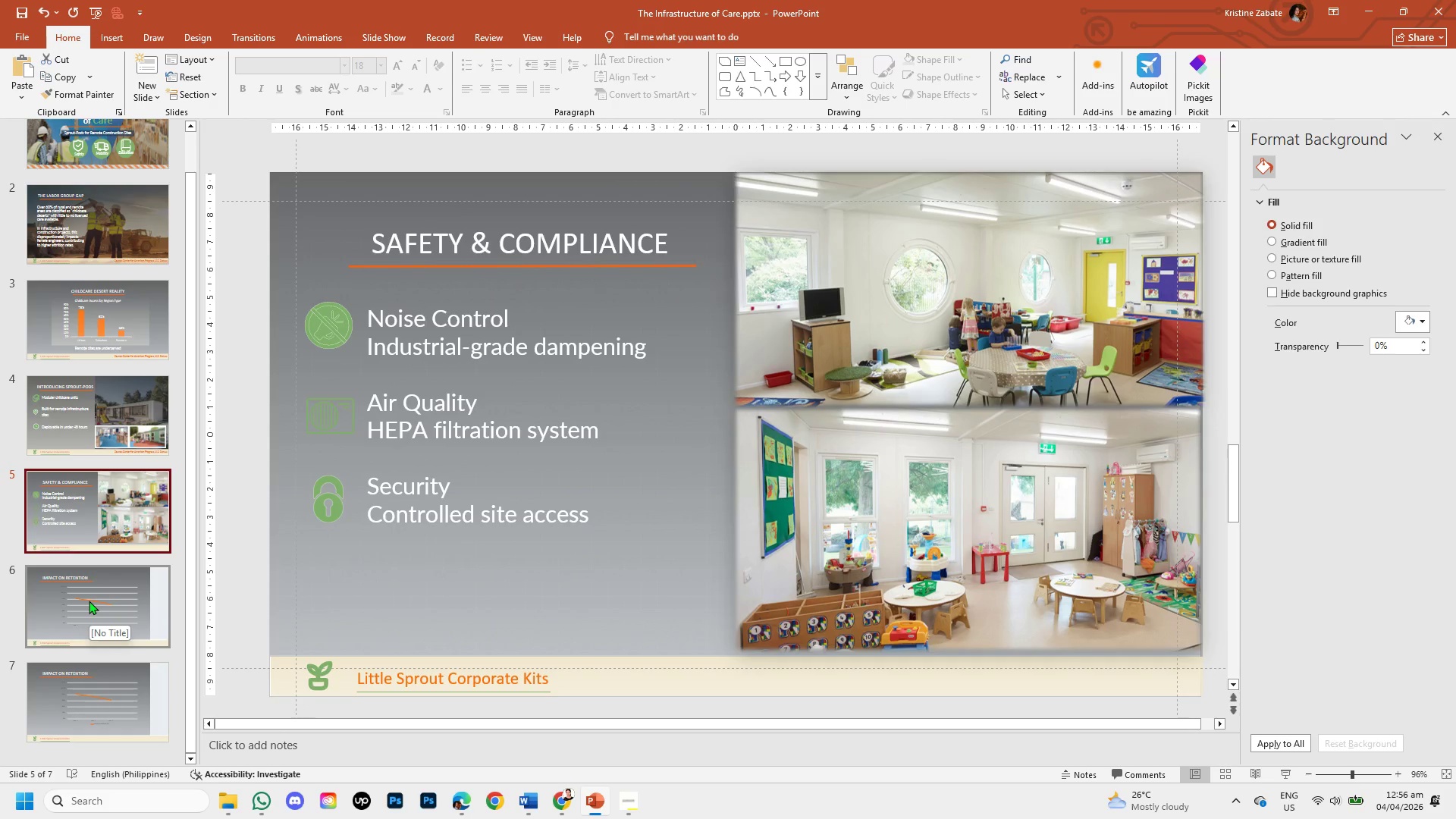 
left_click([89, 601])
 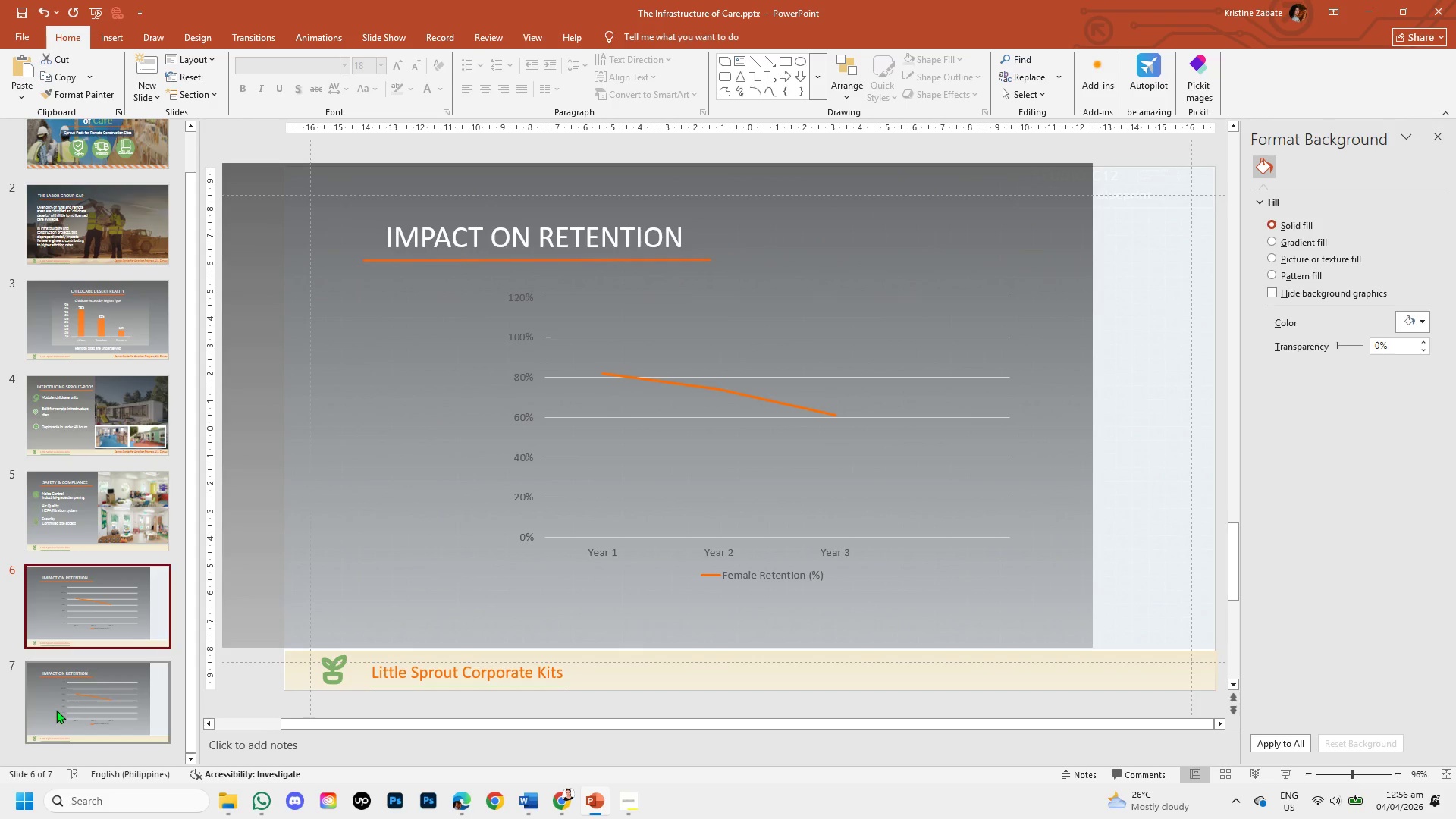 
left_click([56, 710])
 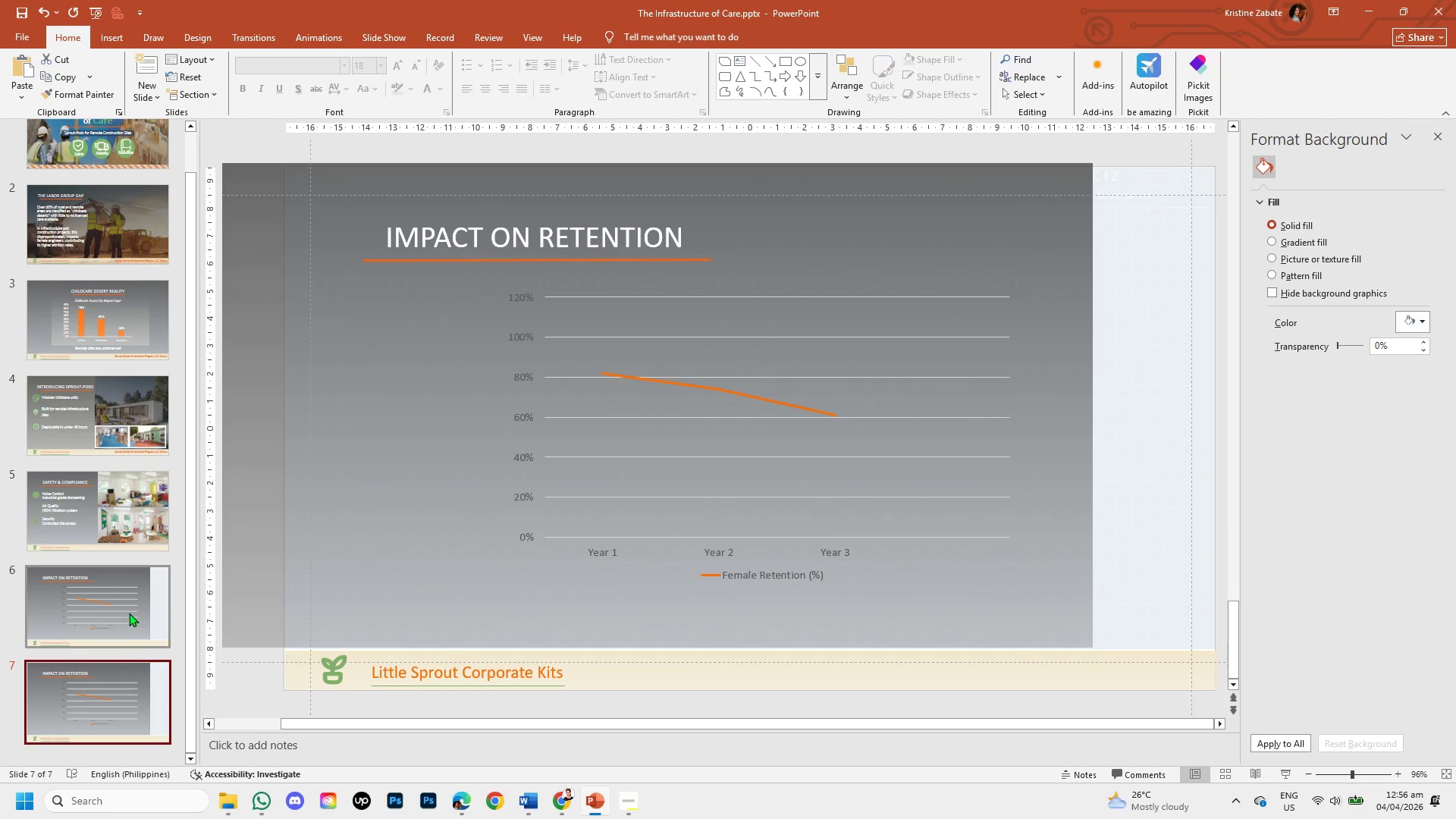 
scroll: coordinate [129, 613], scroll_direction: down, amount: 3.0
 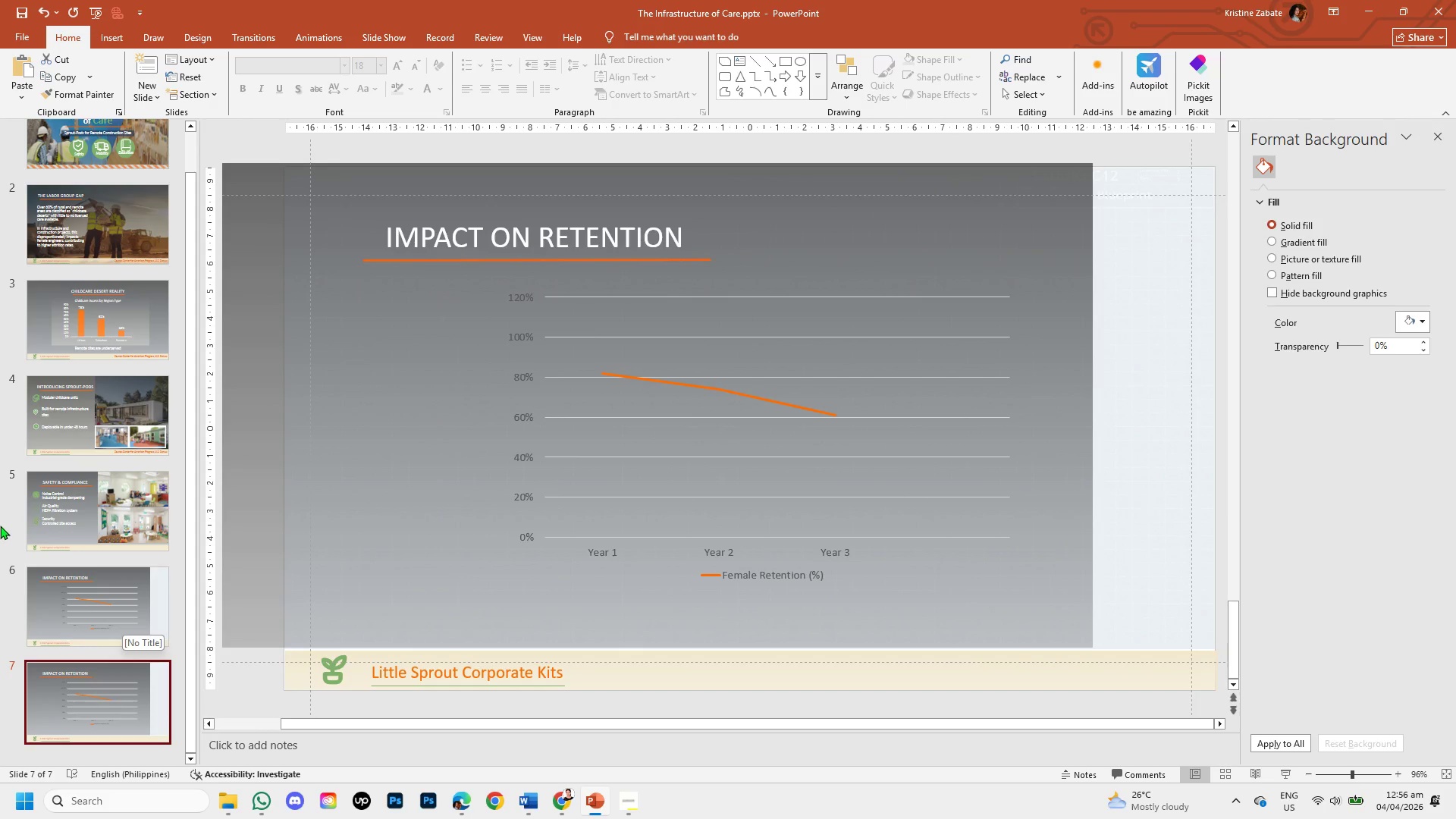 
left_click([106, 611])
 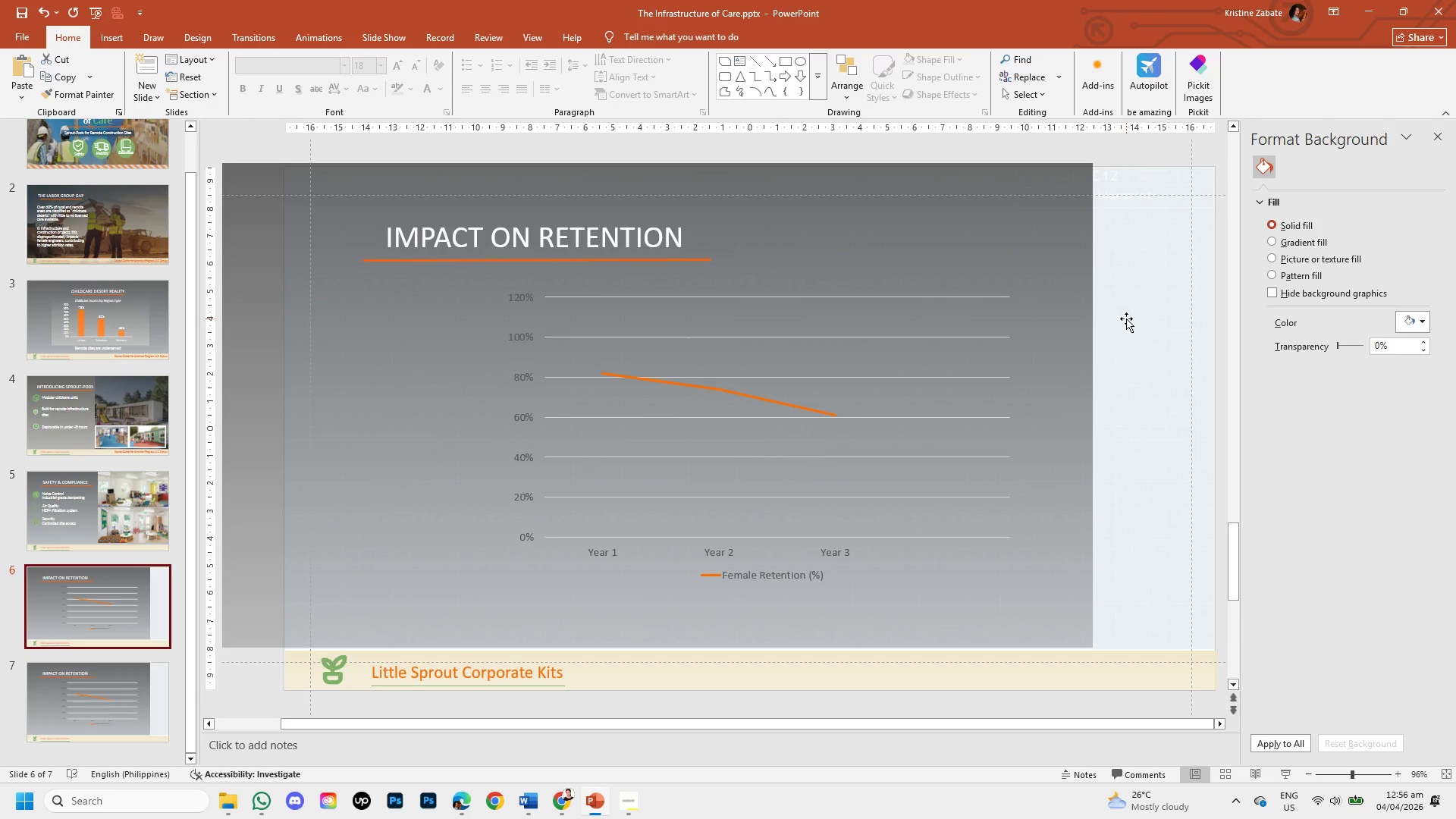 
wait(6.27)
 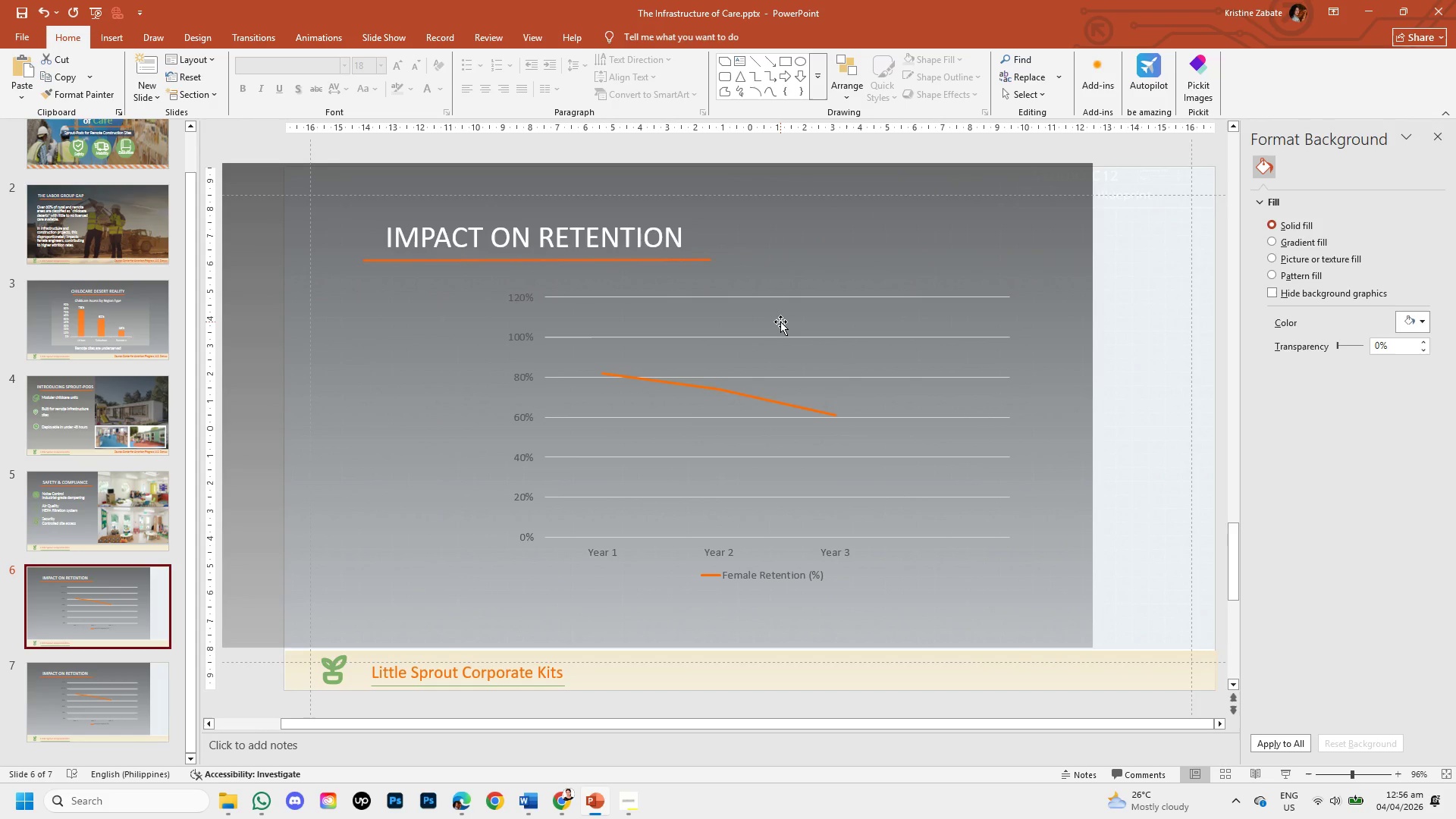 
left_click([639, 397])
 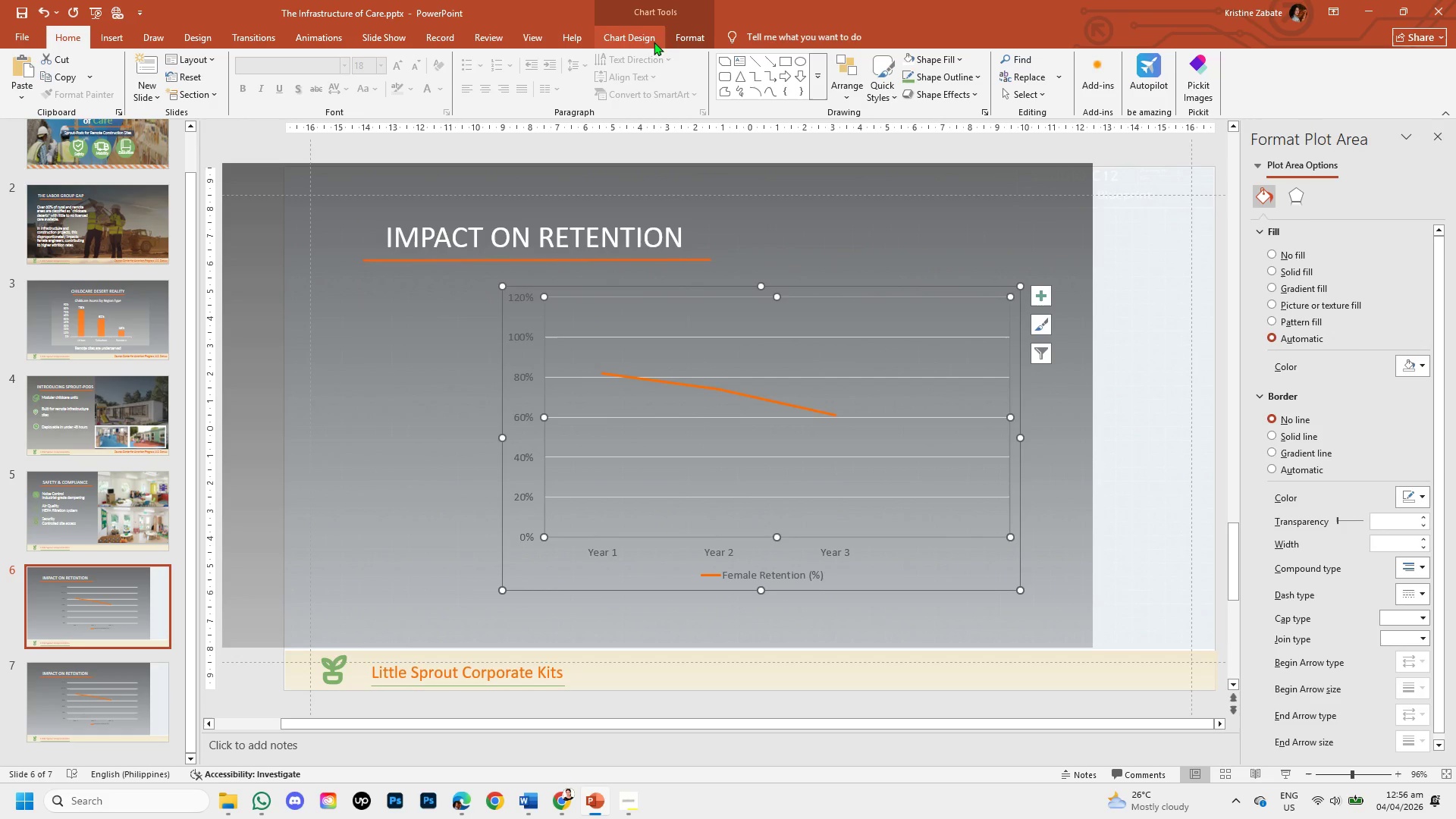 
left_click([679, 36])
 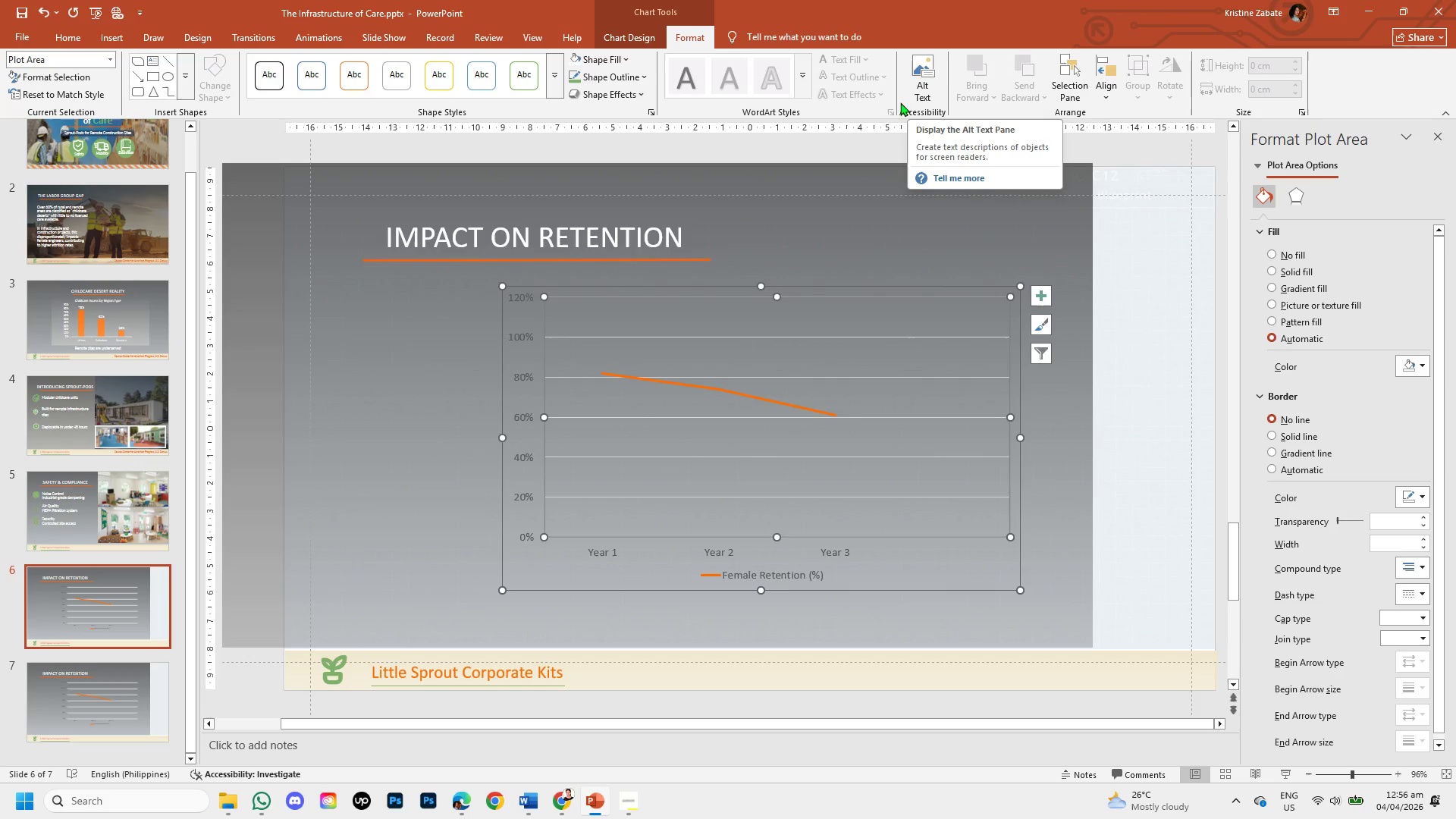 
wait(7.67)
 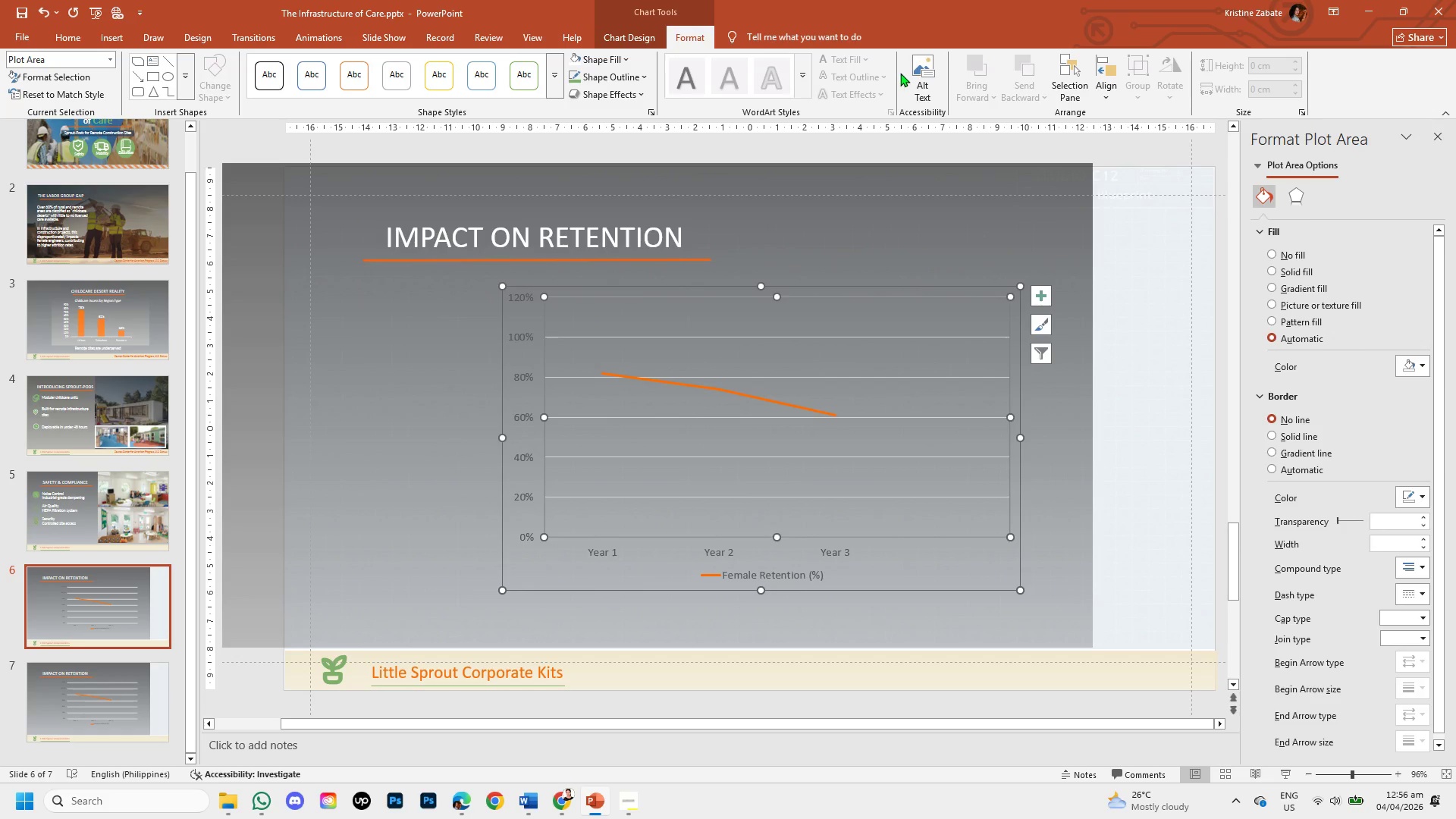 
left_click([109, 61])
 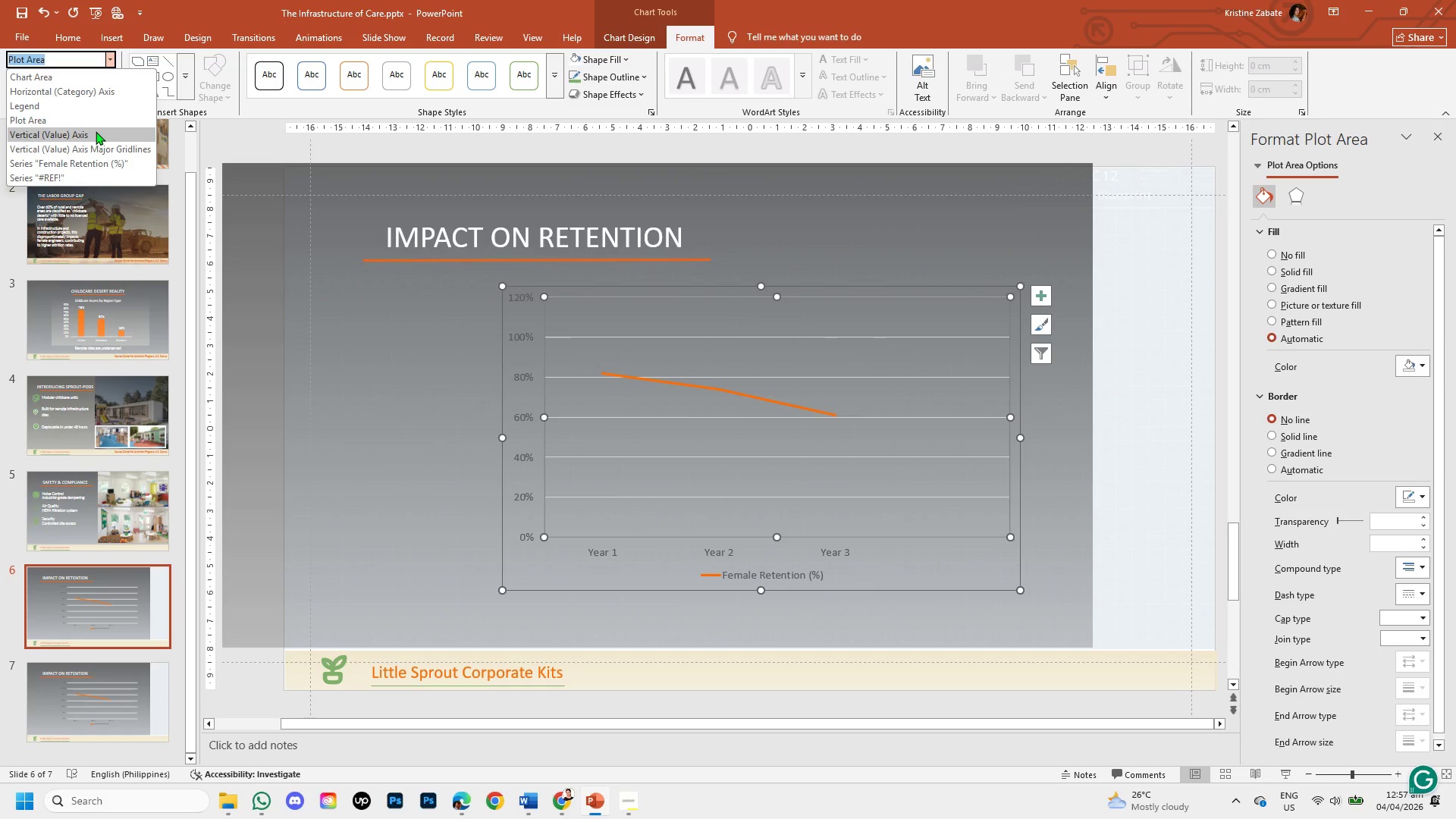 
wait(8.81)
 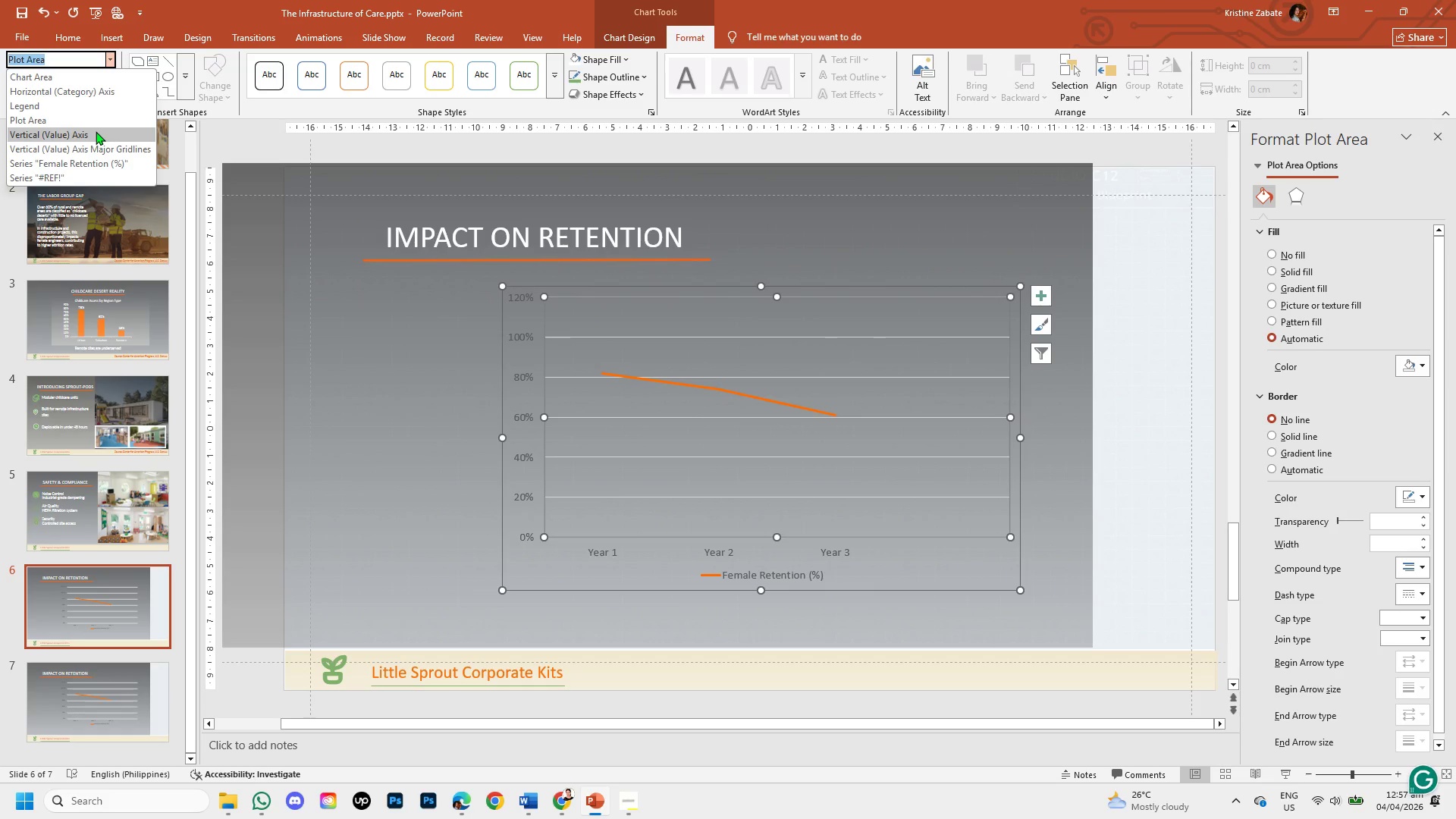 
left_click([96, 131])
 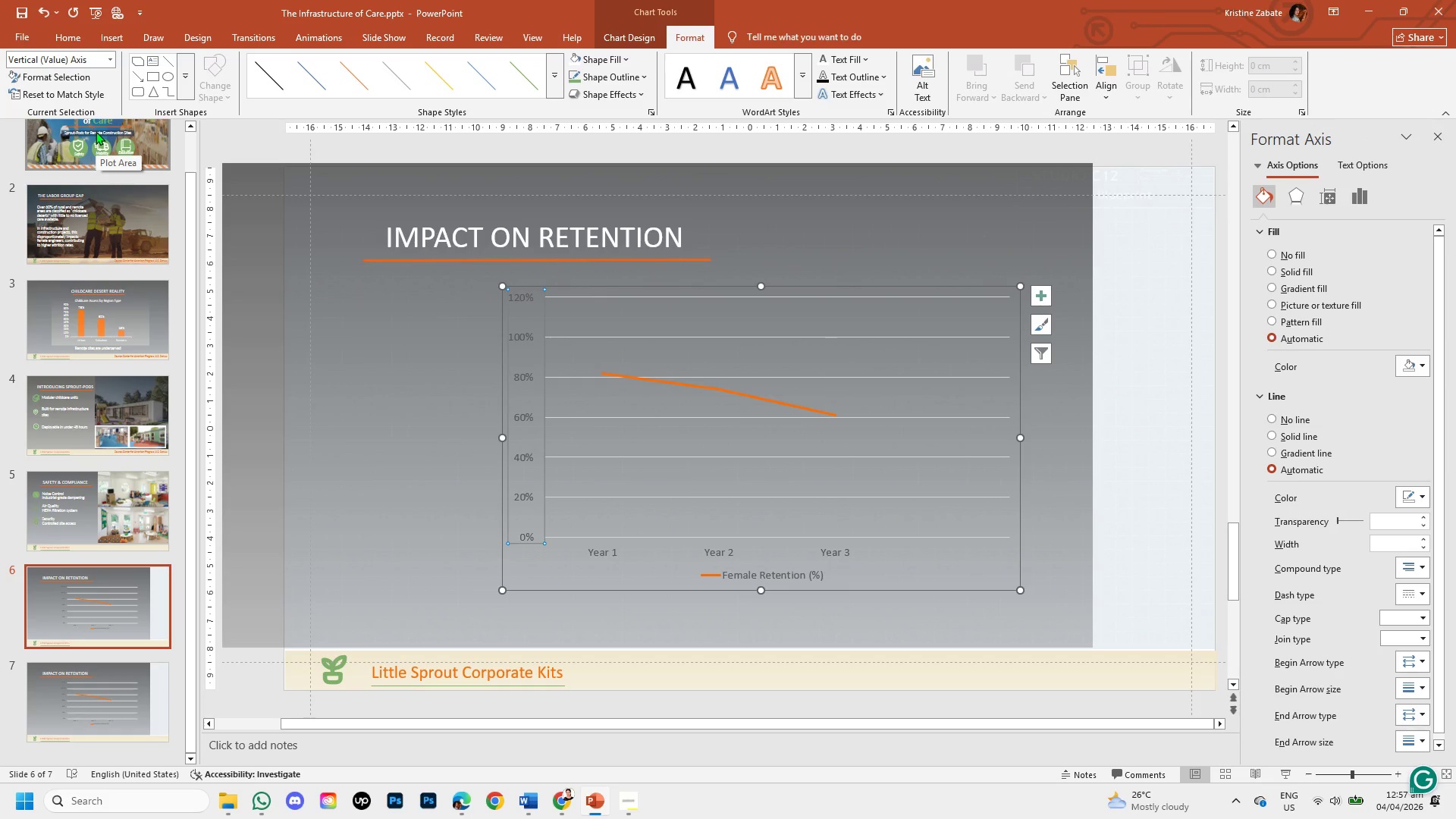 
wait(7.94)
 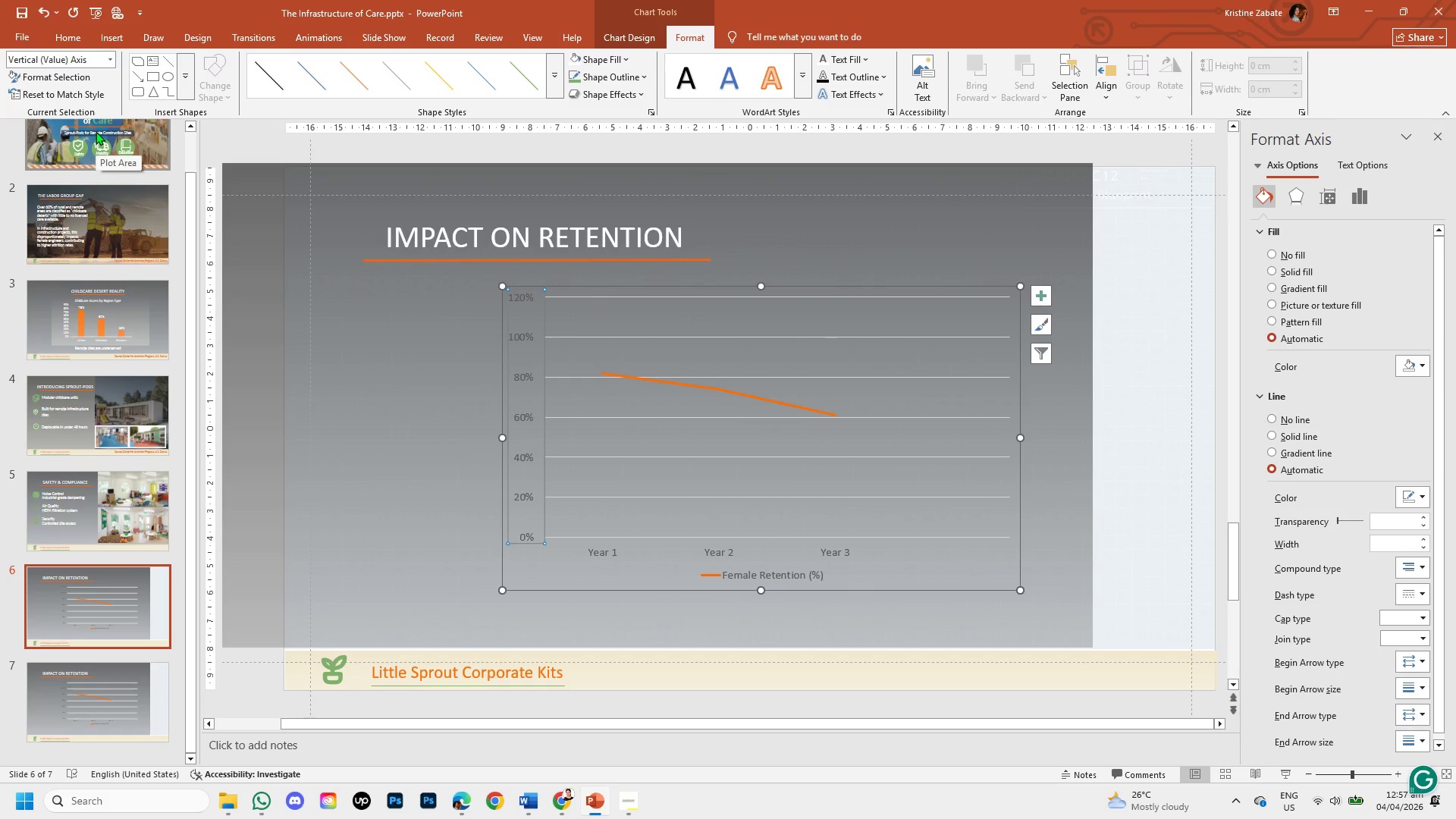 
left_click([89, 75])
 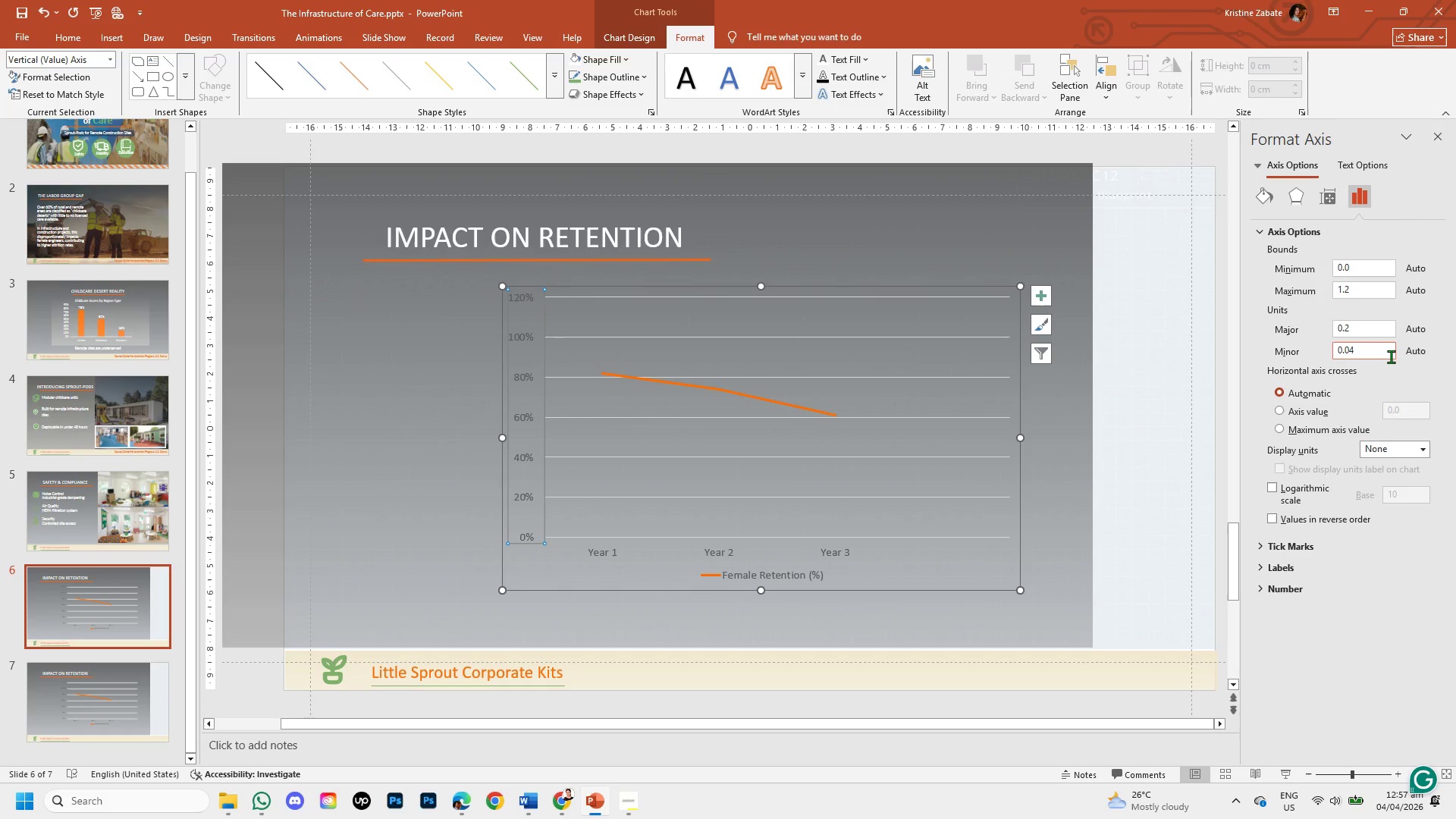 
wait(14.12)
 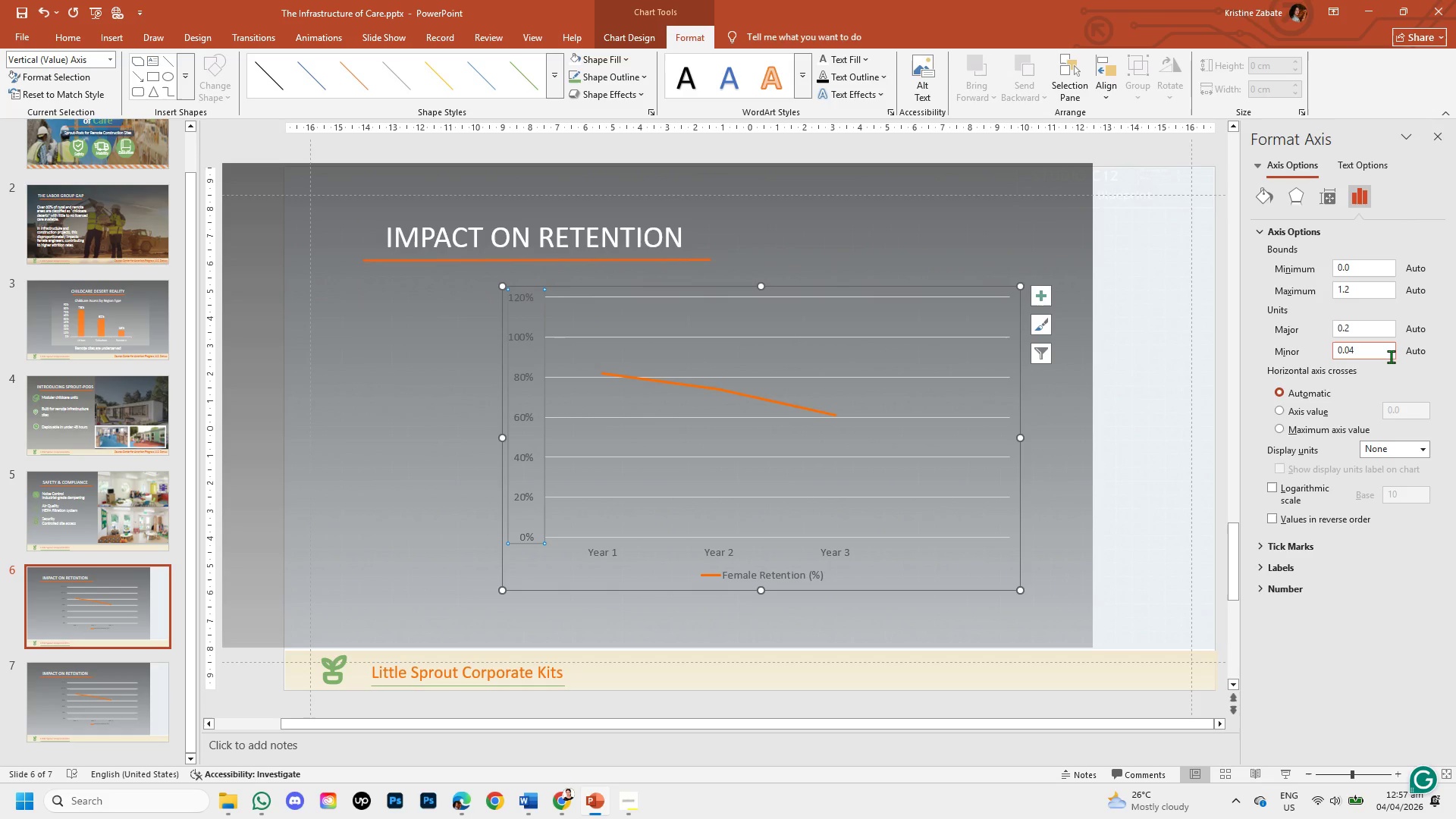 
left_click([1279, 411])
 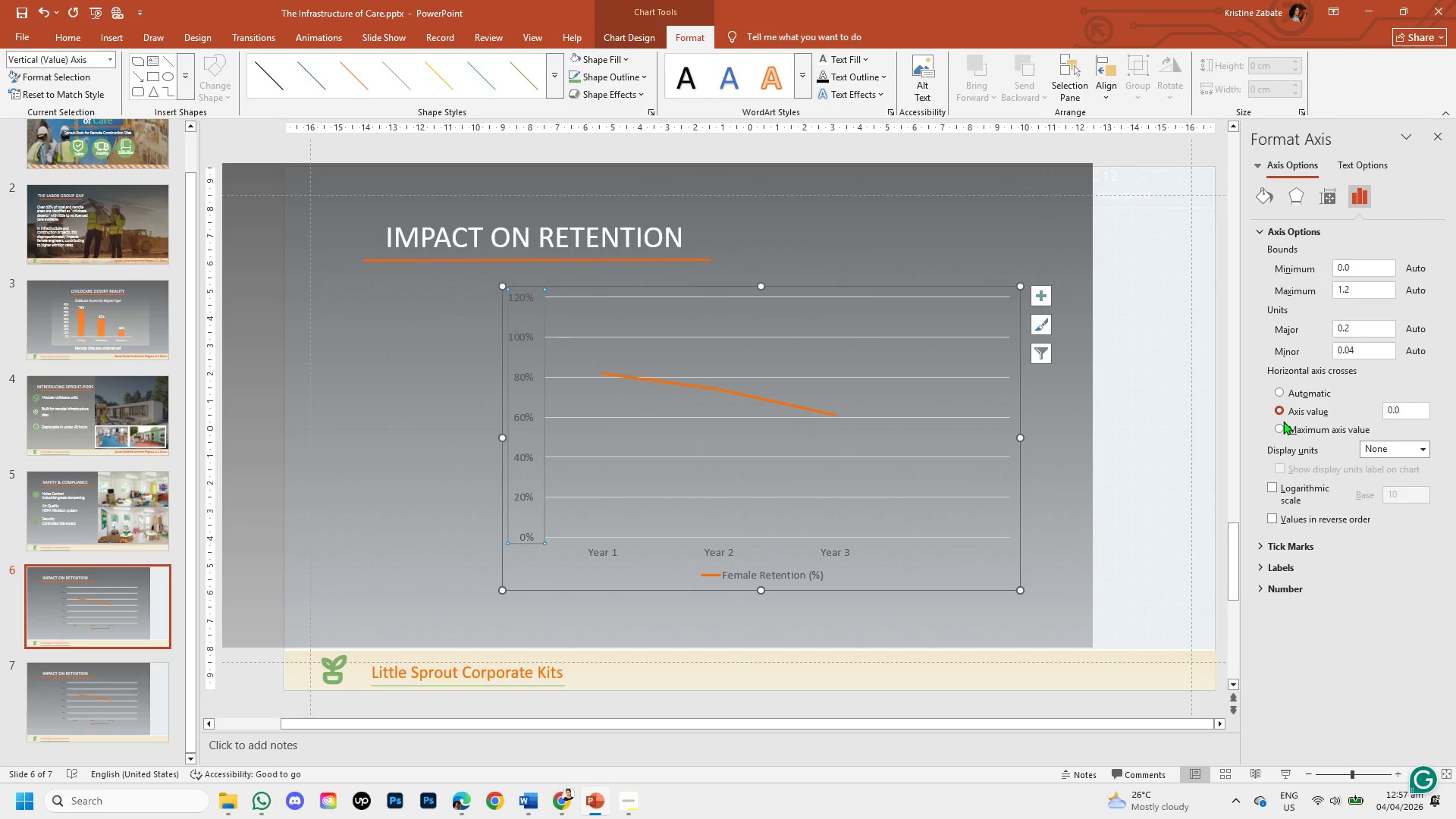 
left_click([1282, 430])
 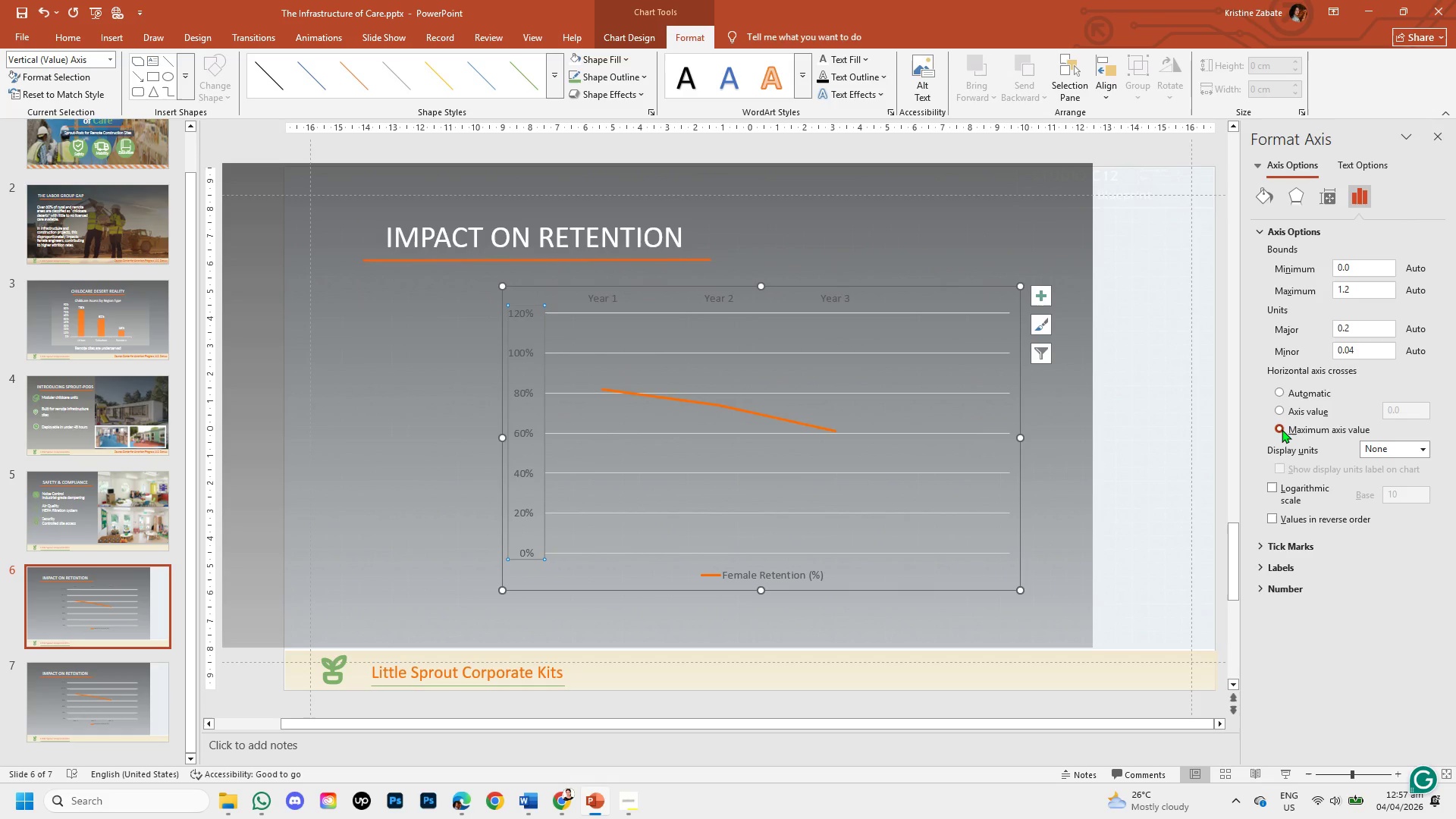 
left_click([1280, 411])
 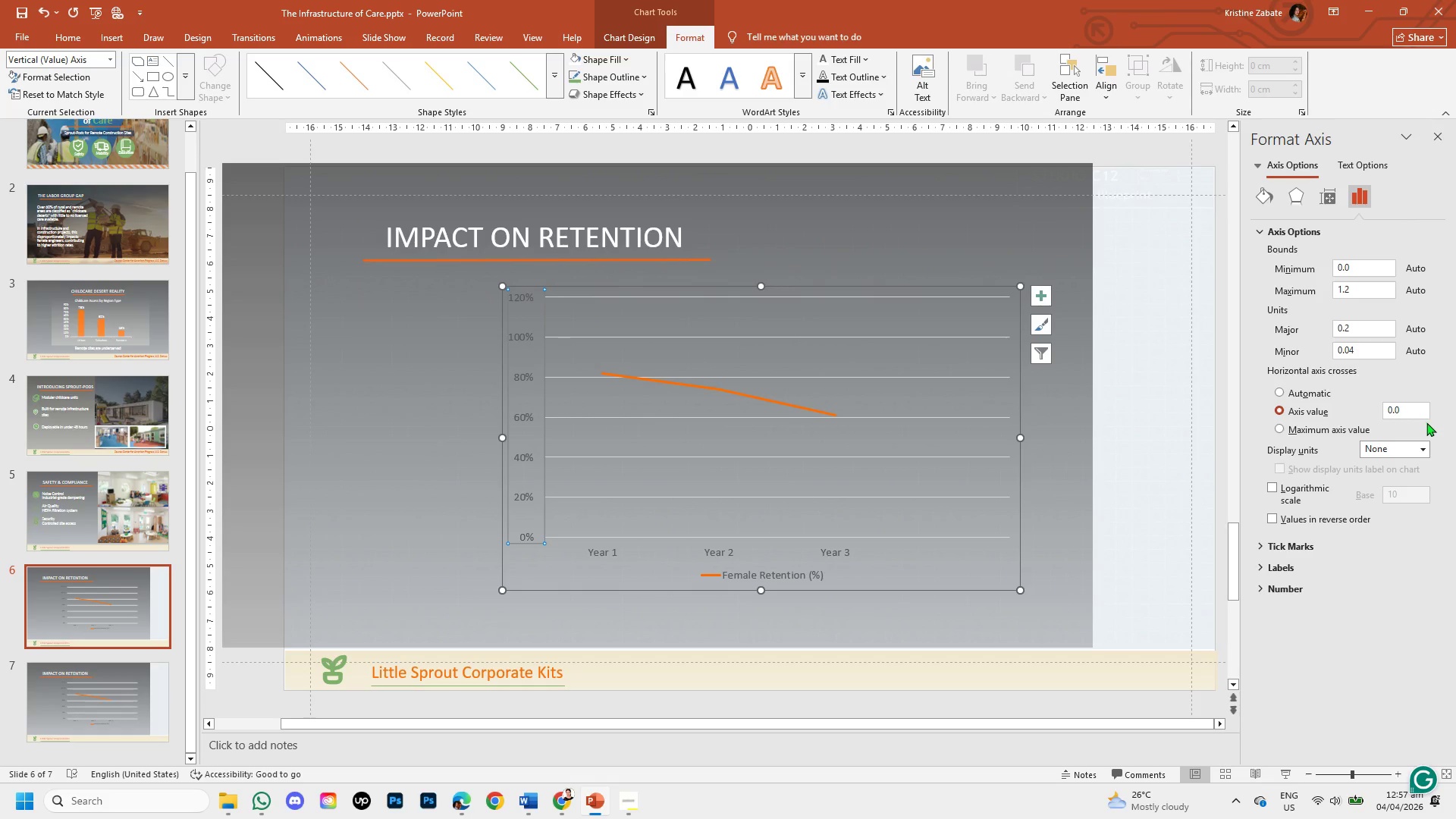 
wait(13.19)
 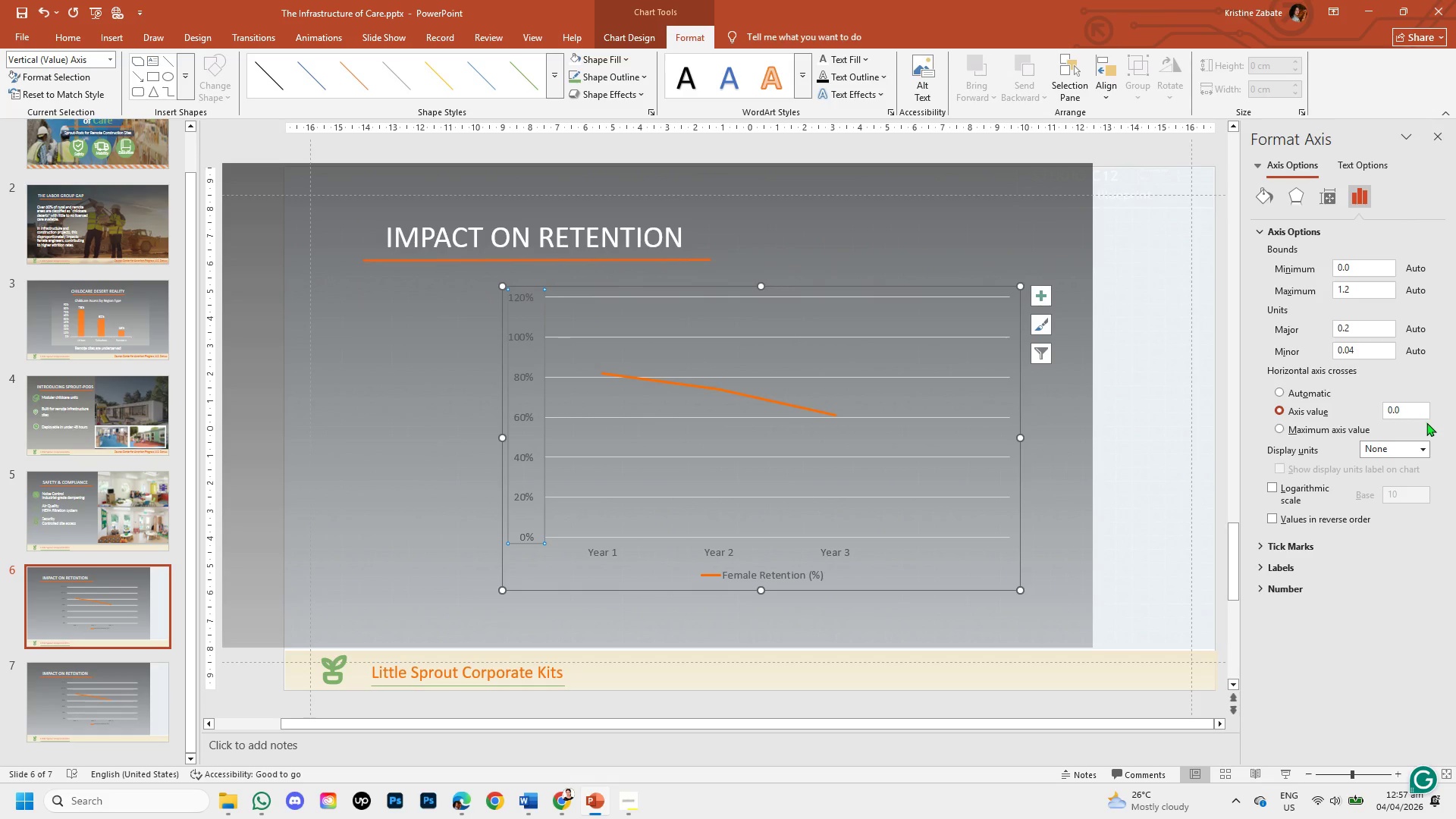 
left_click([1350, 265])
 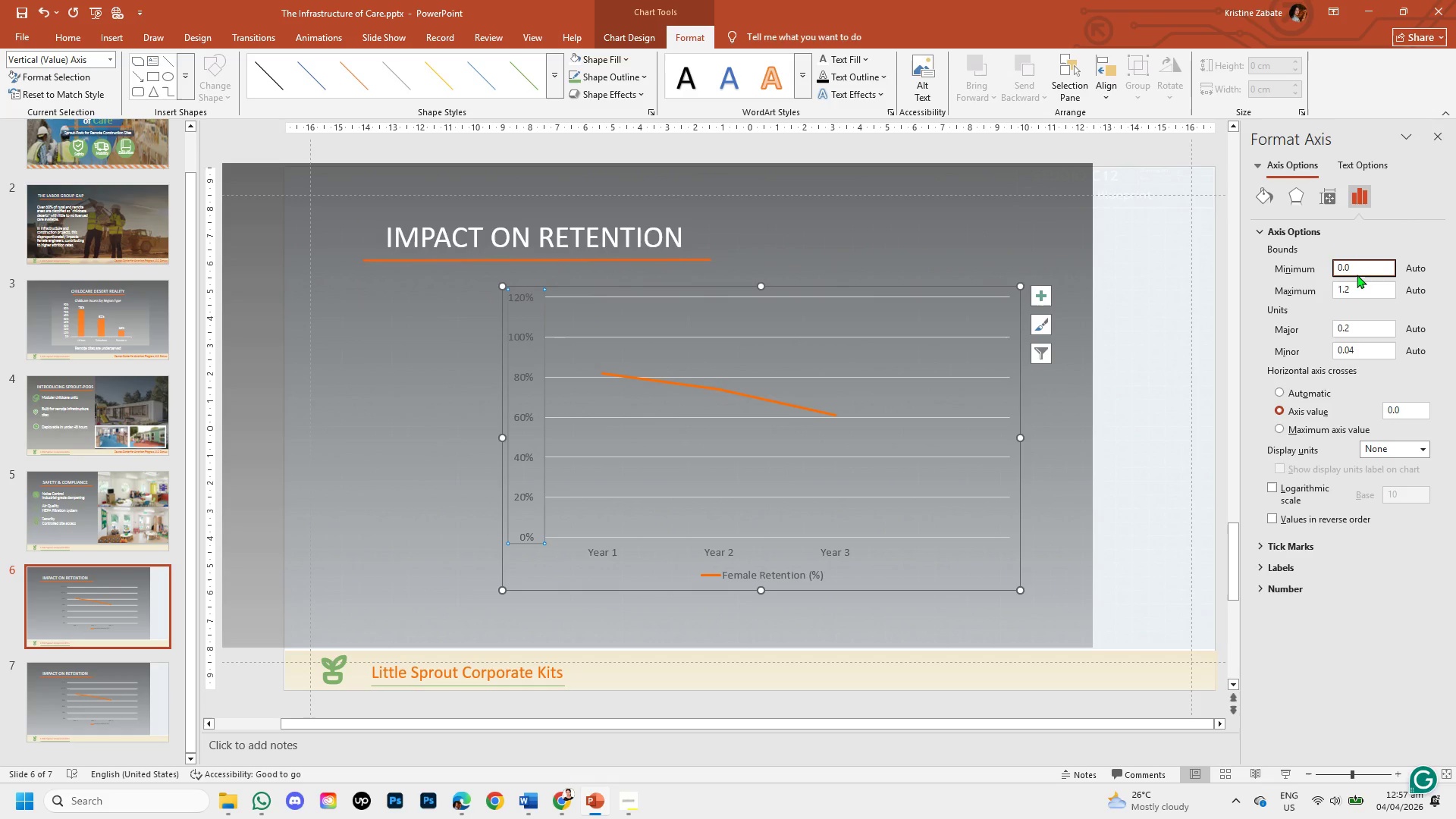 
key(Backspace)
 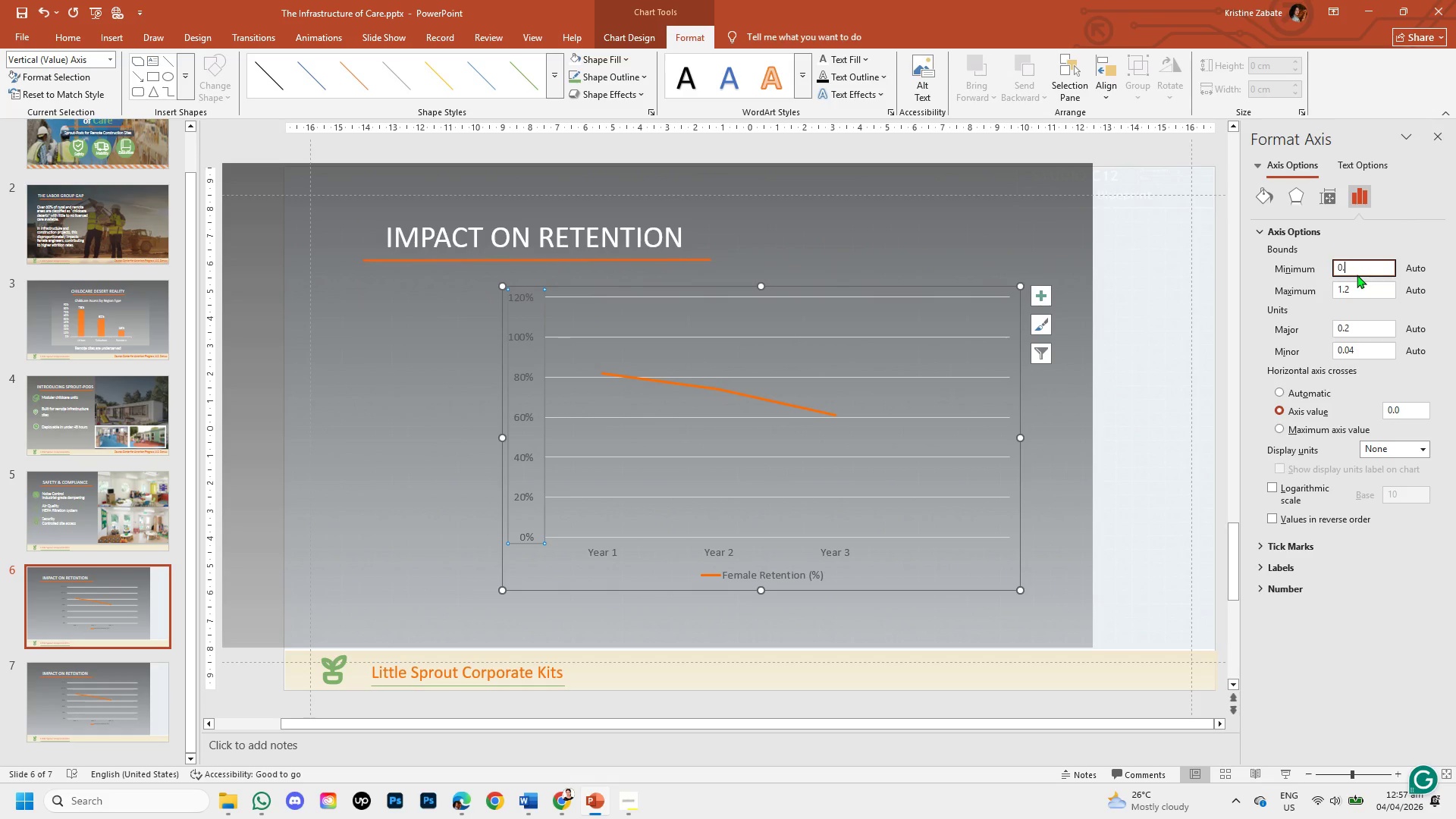 
key(Backspace)
 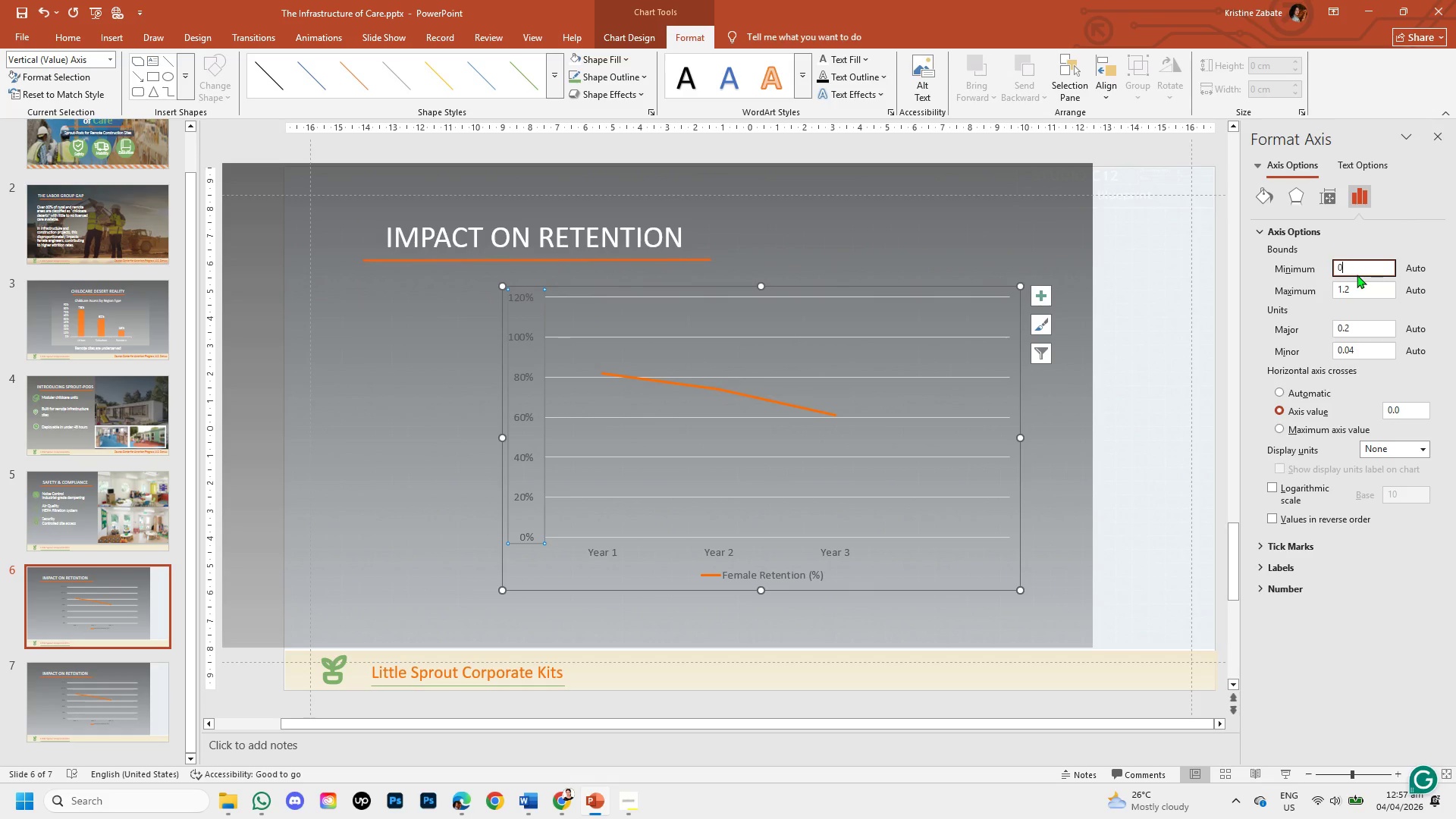 
key(Backspace)
 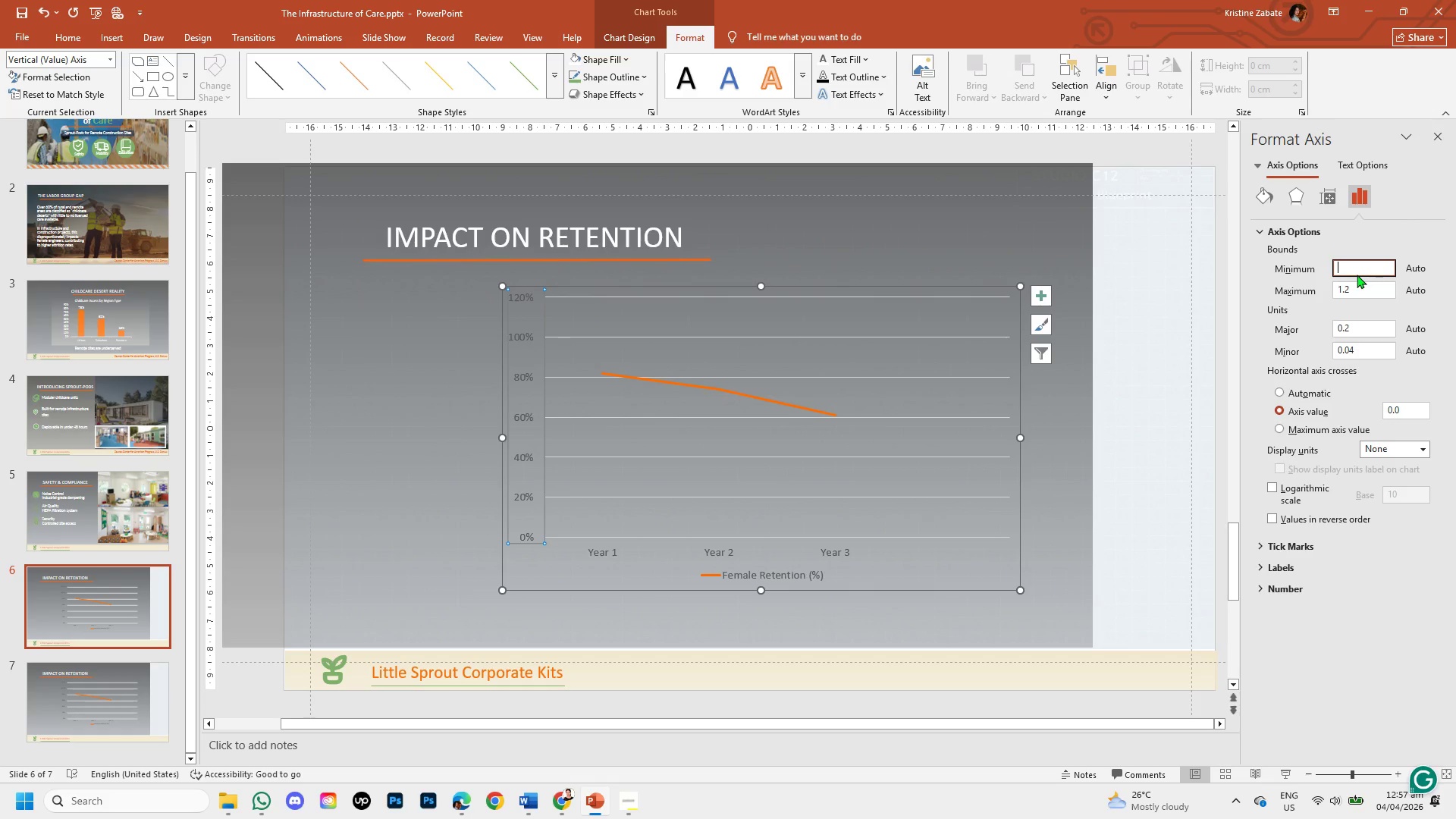 
key(Backspace)
 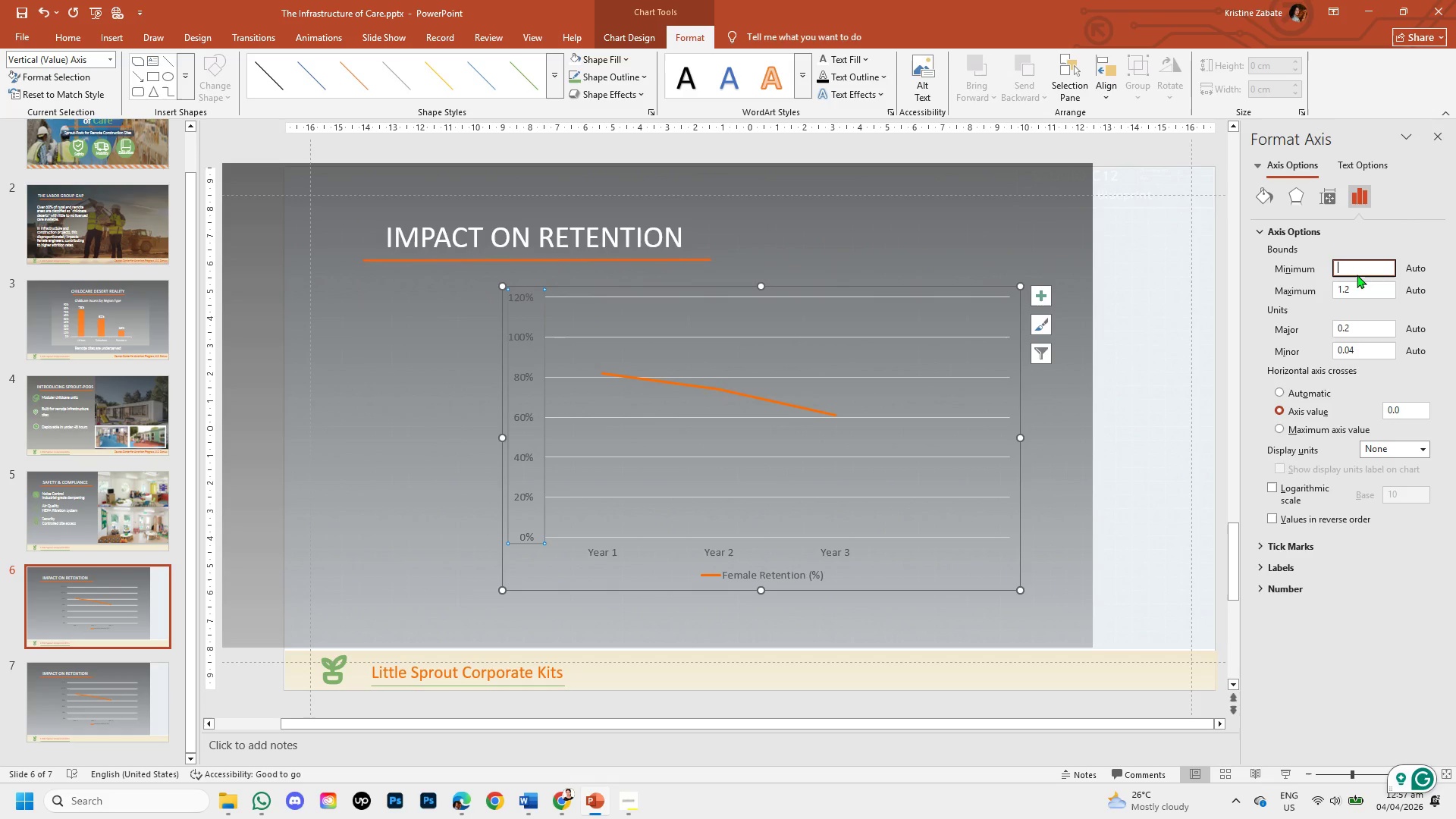 
key(Numpad6)
 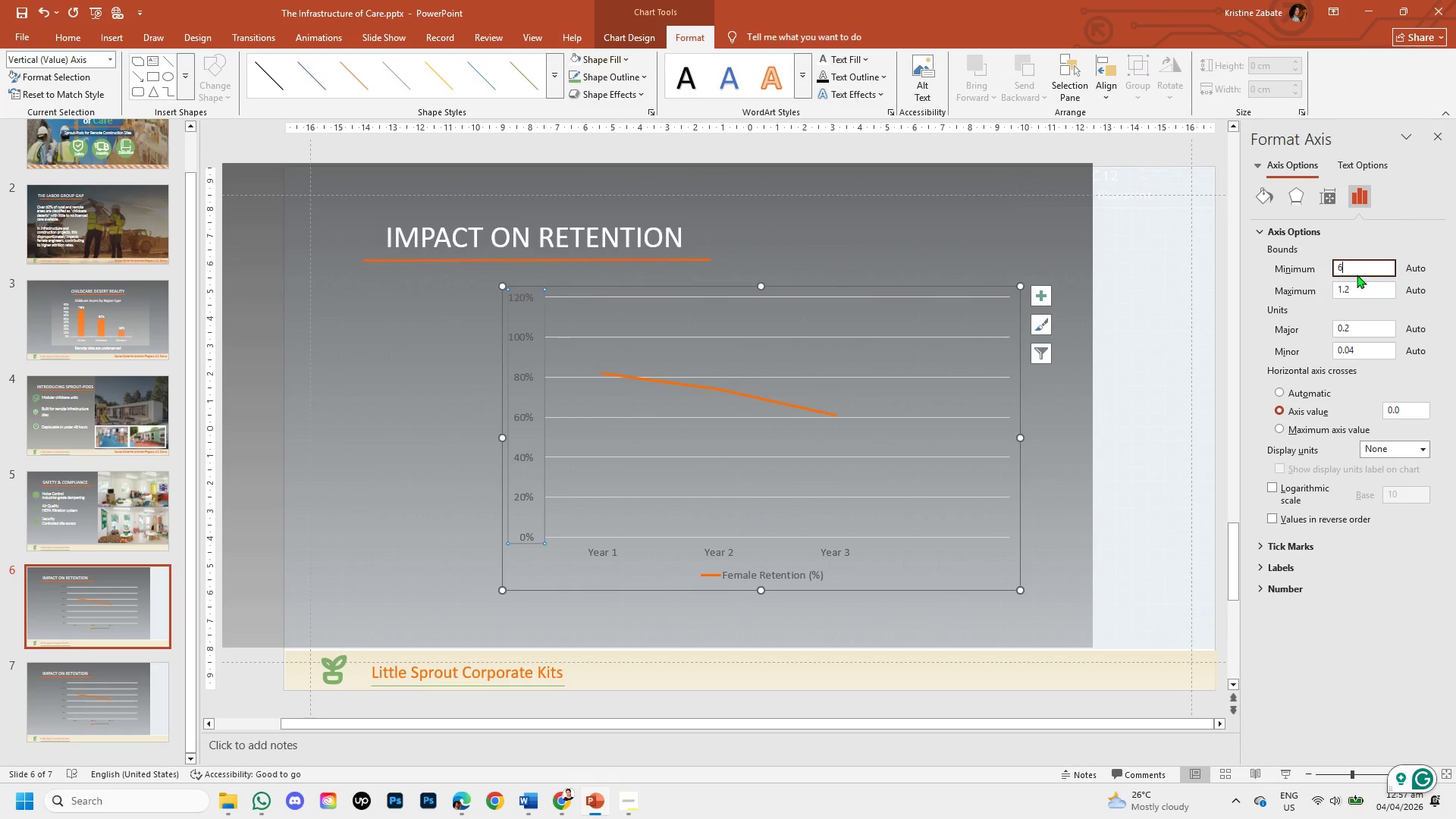 
key(Numpad0)
 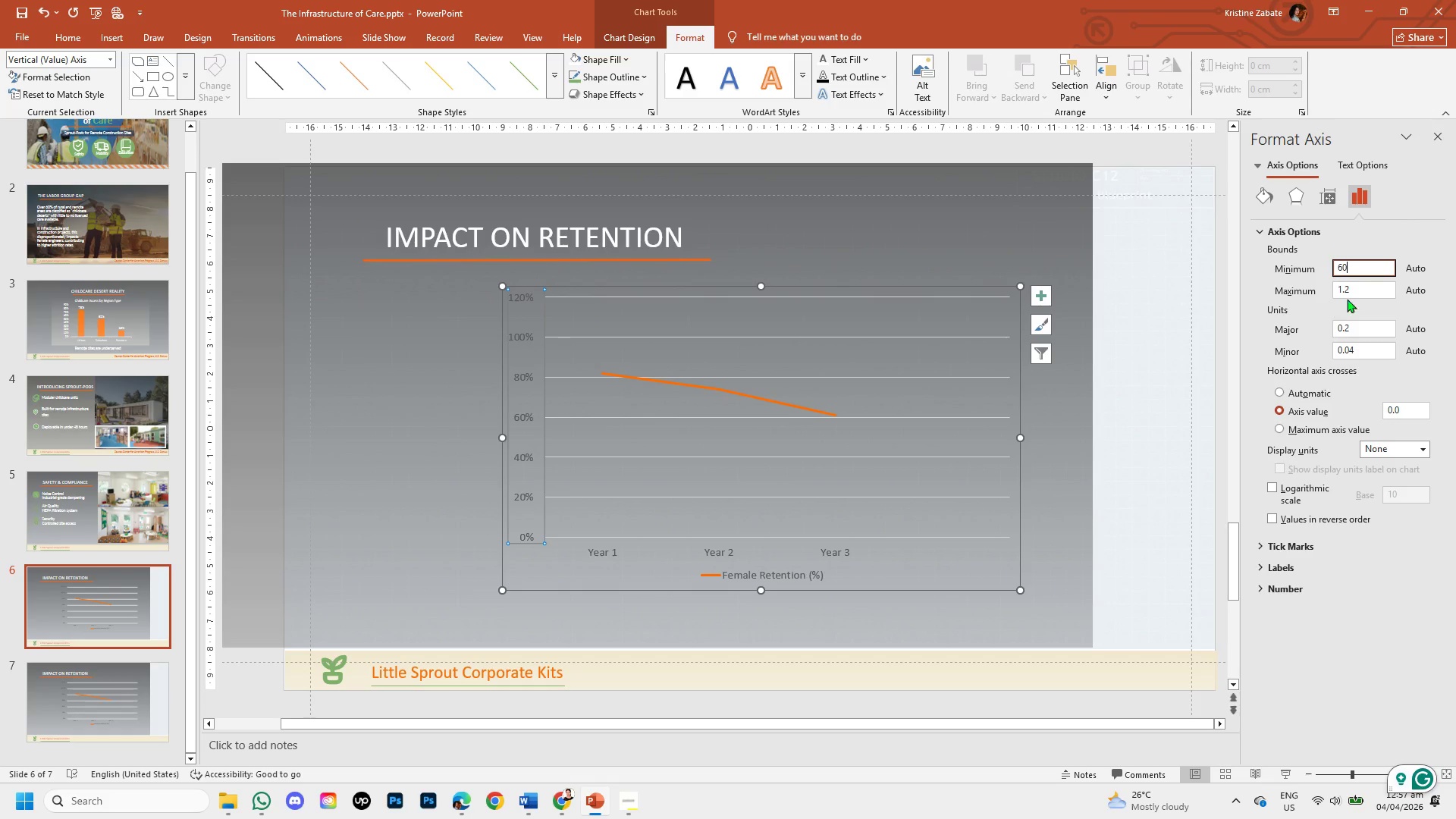 
left_click([1368, 293])
 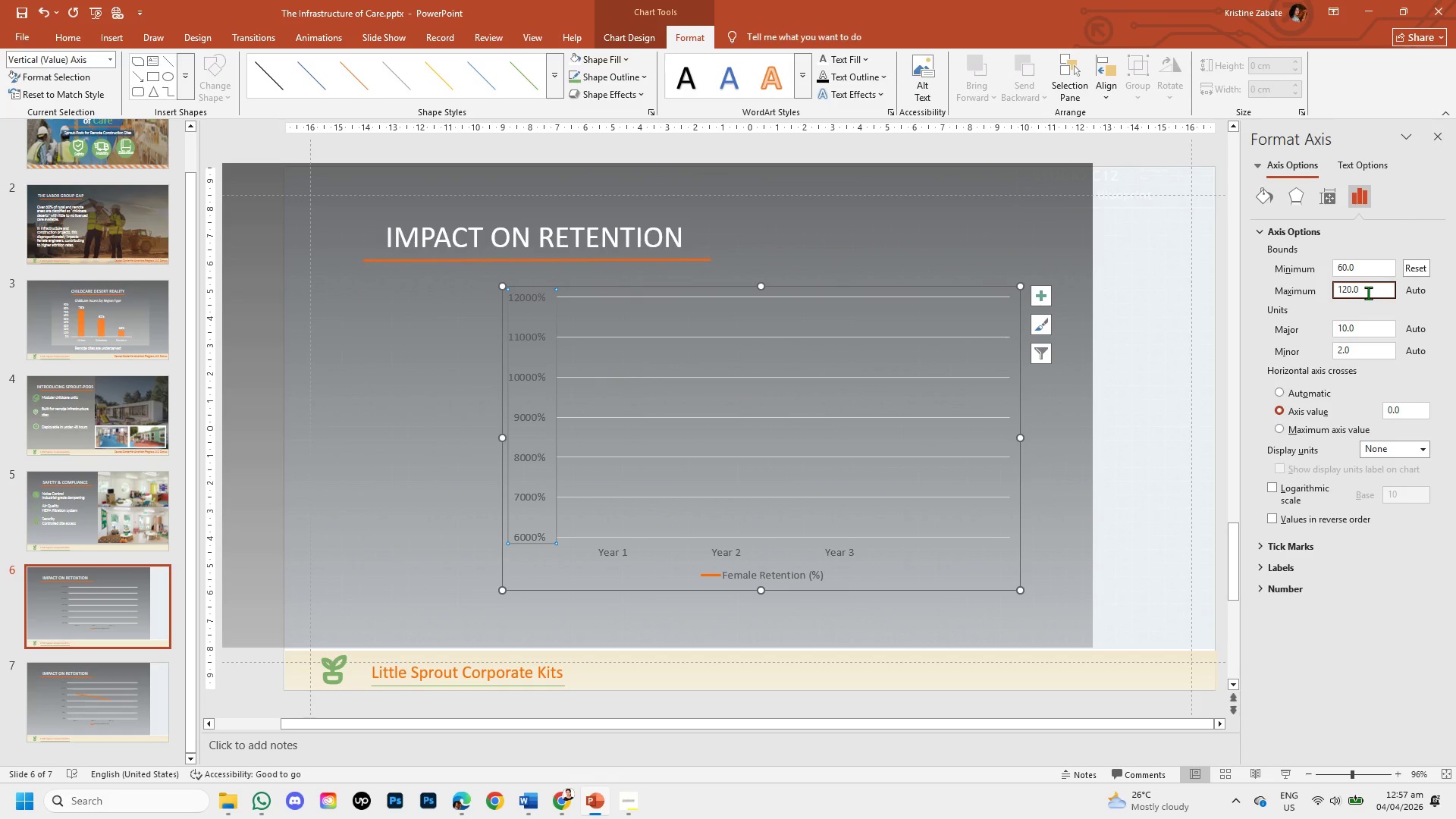 
left_click([1370, 293])
 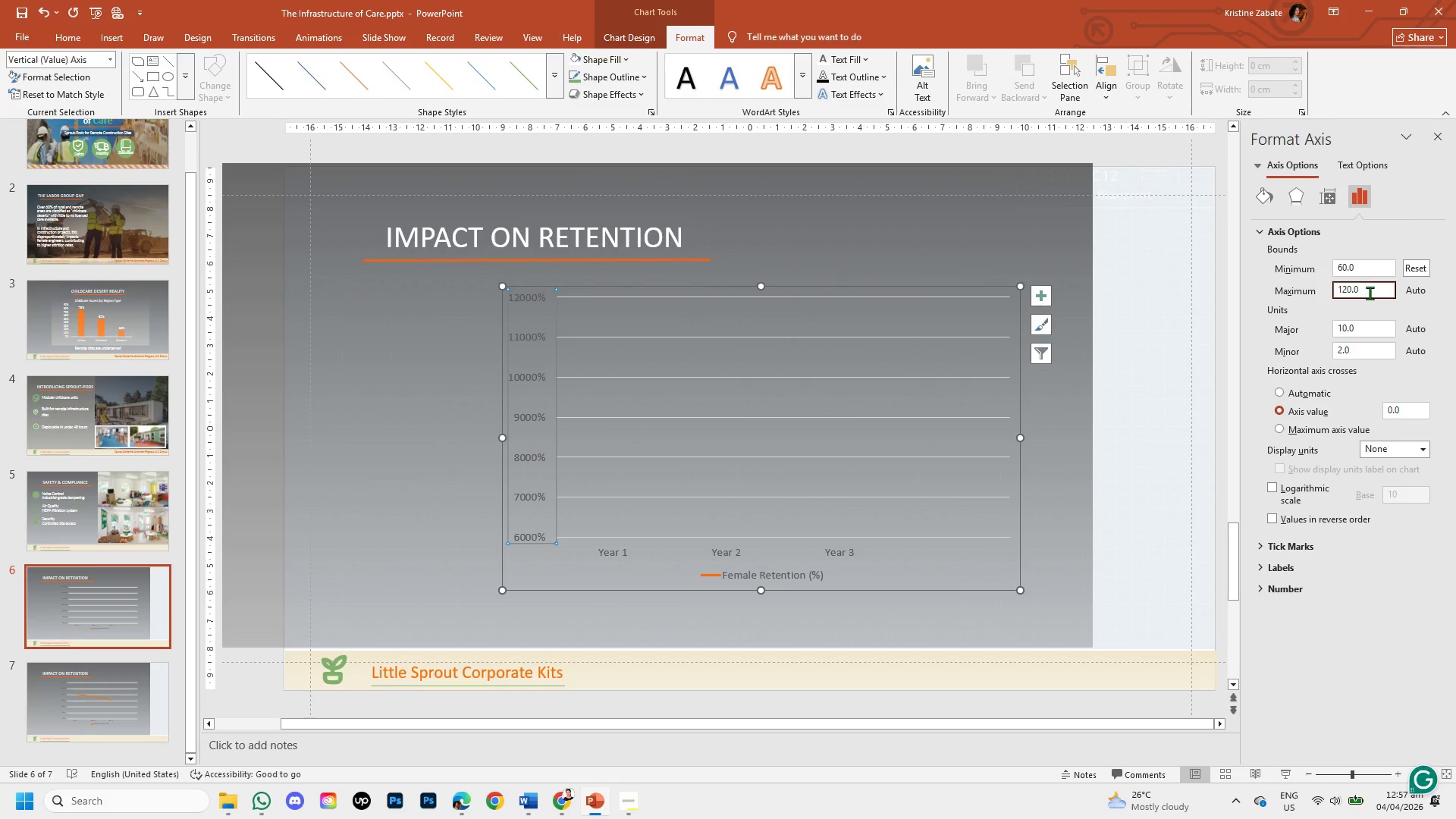 
key(Backspace)
 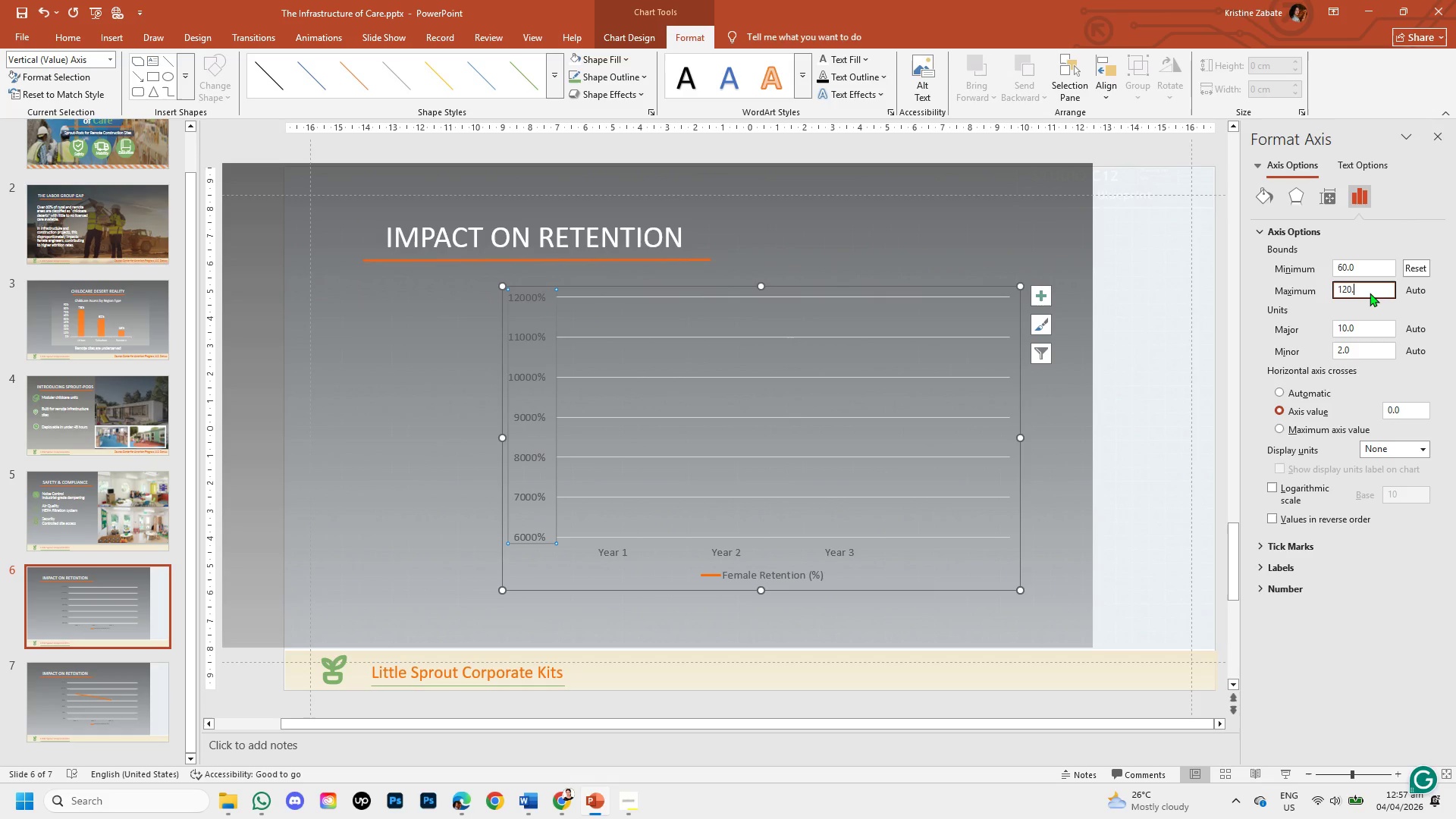 
key(Backspace)
 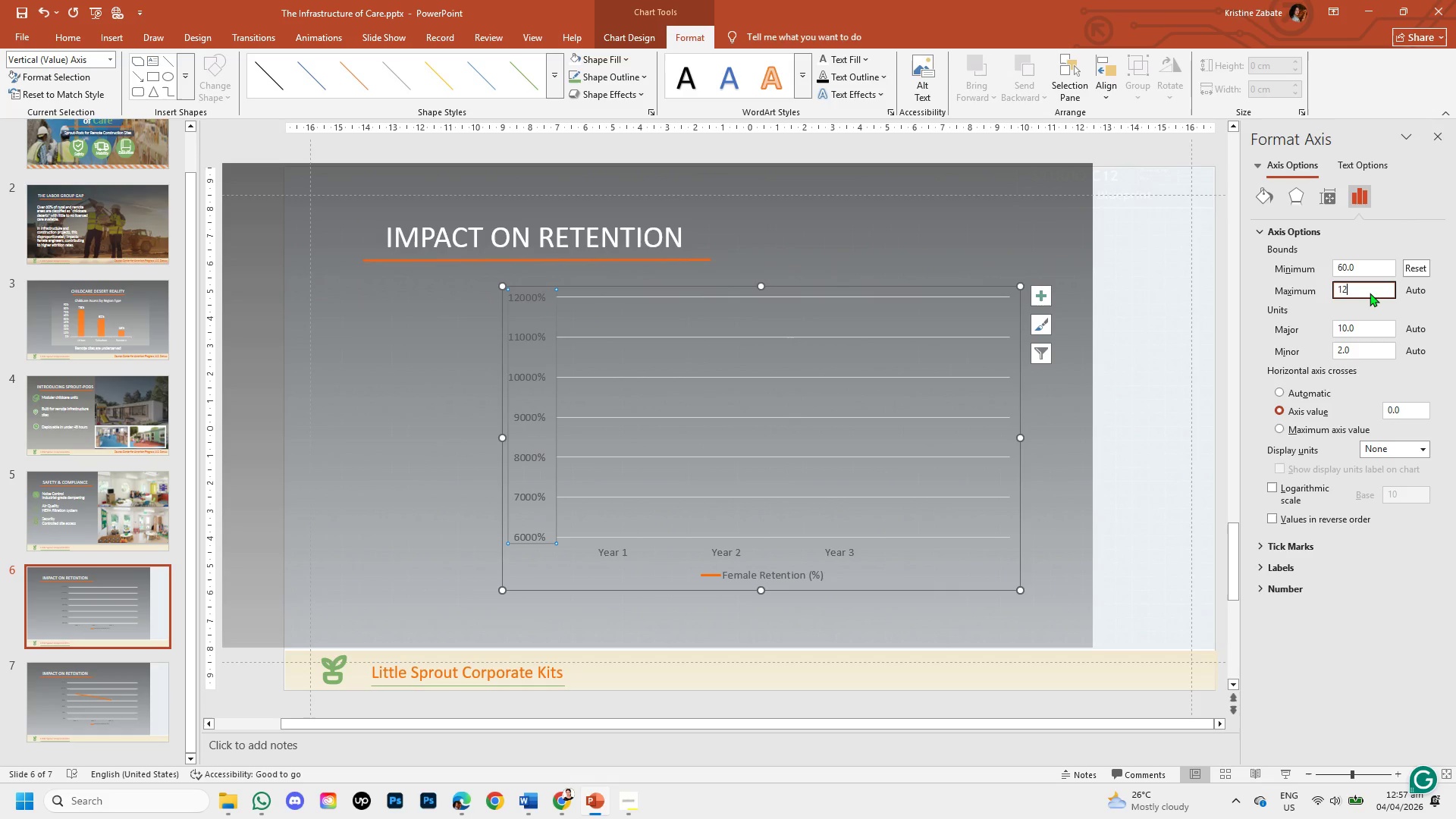 
key(Backspace)
 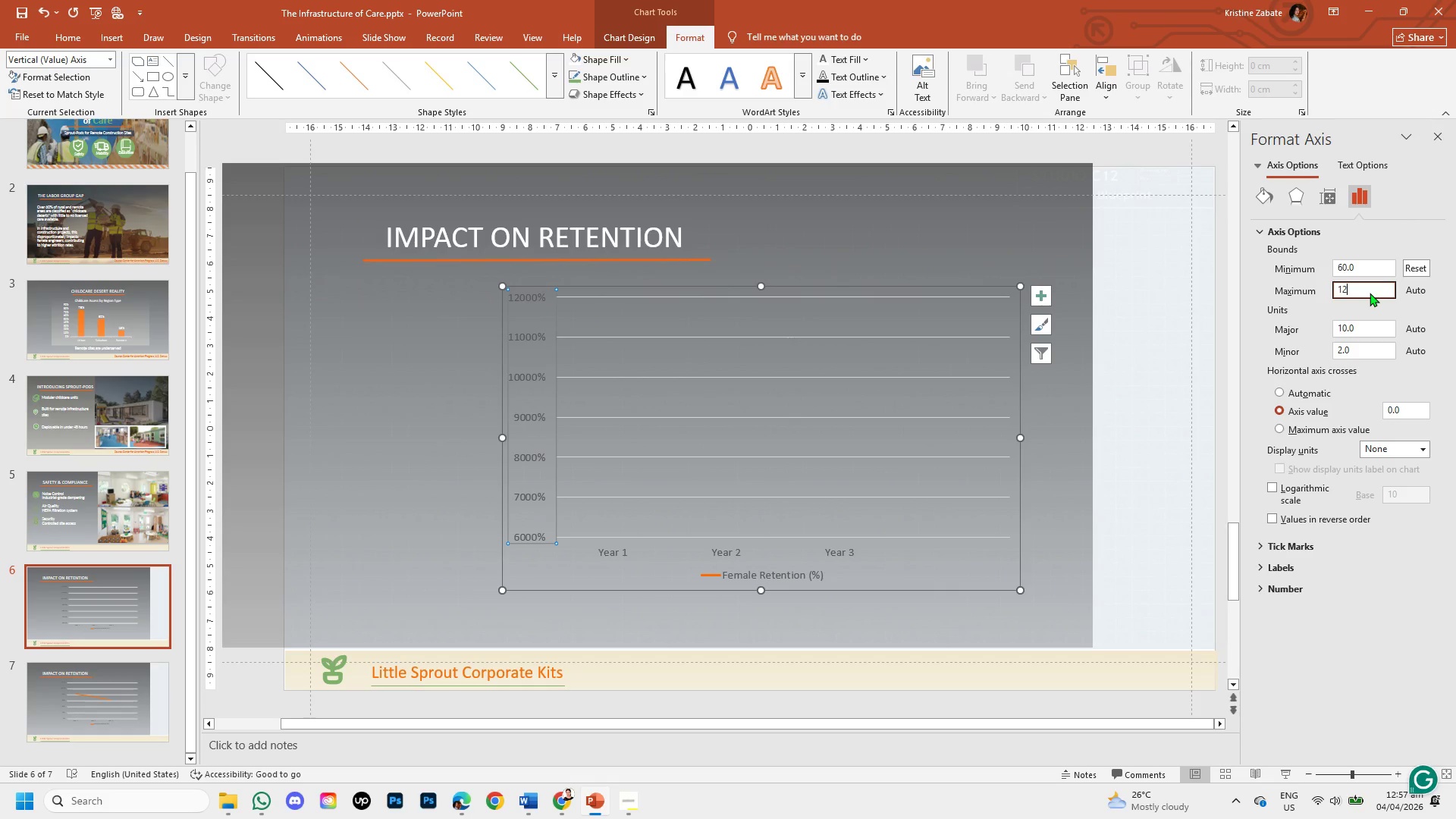 
key(Backspace)
 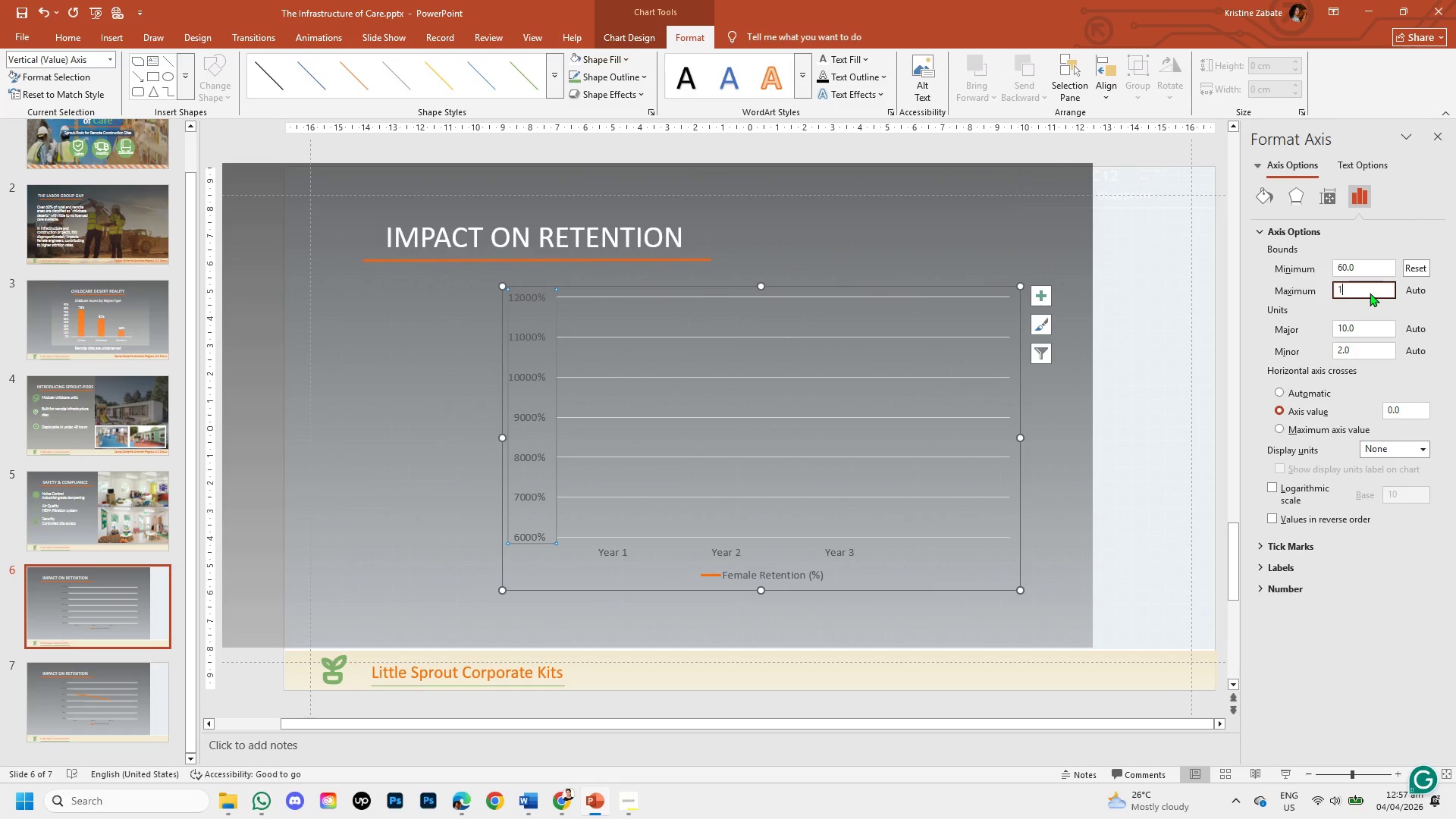 
key(Backspace)
 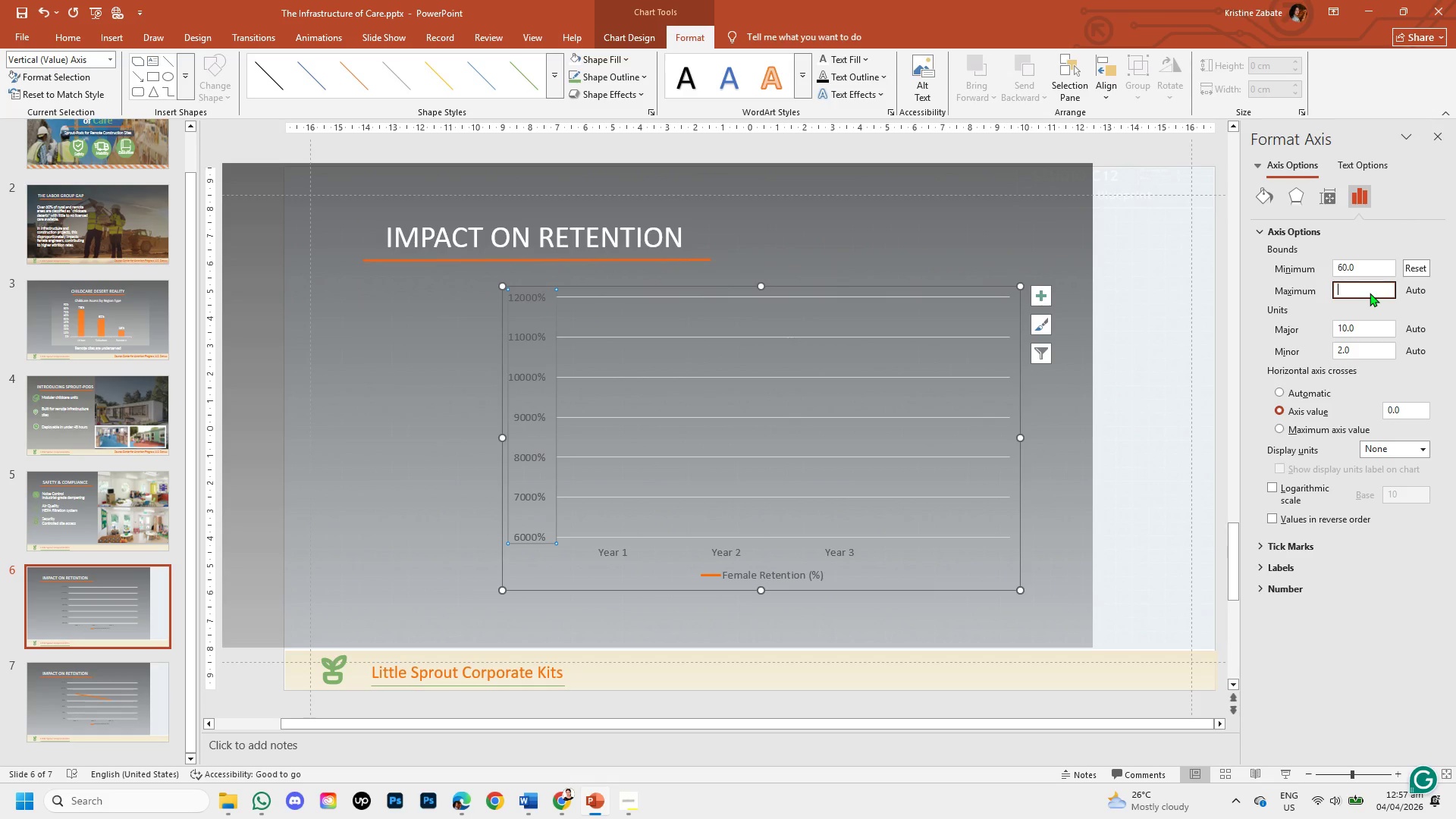 
key(Backspace)
 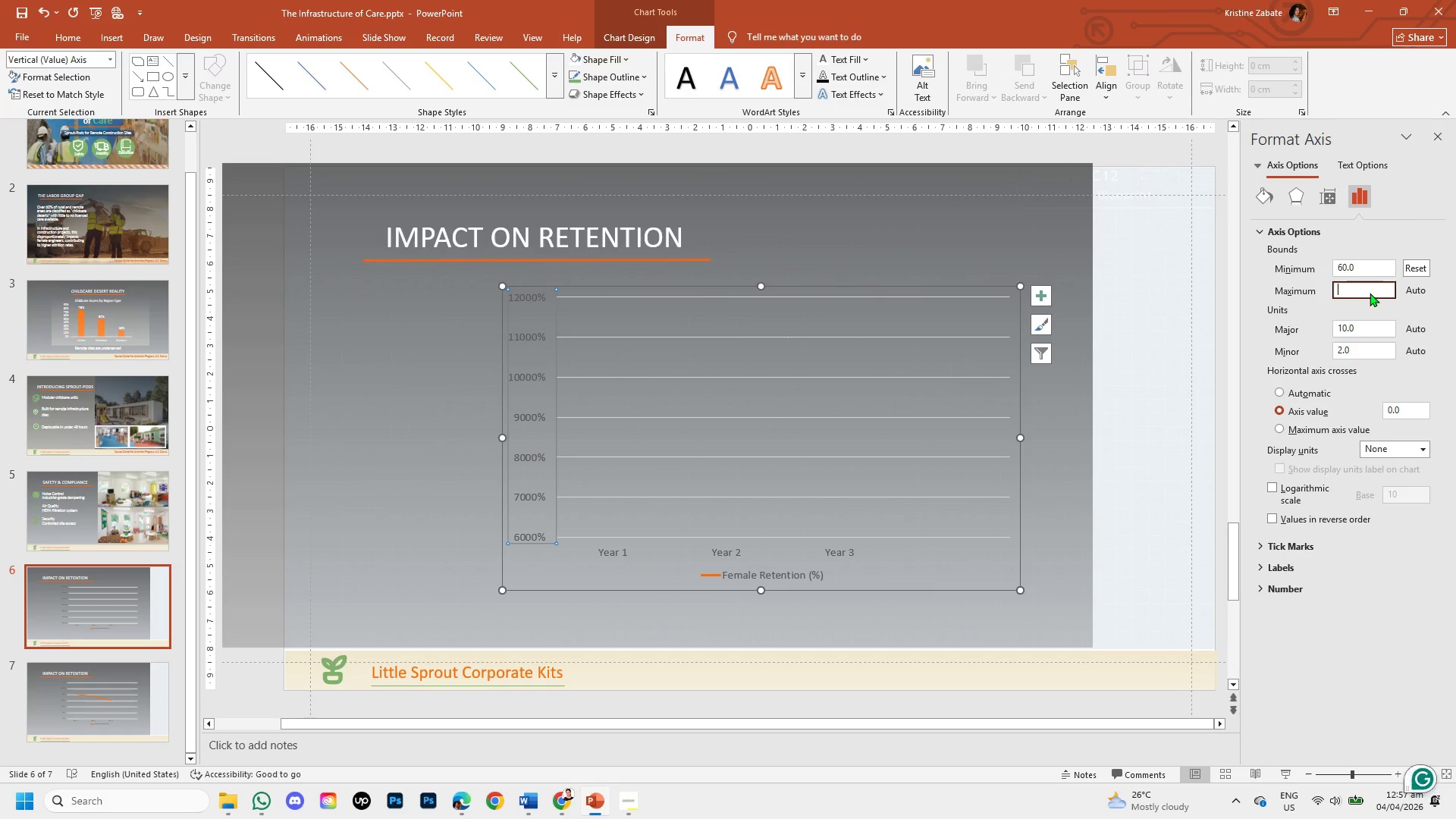 
key(Backspace)
 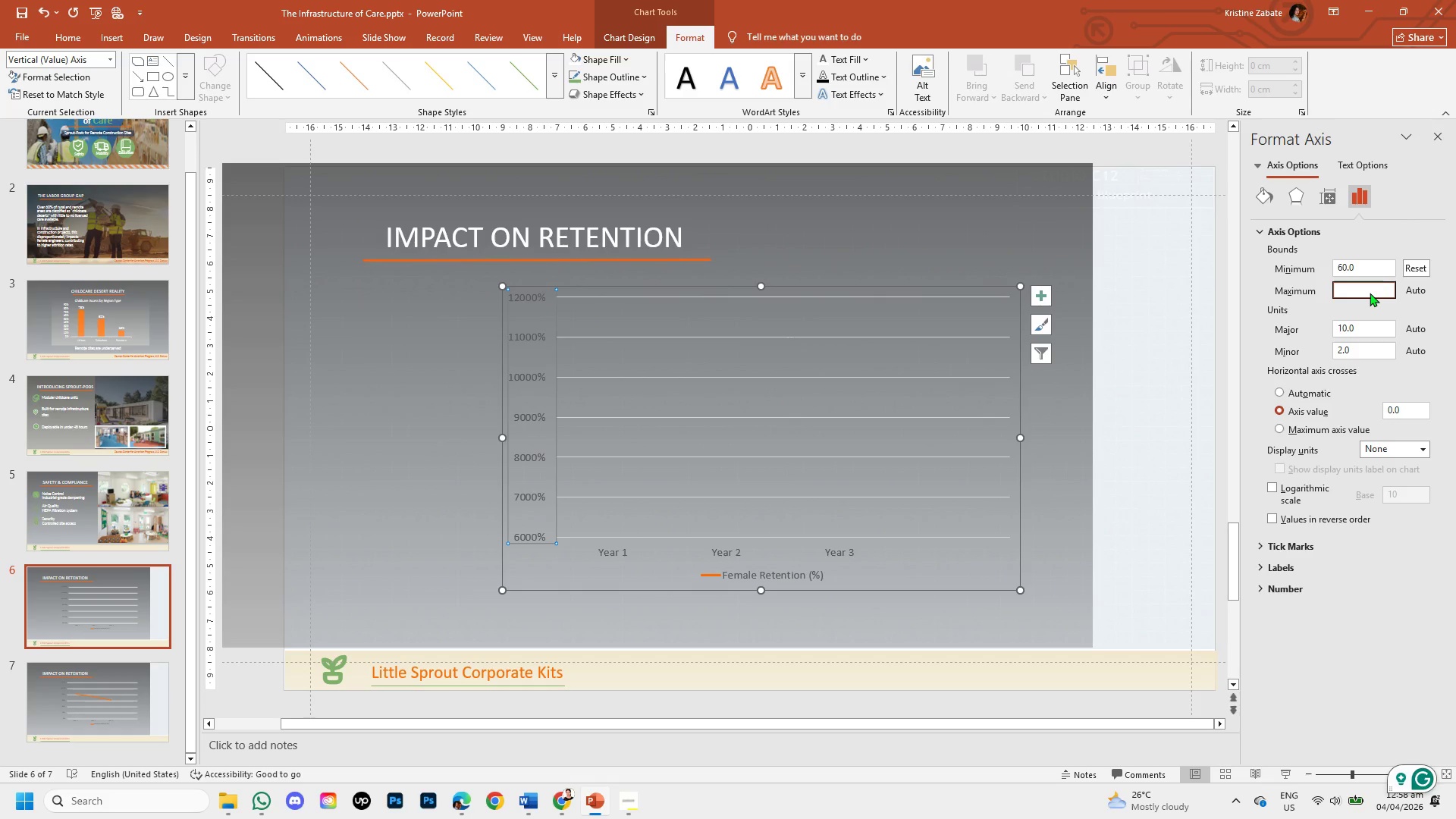 
key(Numpad9)
 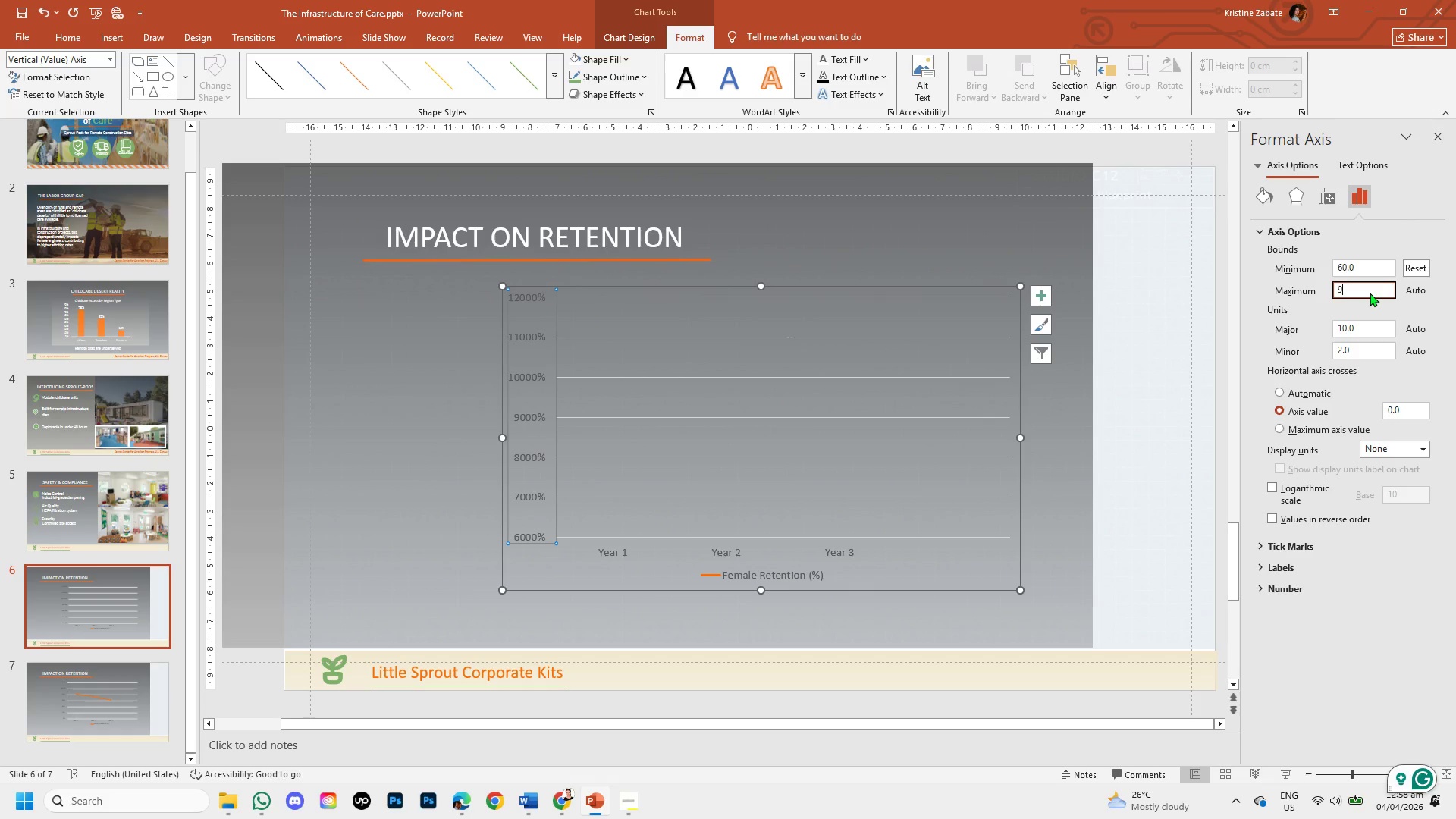 
key(Numpad0)
 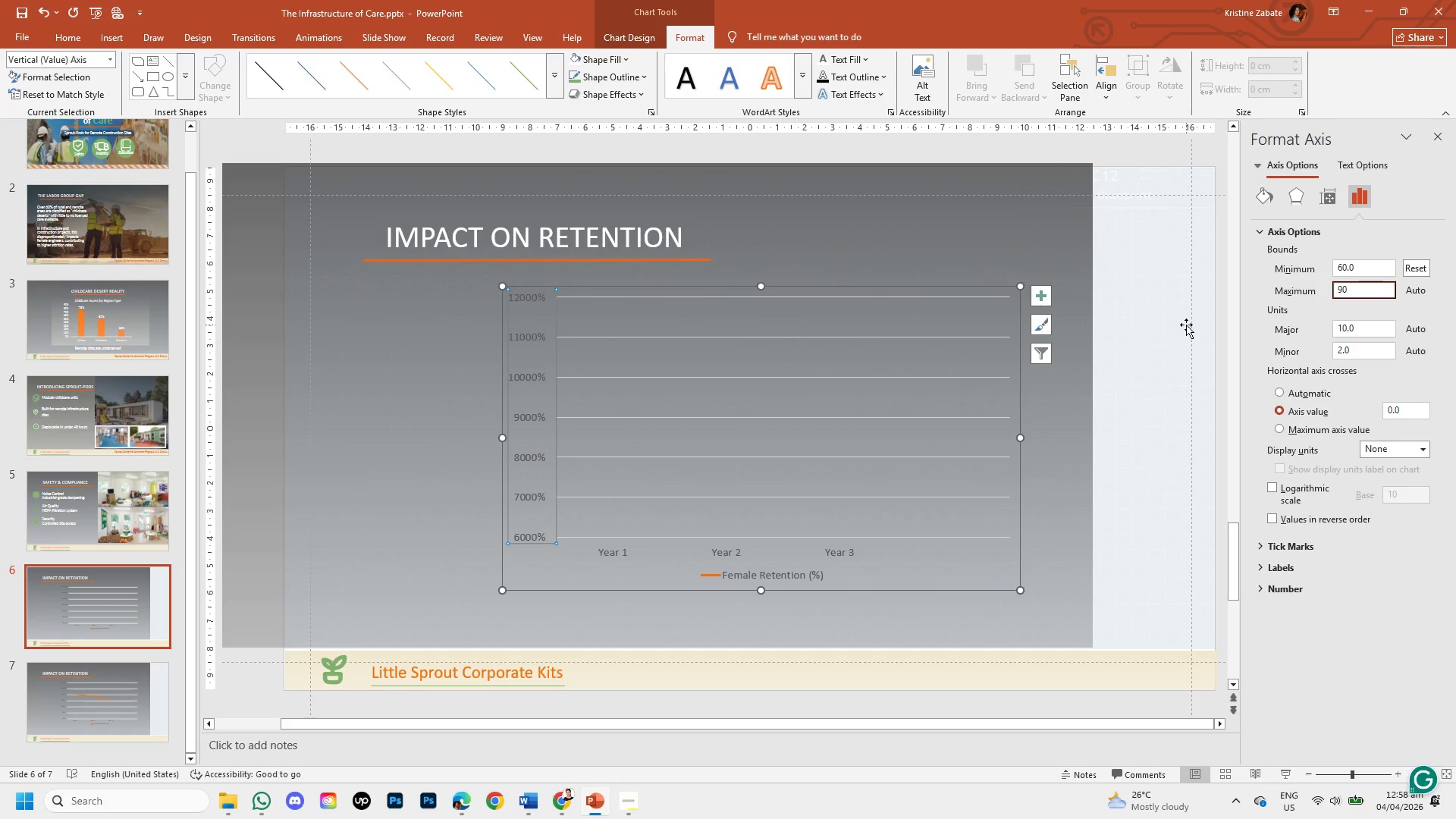 
wait(5.34)
 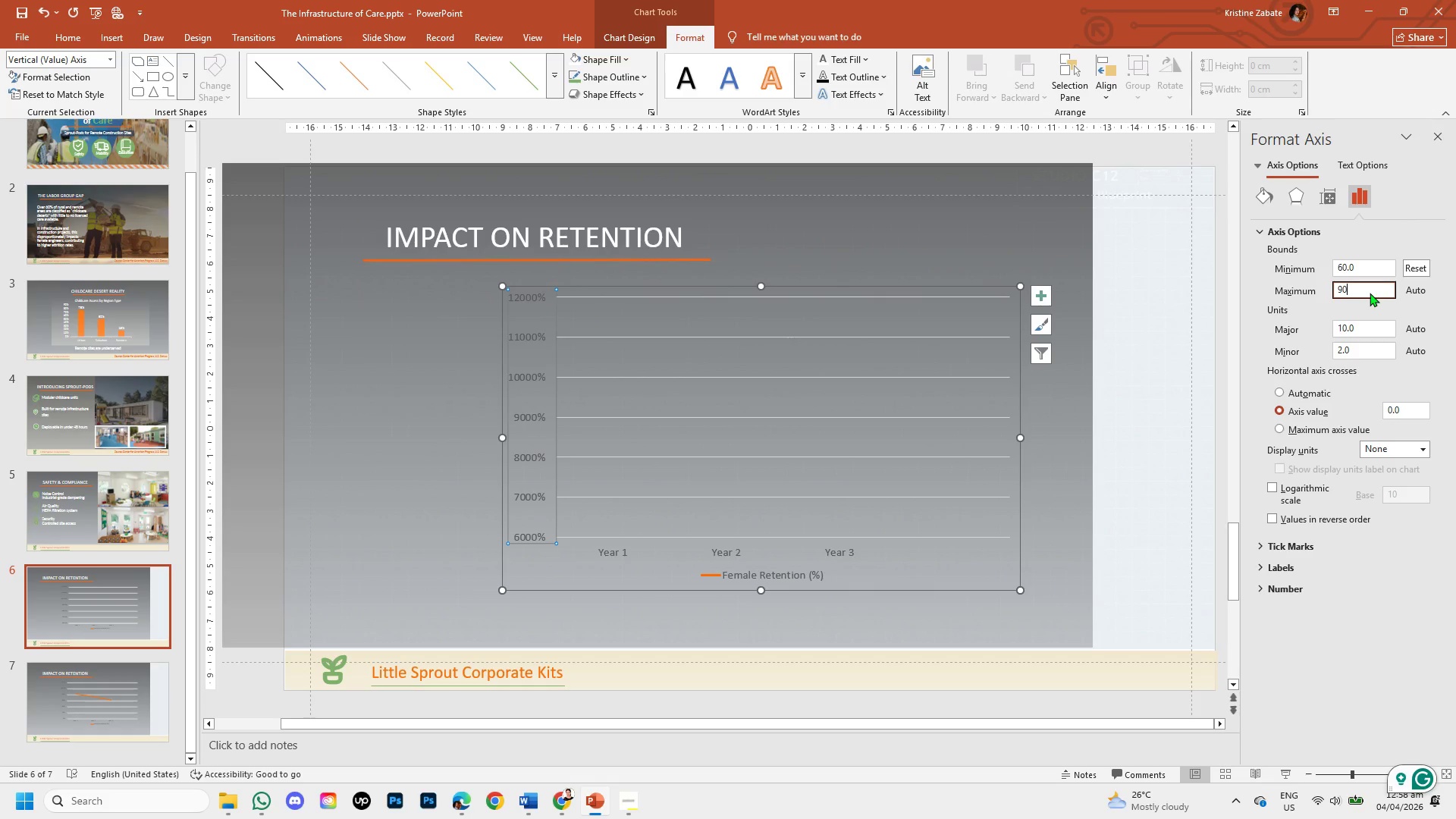 
left_click([1360, 347])
 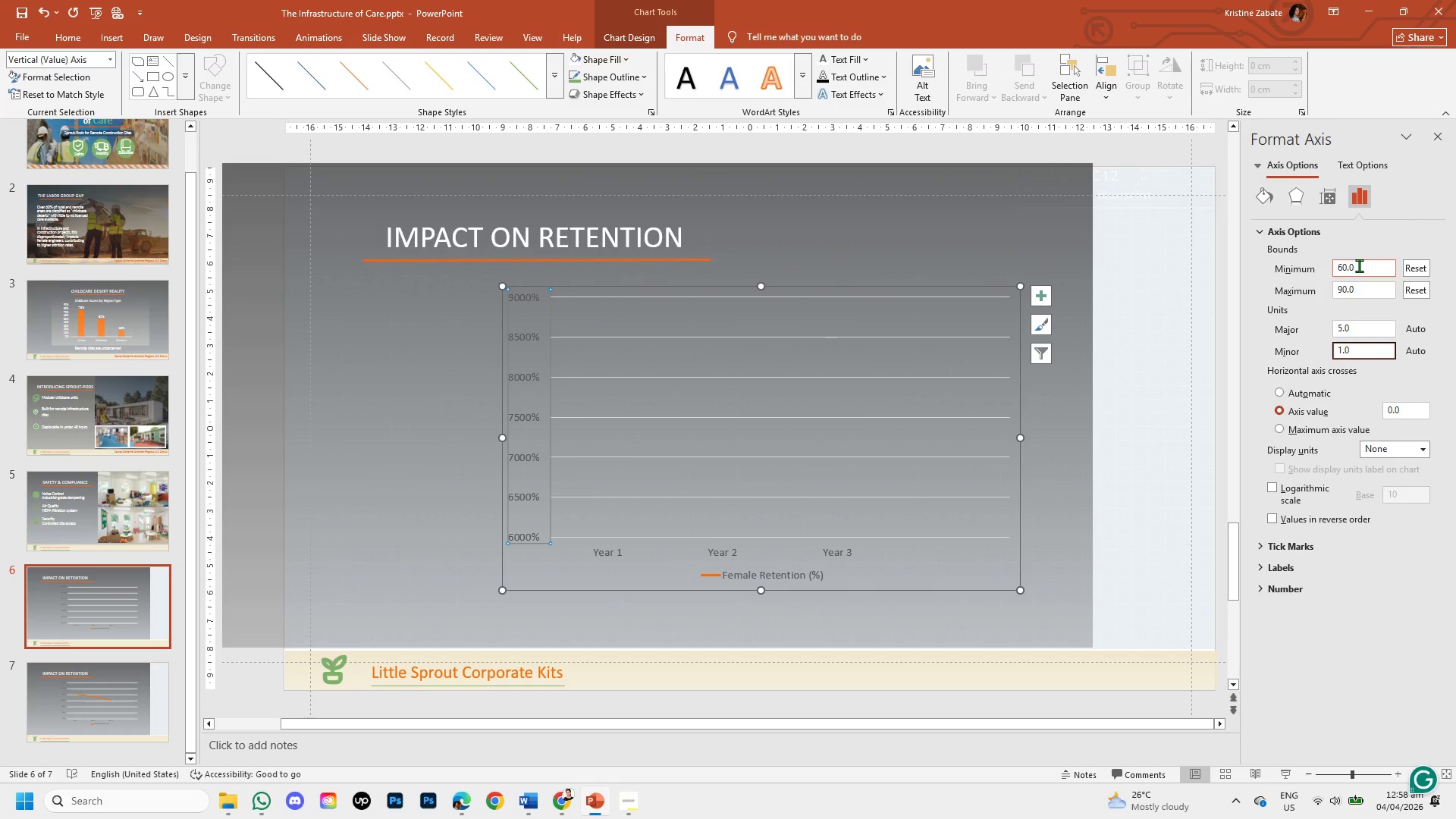 
left_click([1359, 265])
 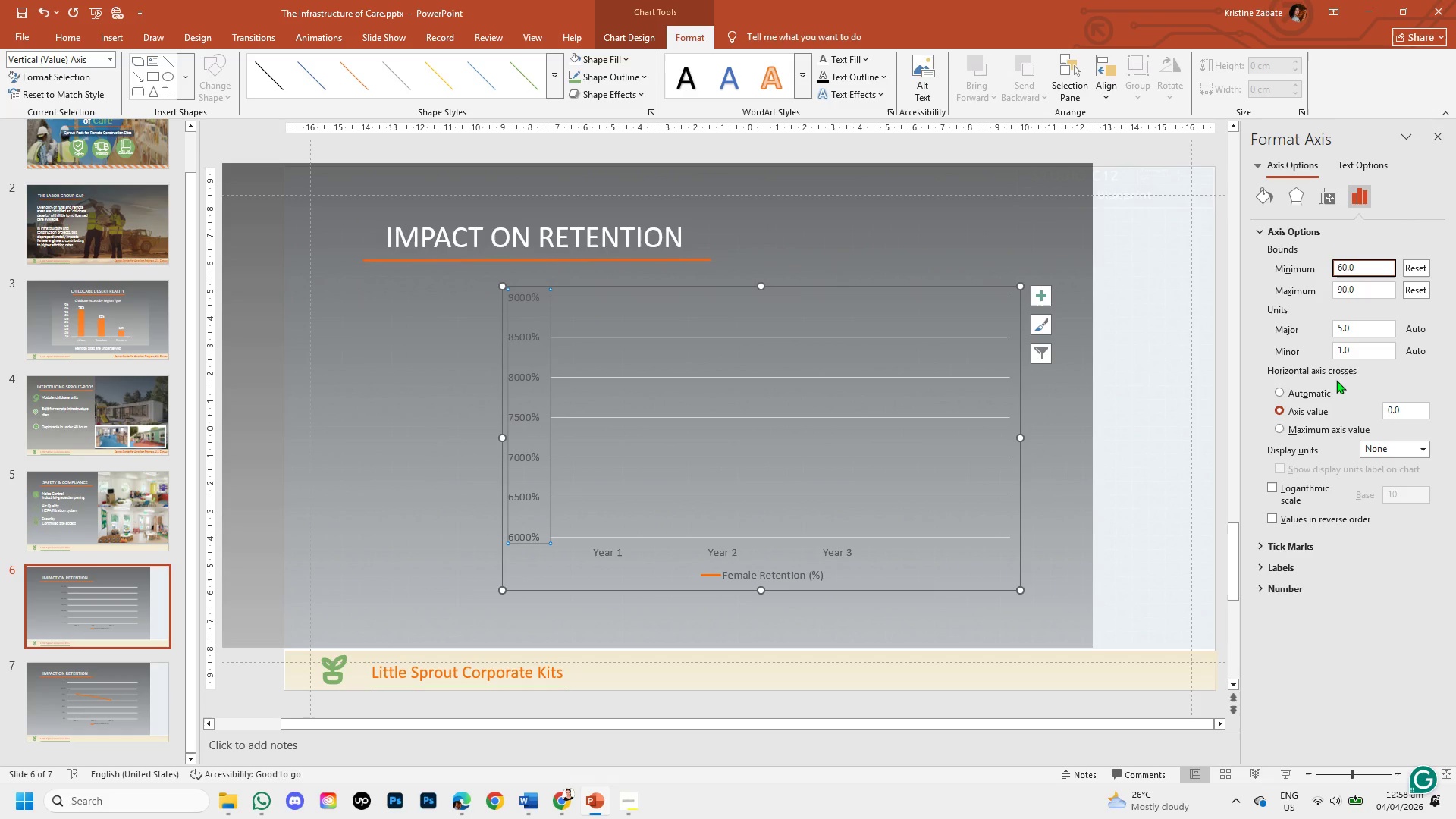 
key(Control+Z)
 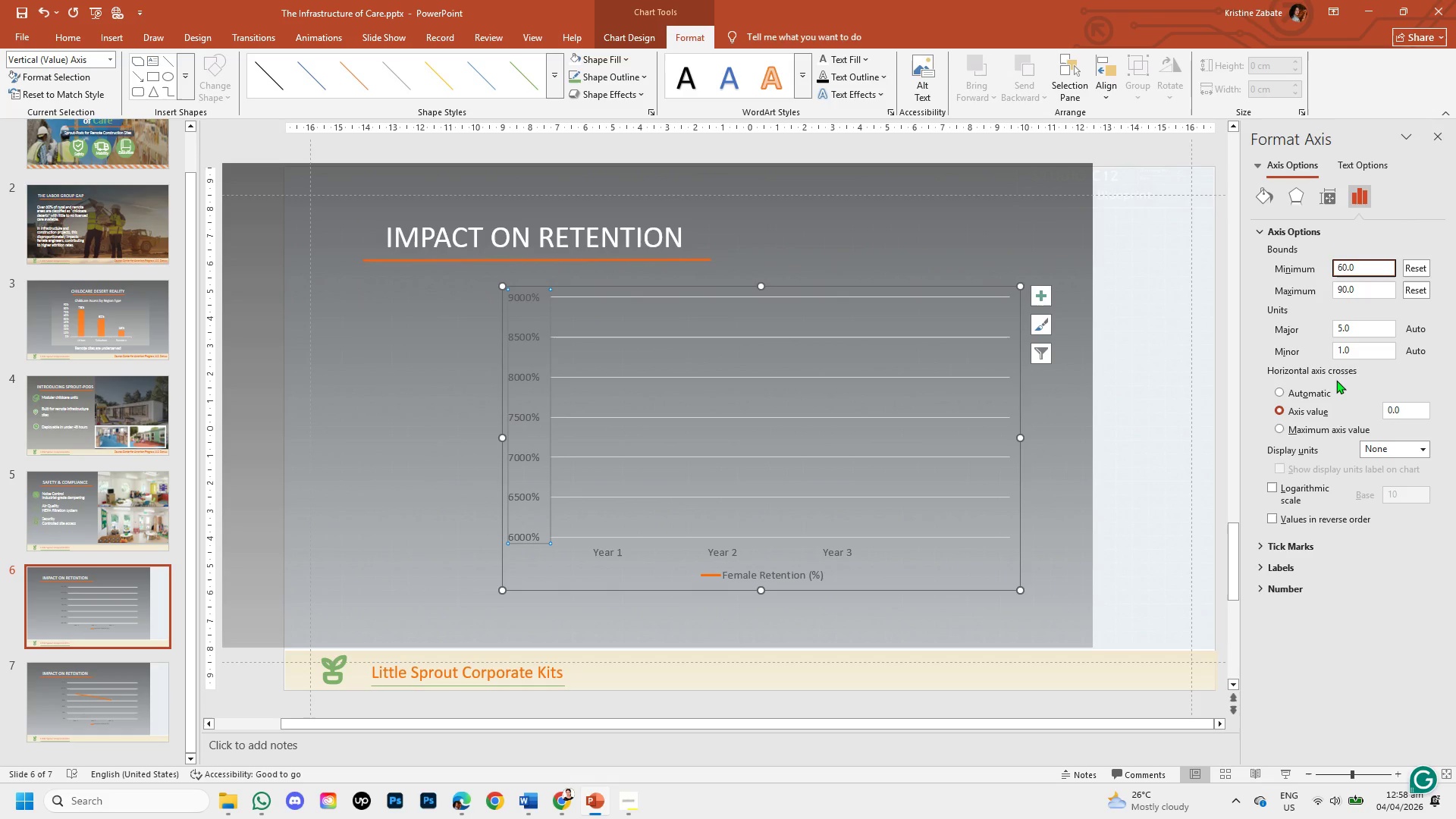 
key(Control+Z)
 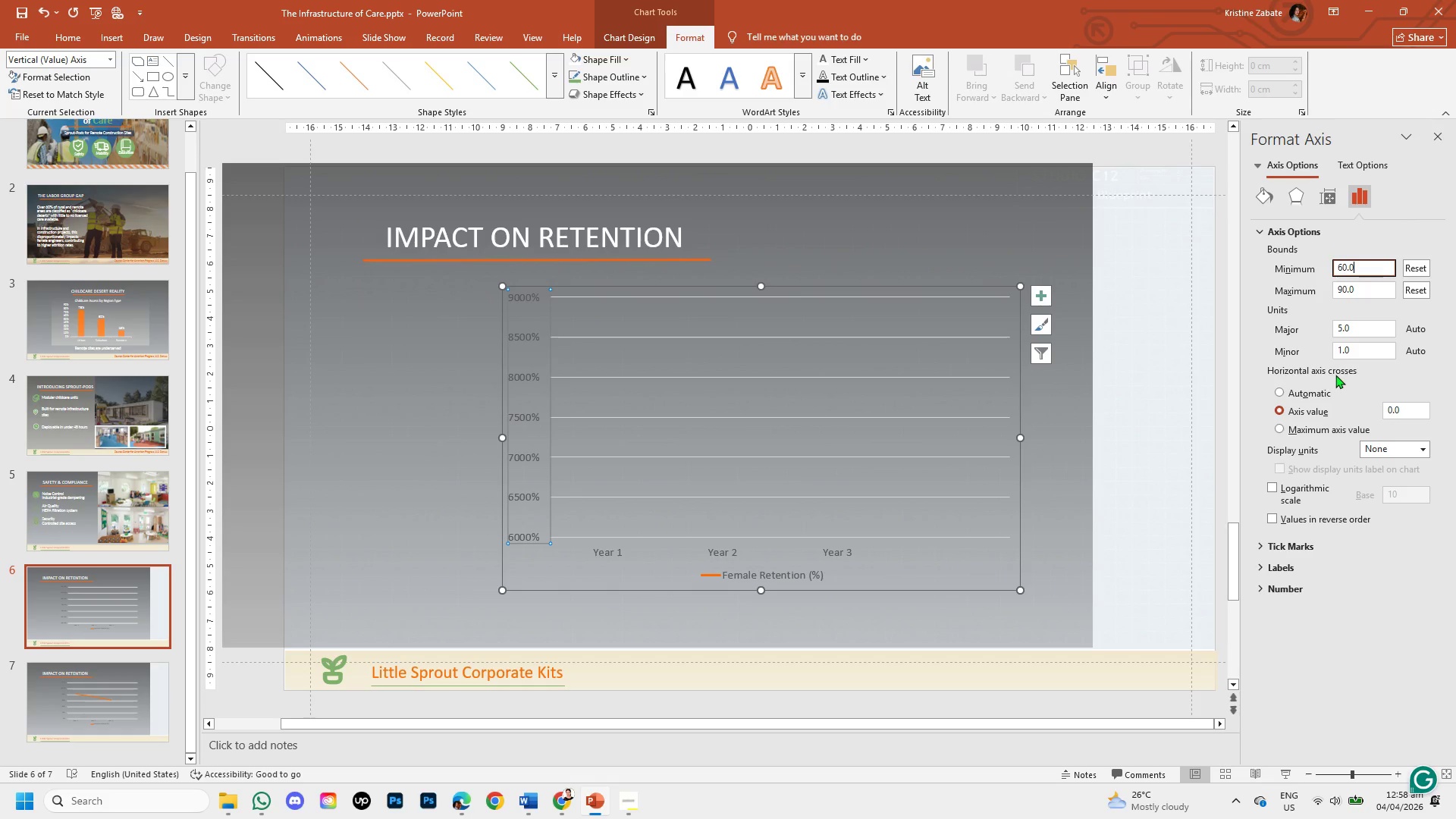 
key(Control+Z)
 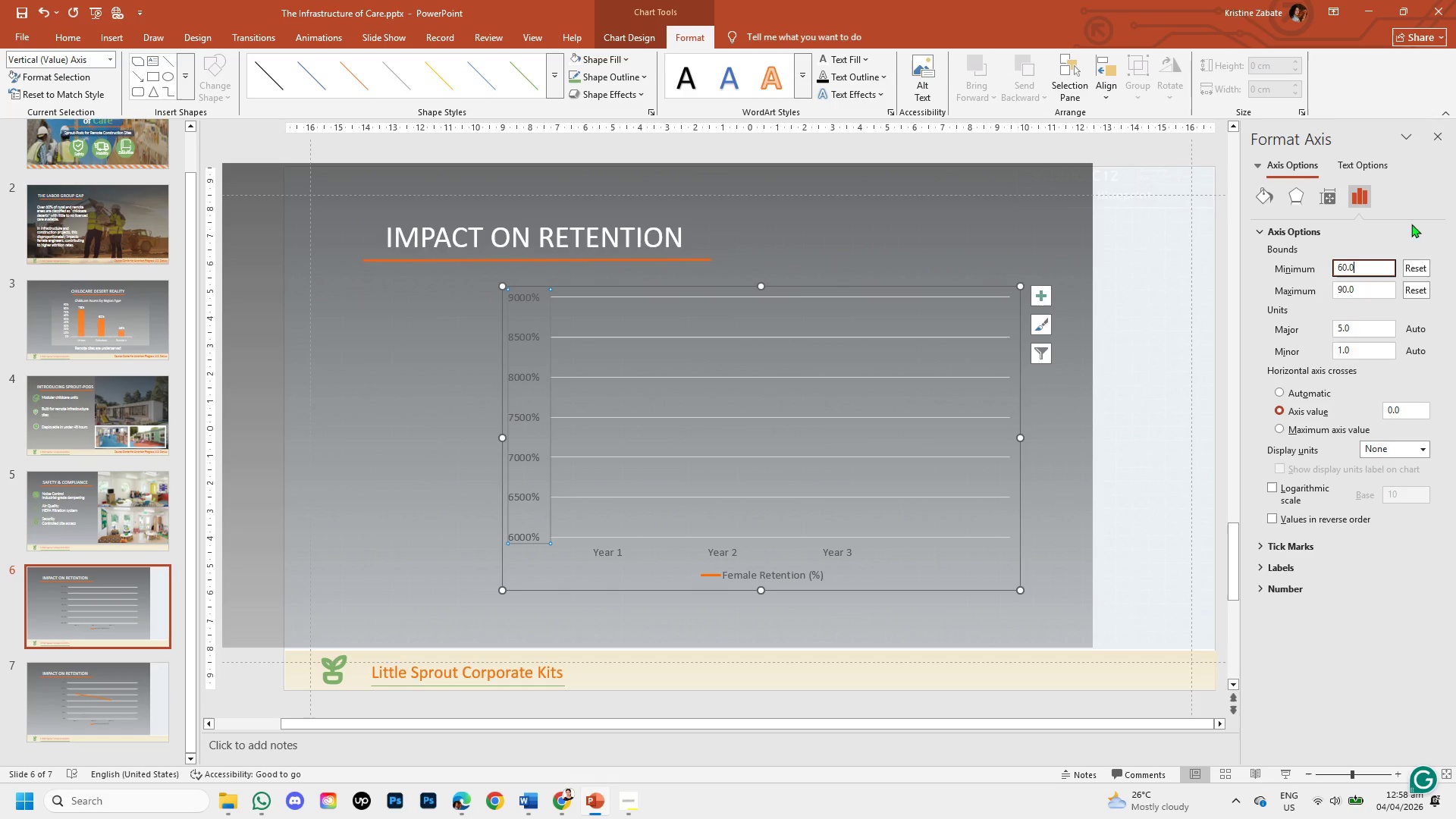 
left_click([1405, 265])
 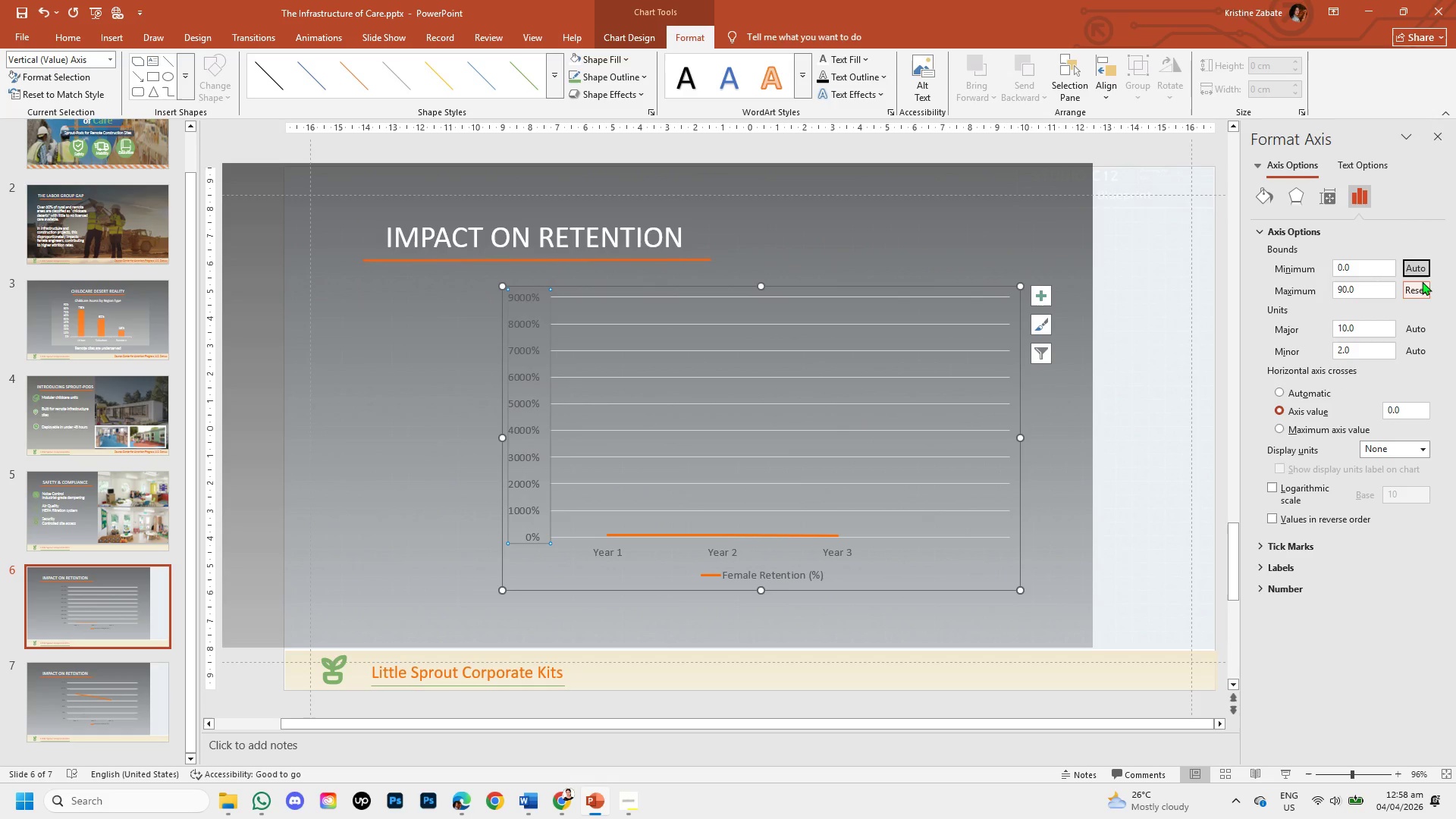 
left_click([1424, 290])
 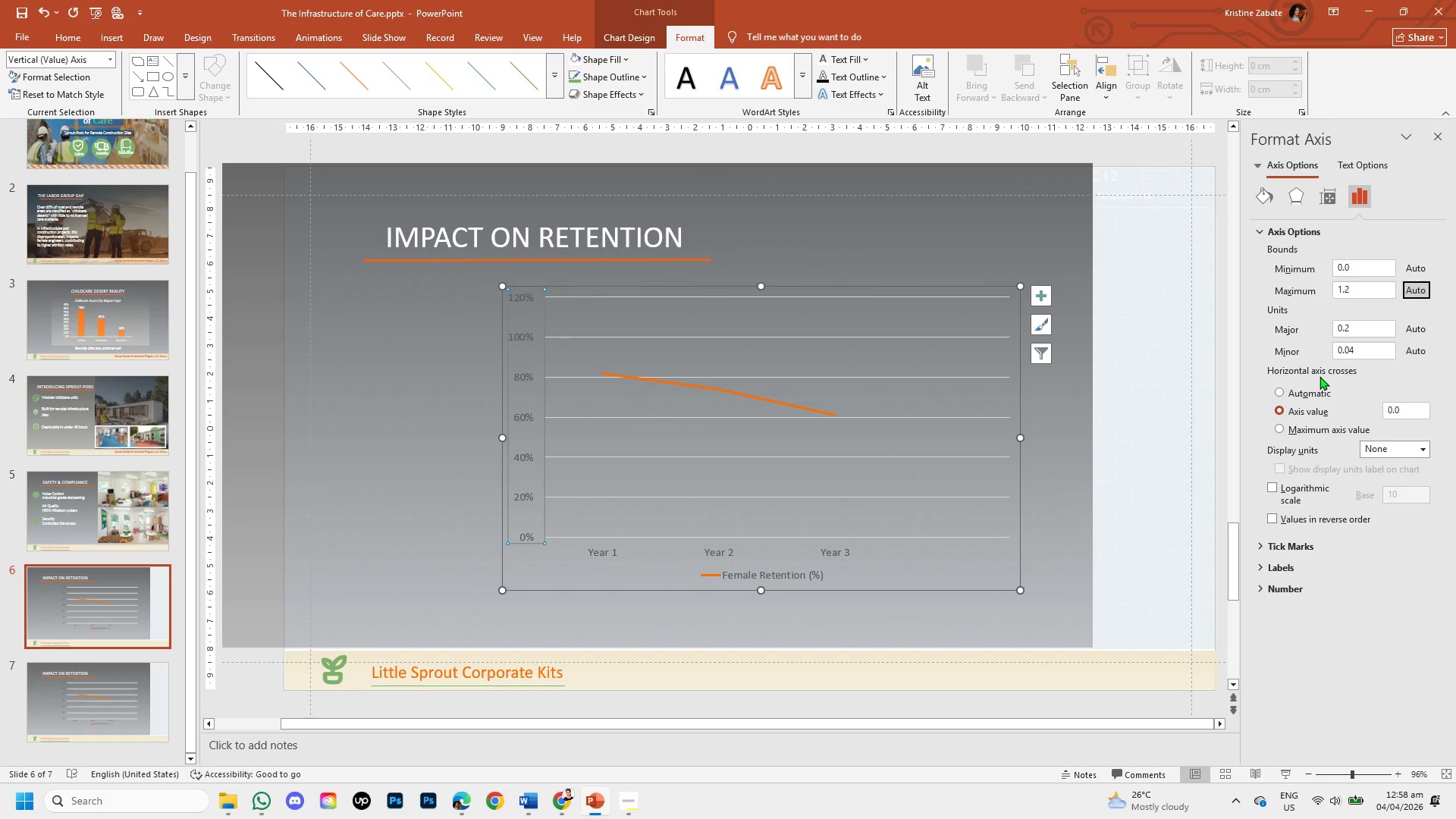 
wait(11.86)
 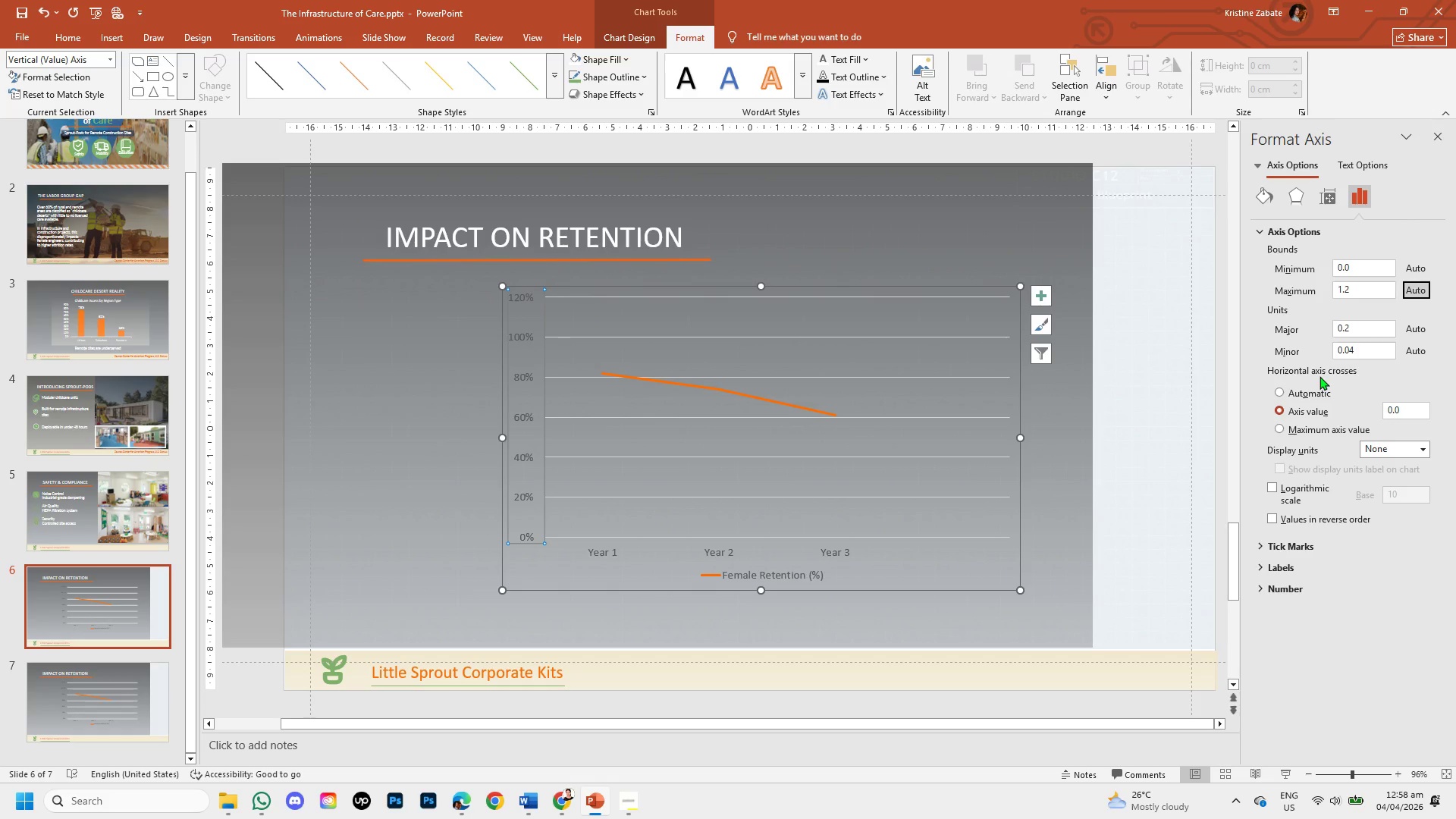 
left_click([1341, 269])
 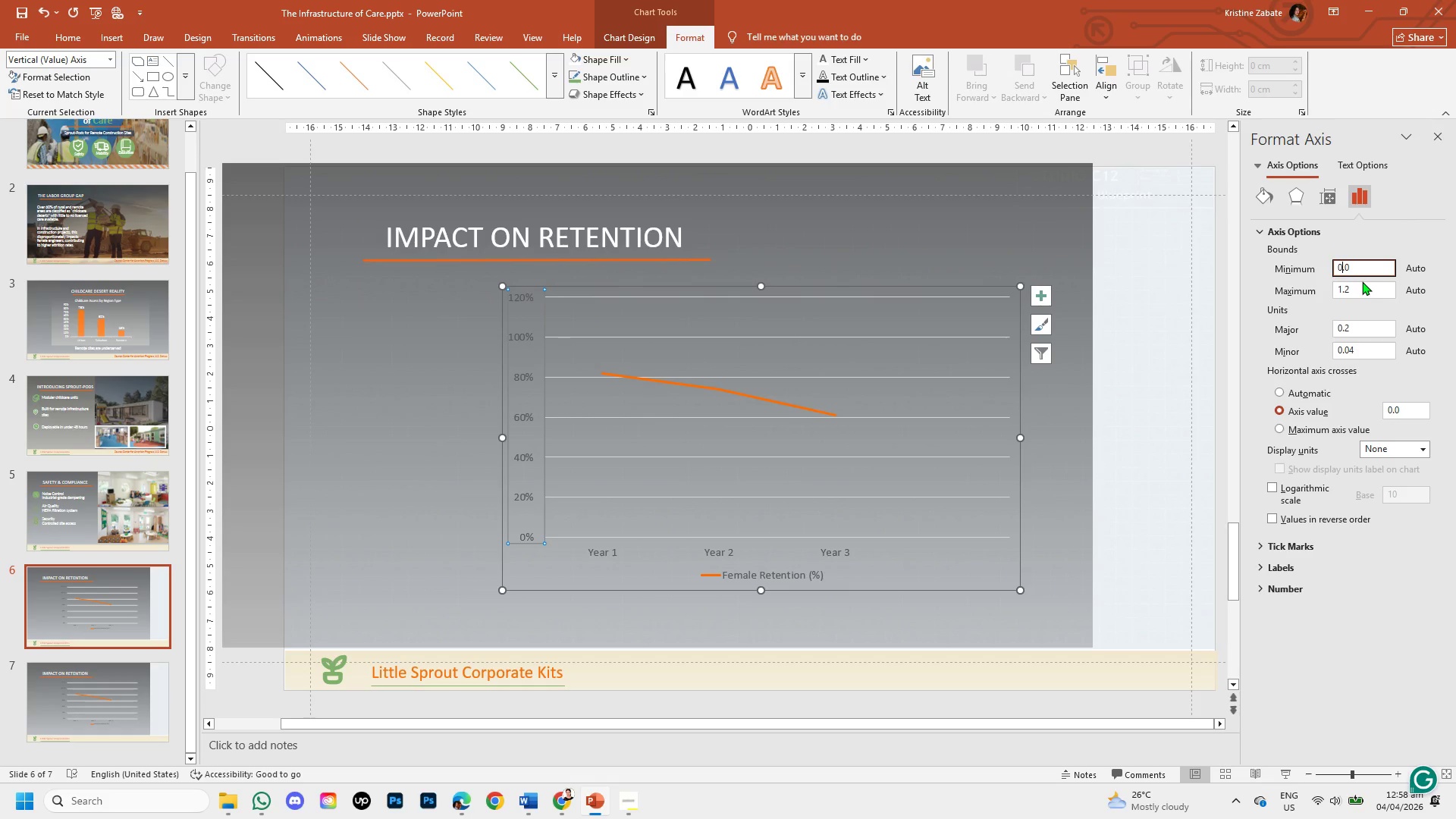 
key(Backspace)
 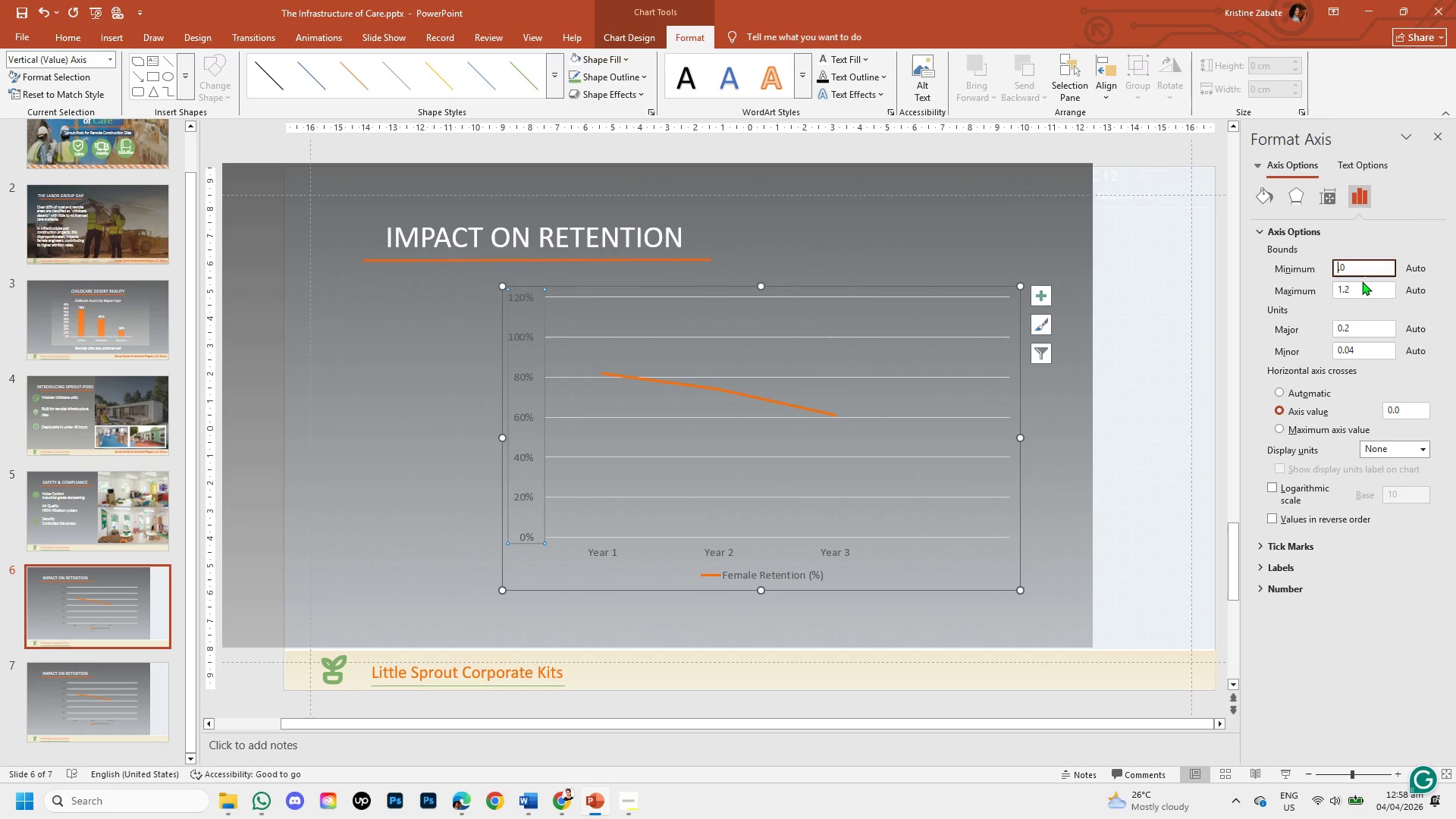 
key(Numpad6)
 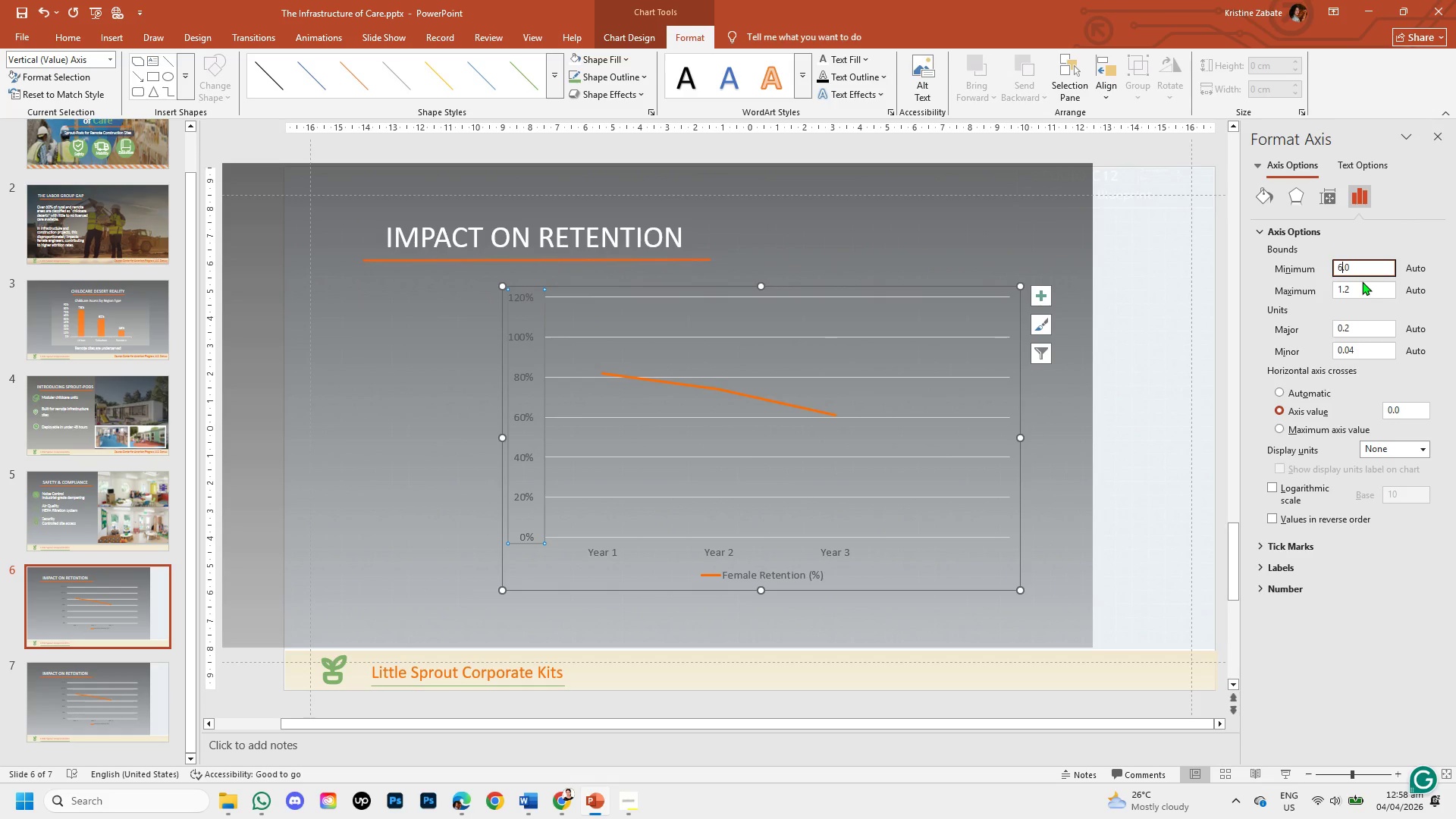 
key(Numpad0)
 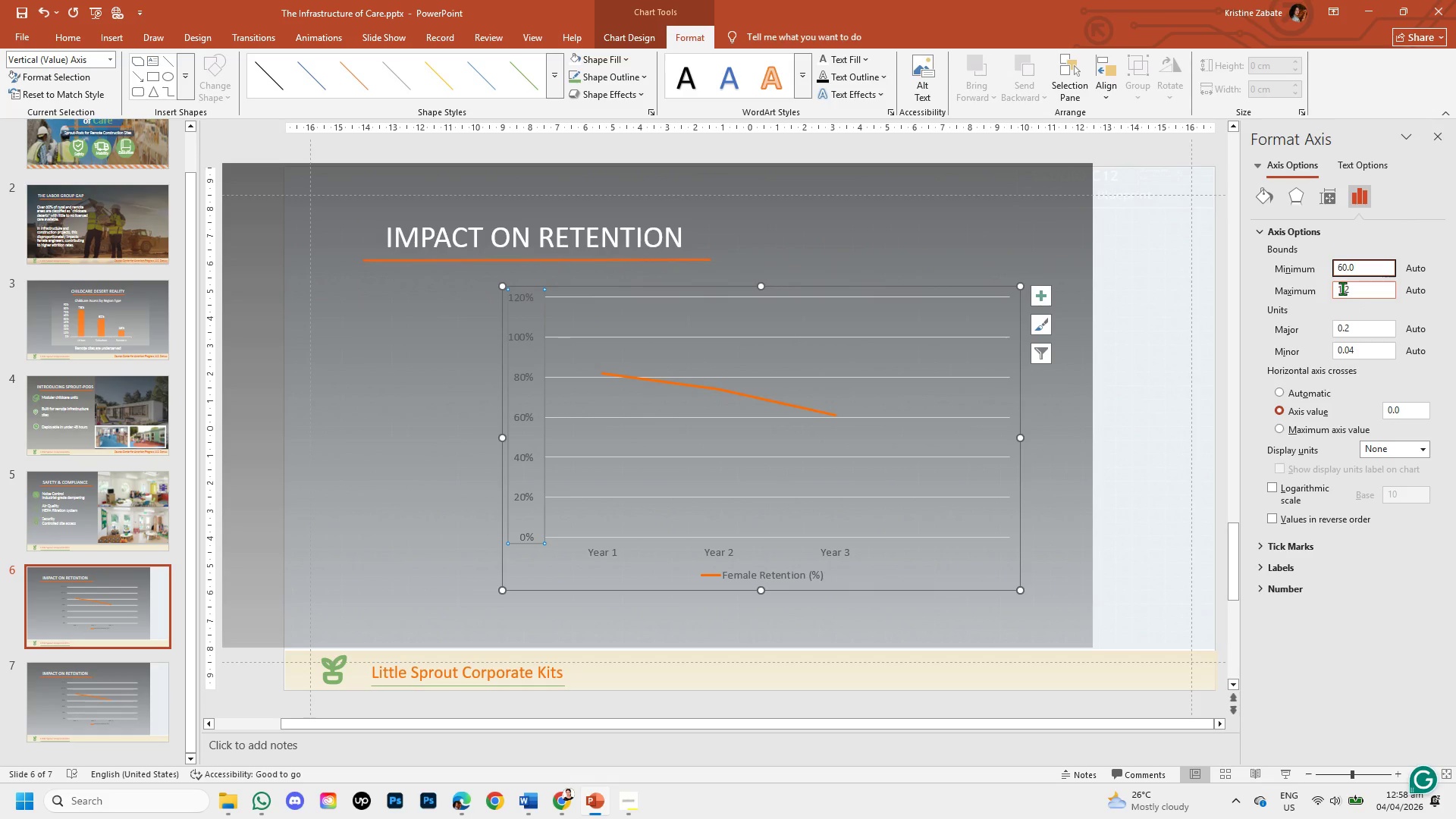 
left_click([1341, 288])
 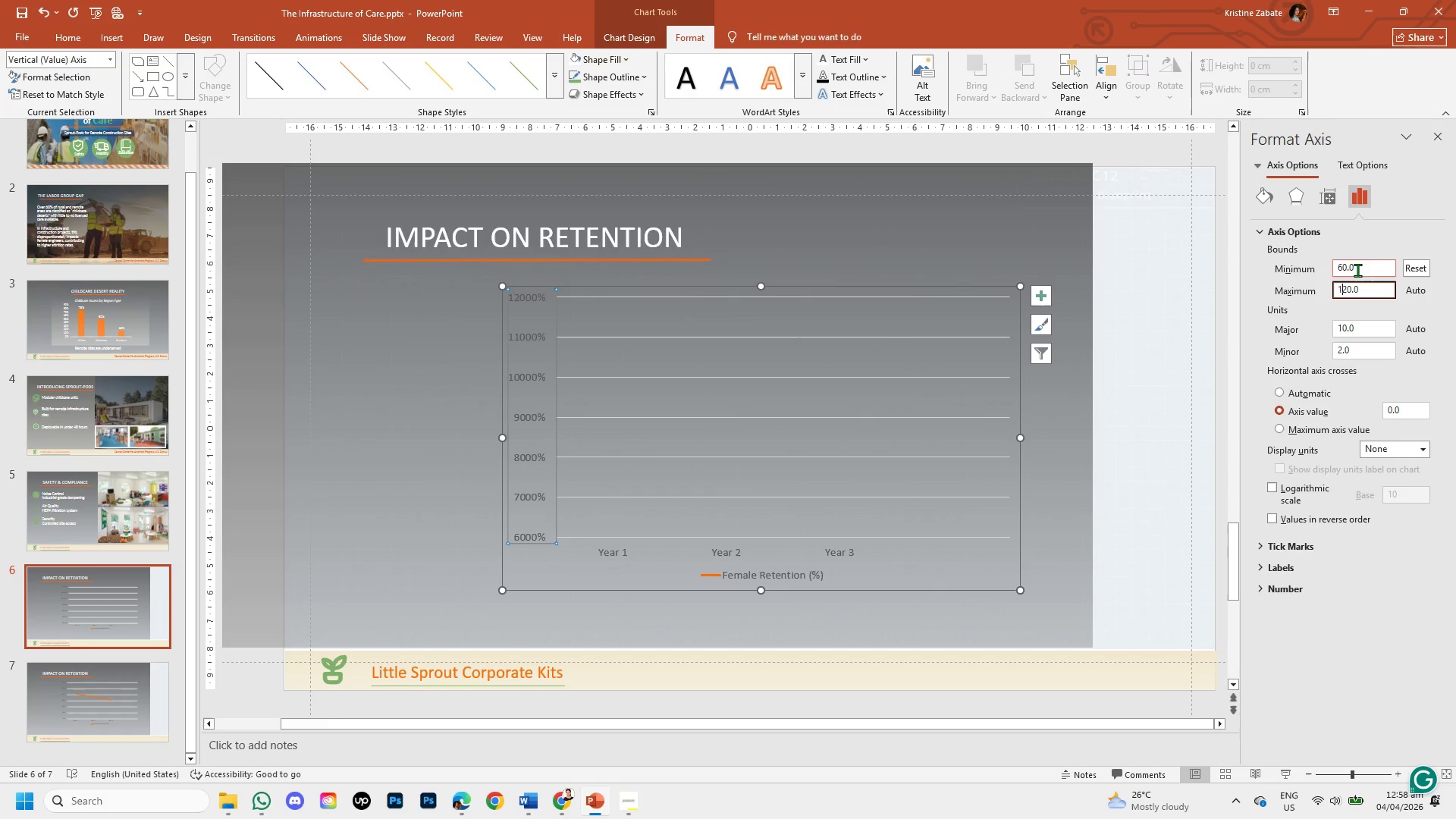 
left_click([1354, 268])
 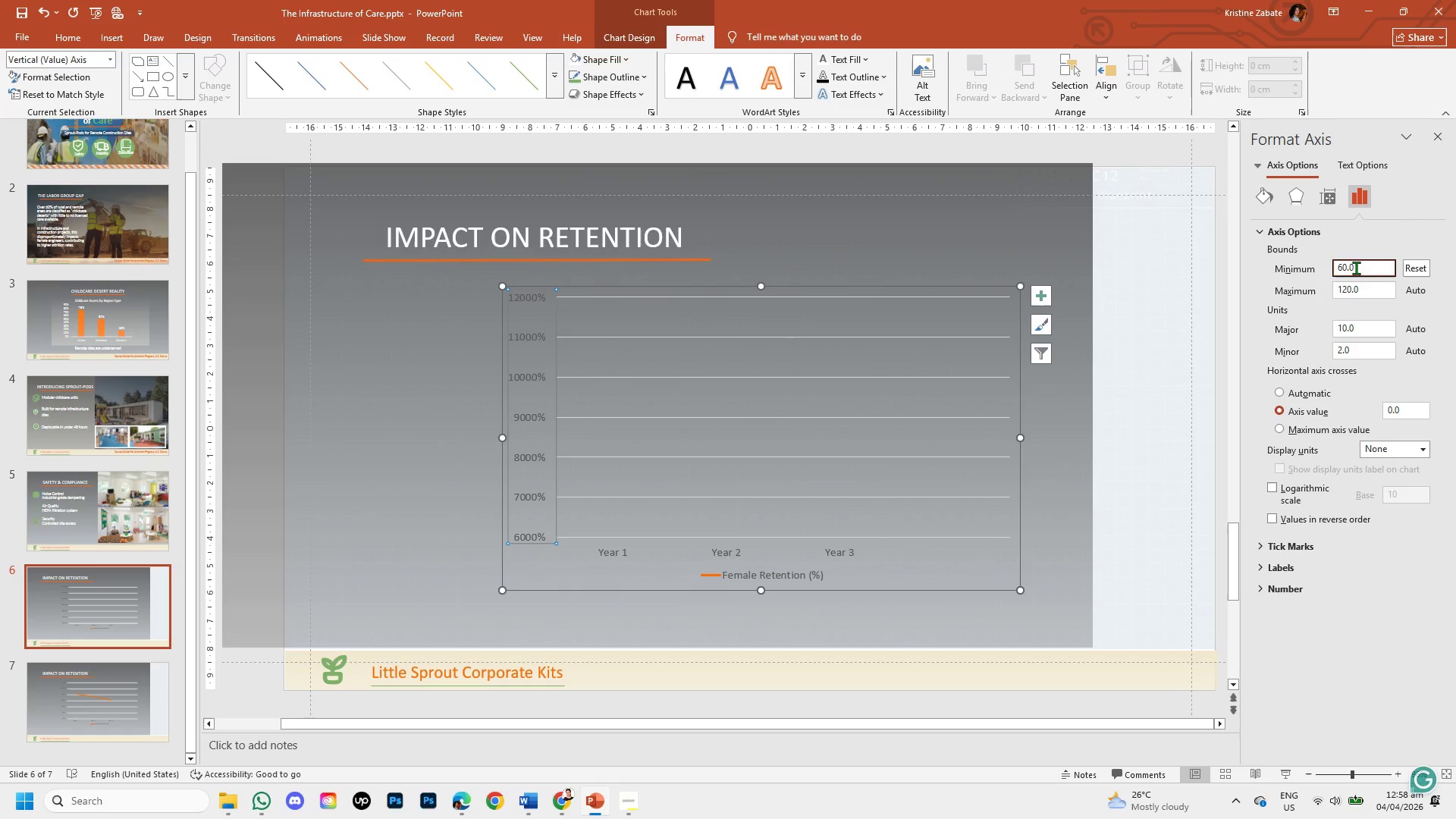 
key(Backspace)
 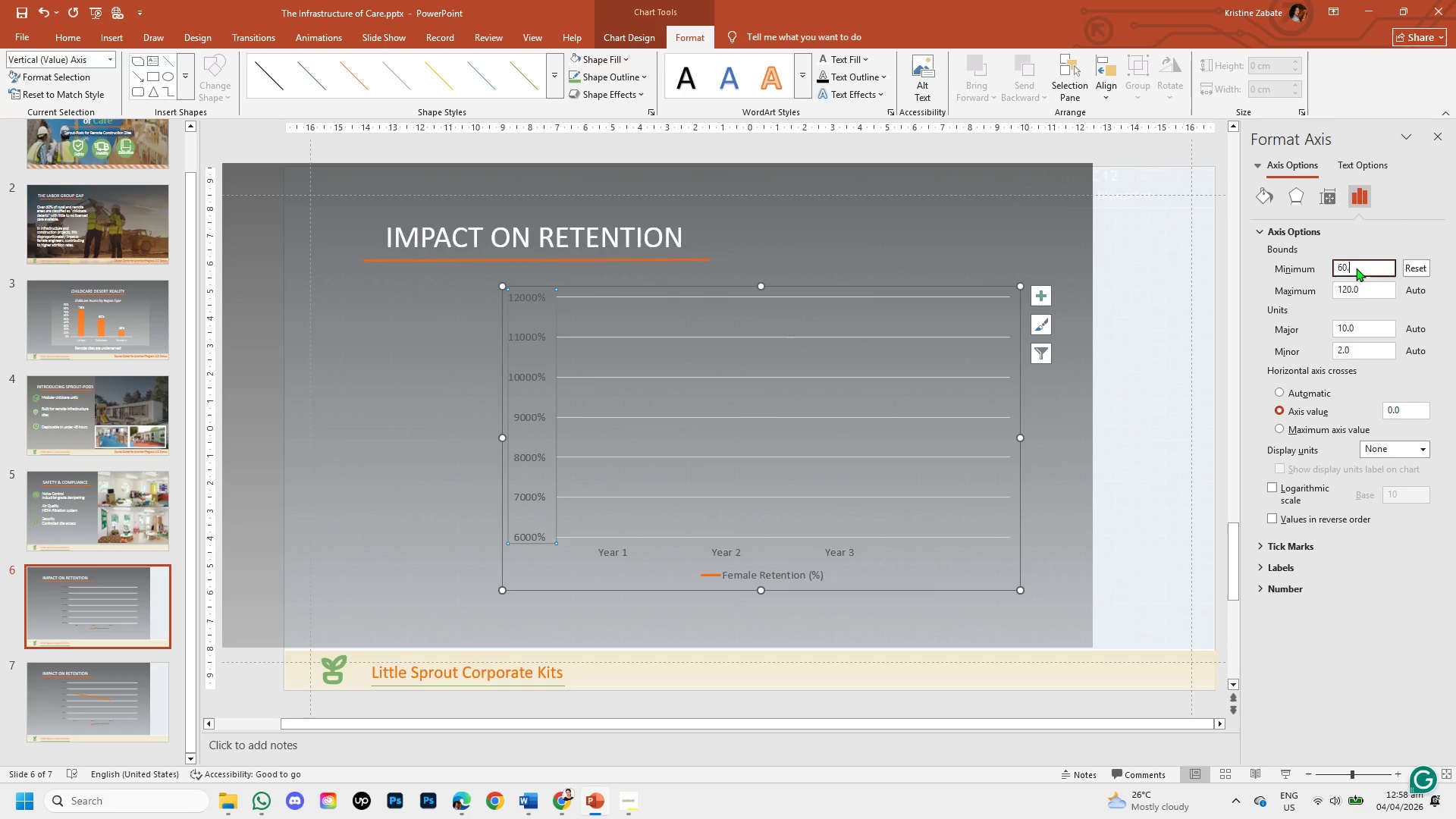 
key(Backspace)
 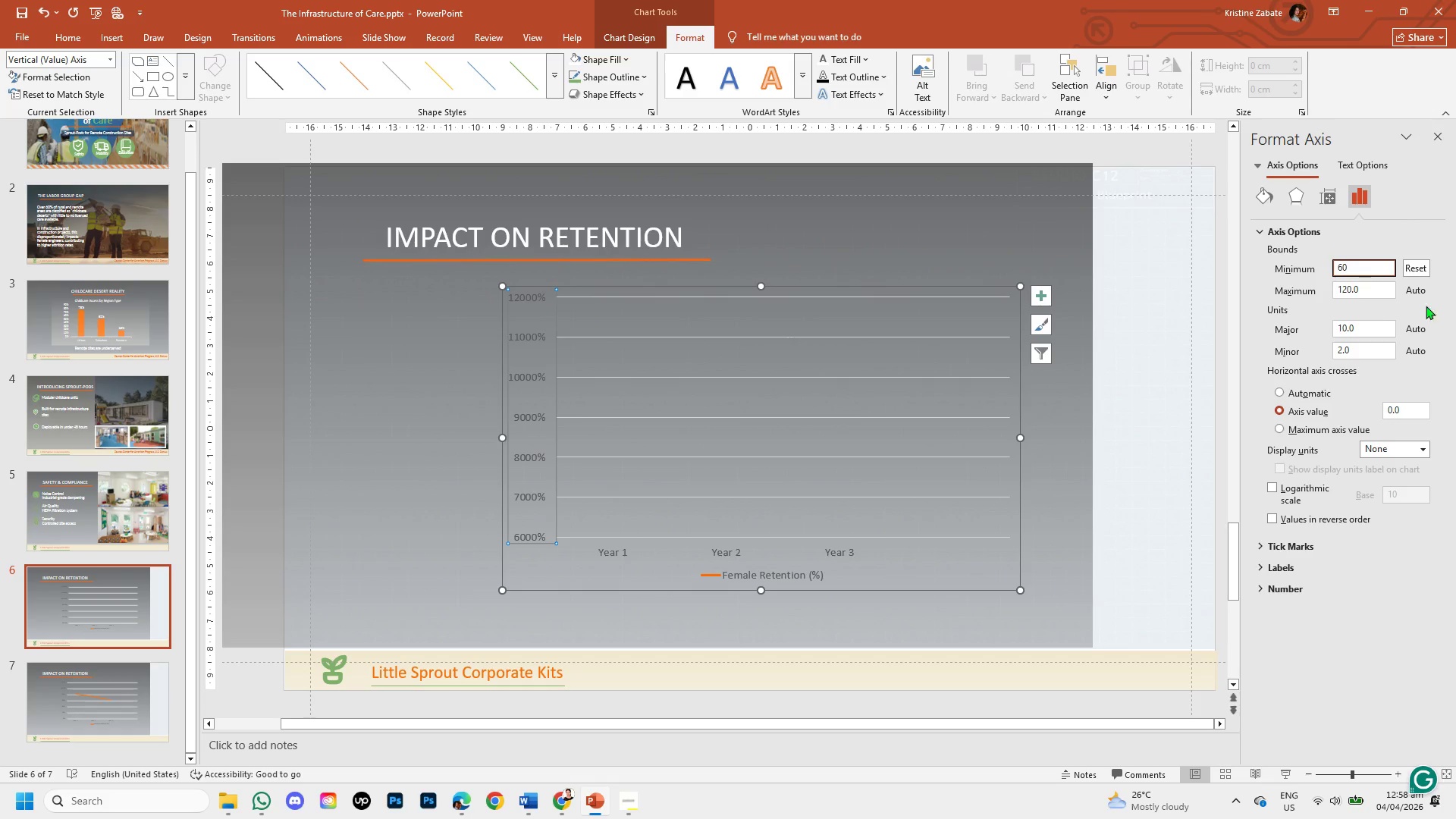 
left_click([1371, 293])
 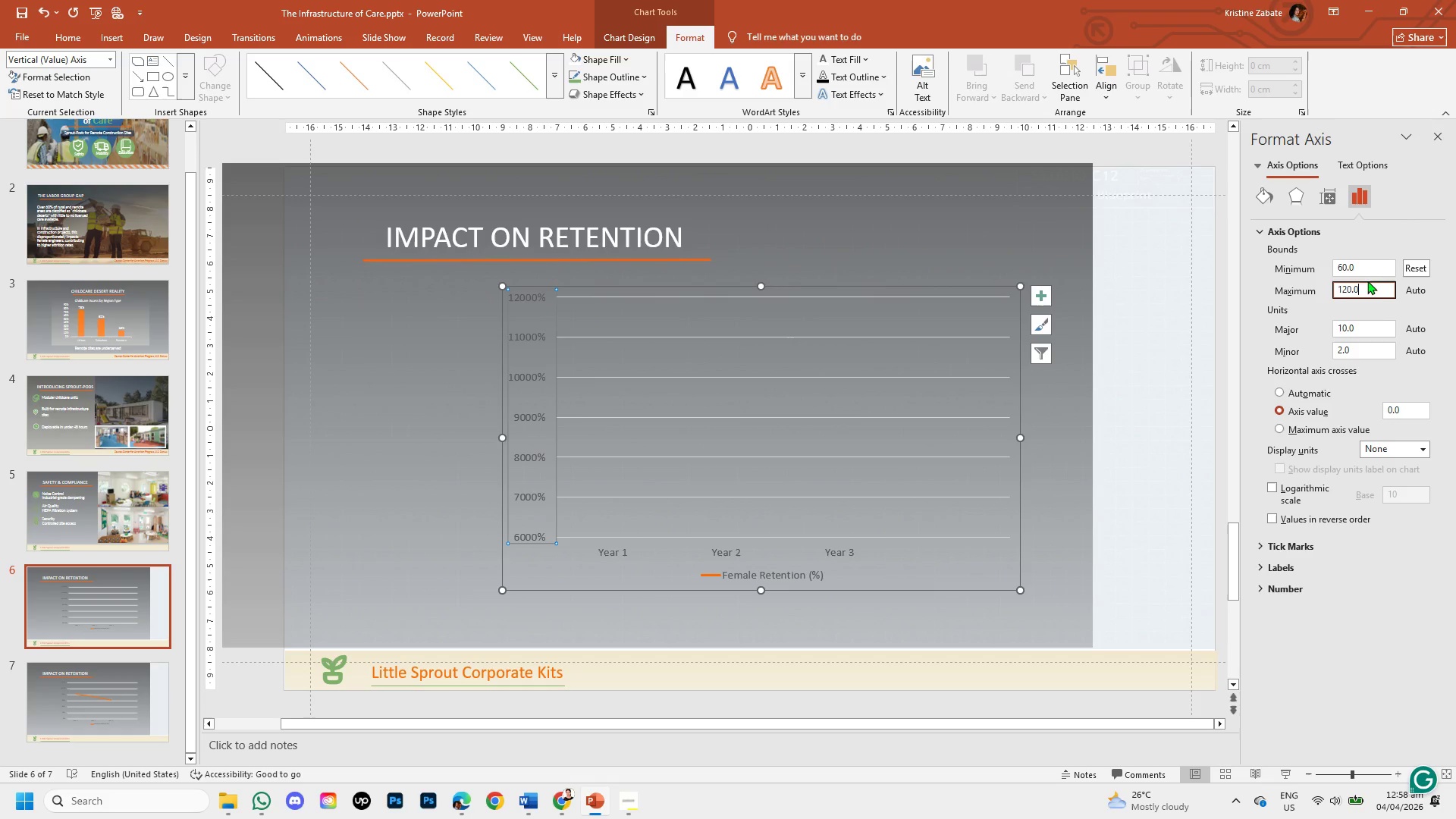 
left_click([1357, 263])
 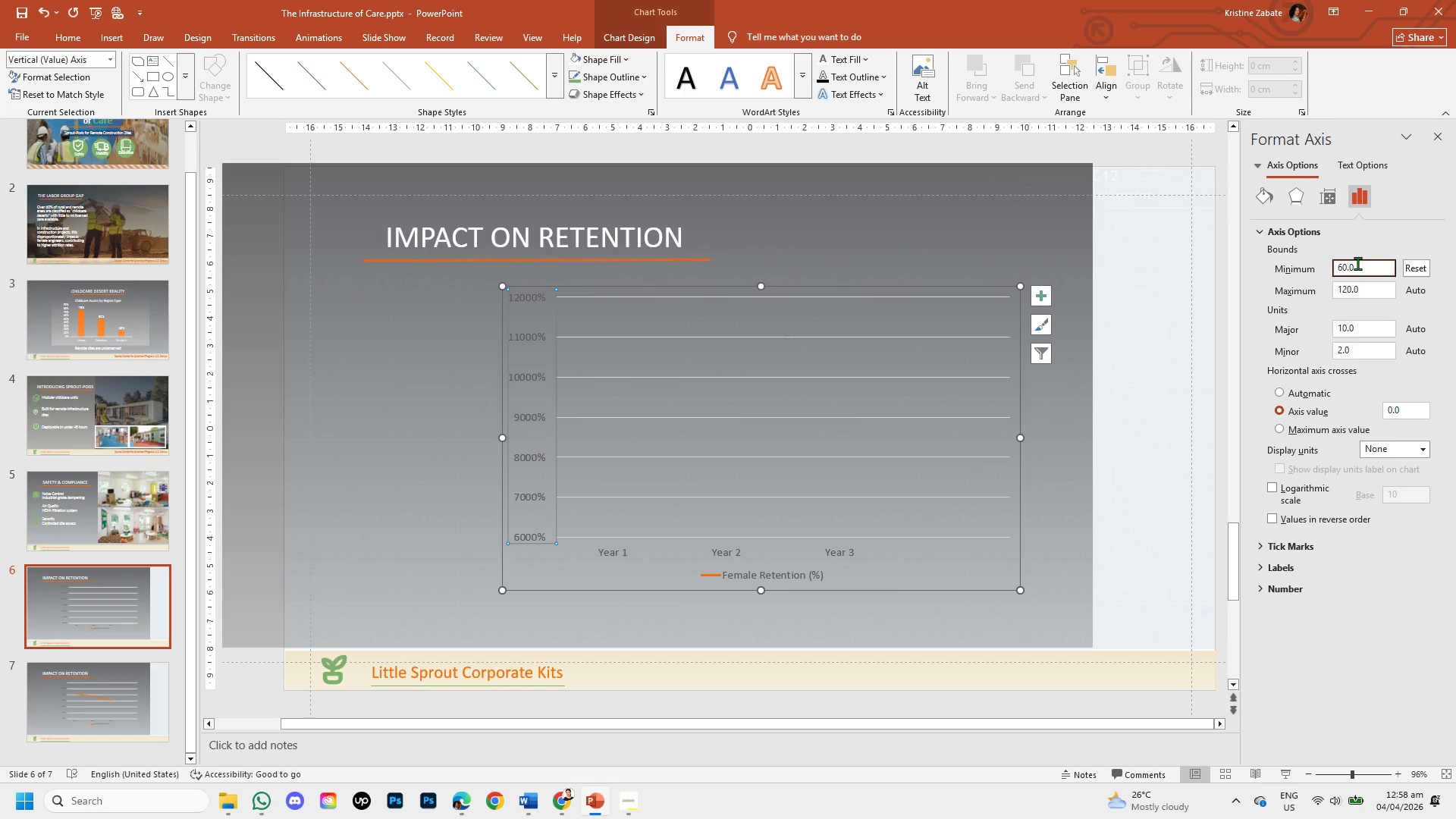 
key(Backspace)
 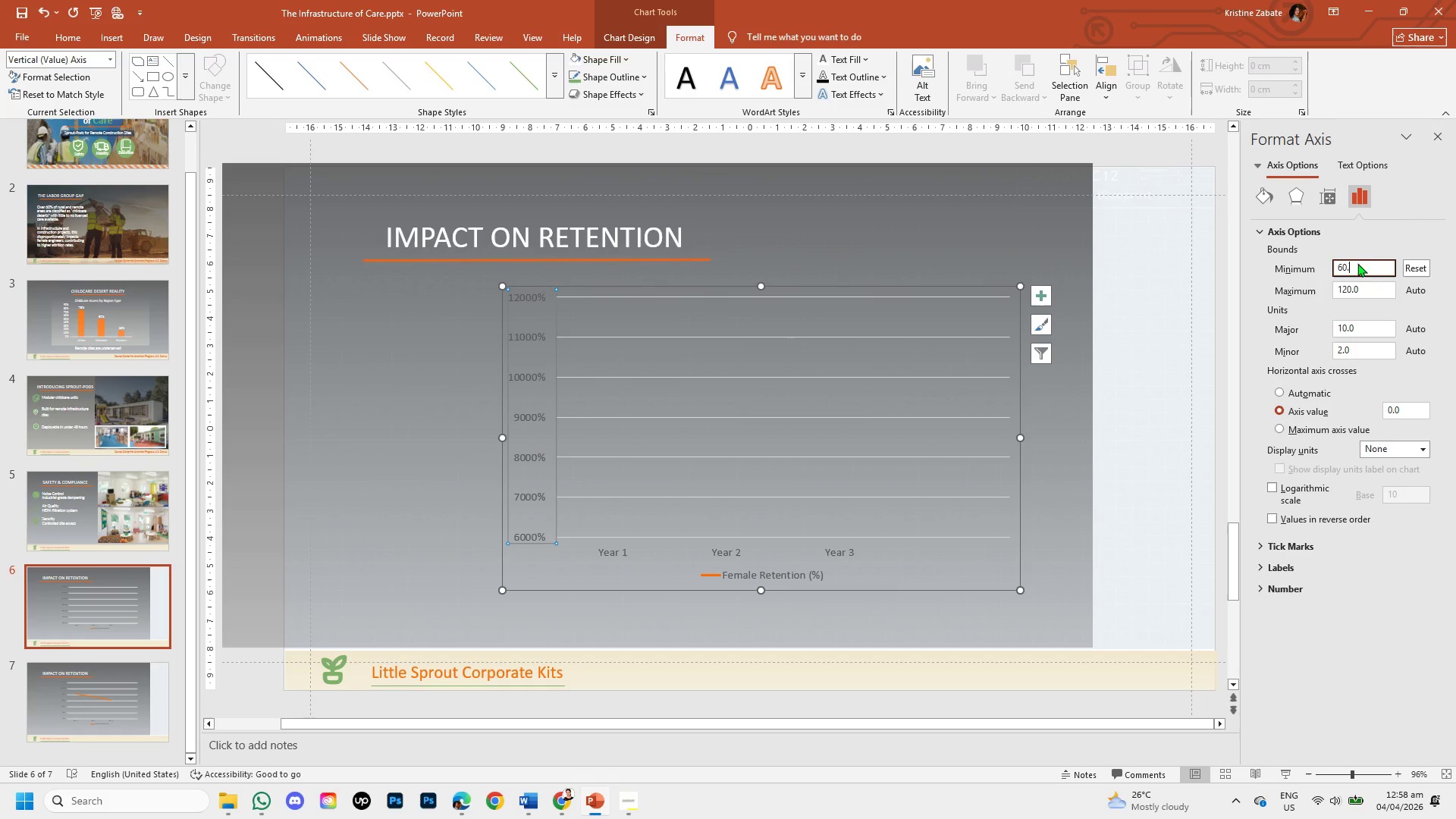 
key(Backspace)
 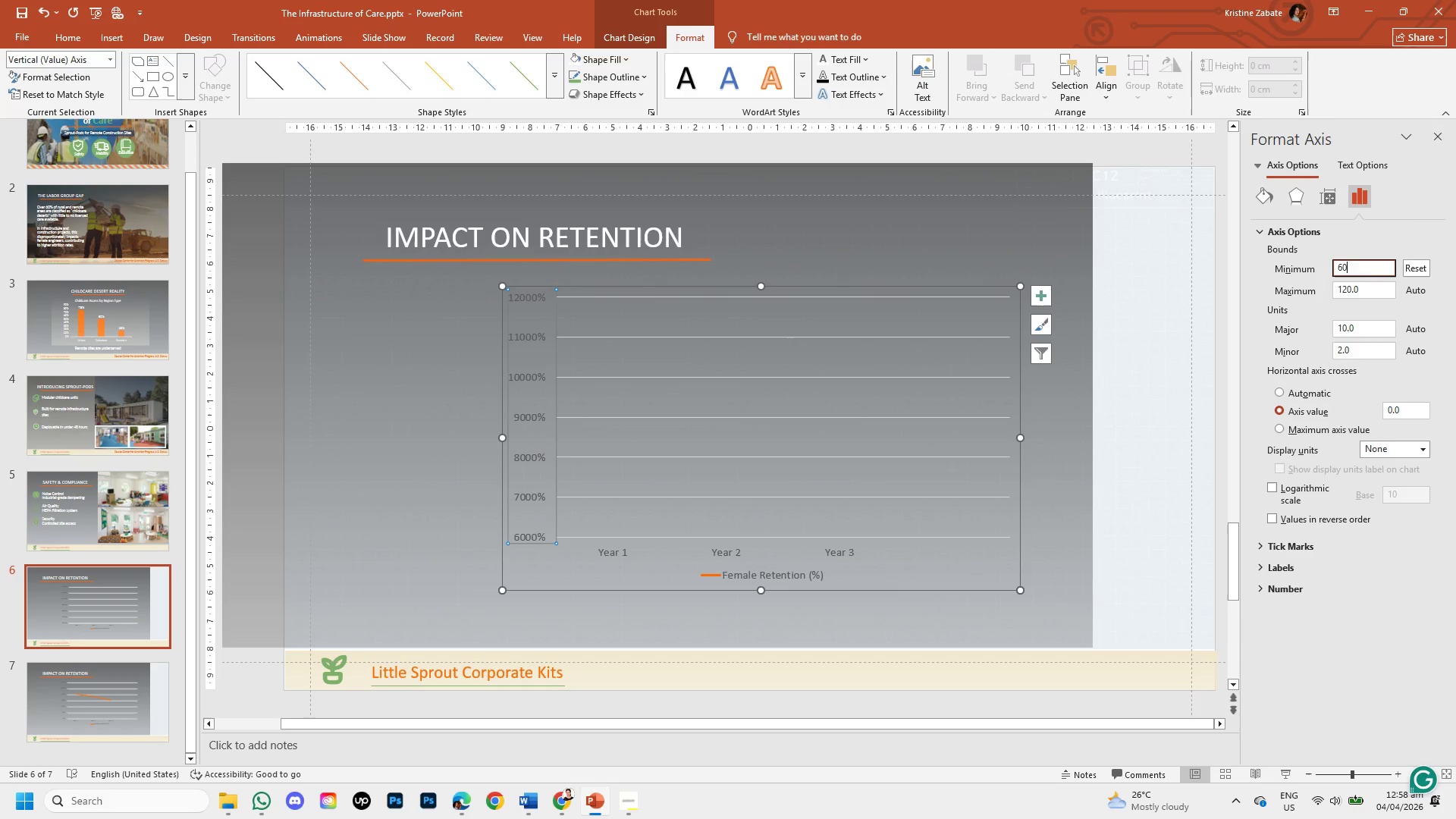 
key(Backspace)
 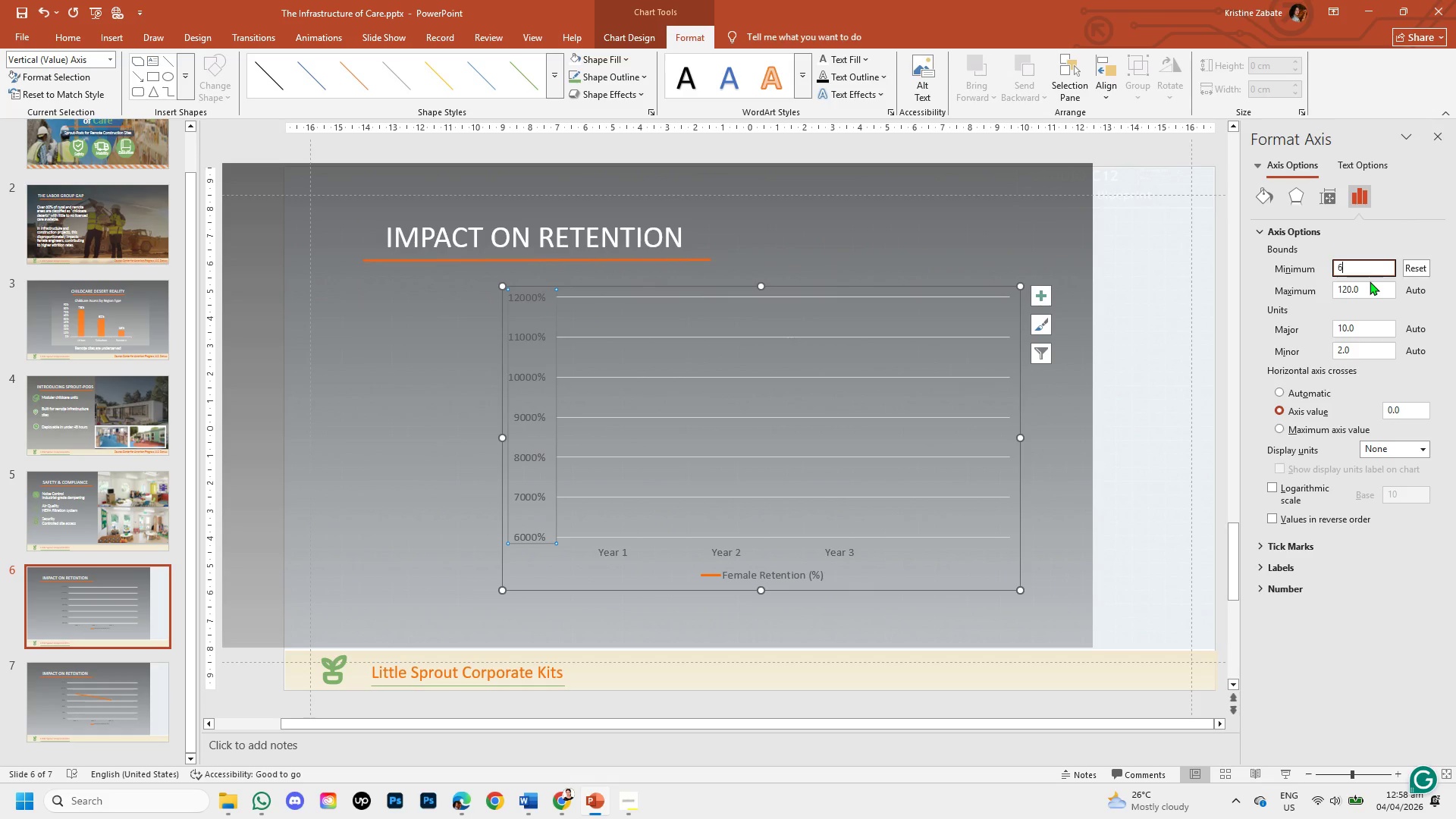 
left_click([1368, 293])
 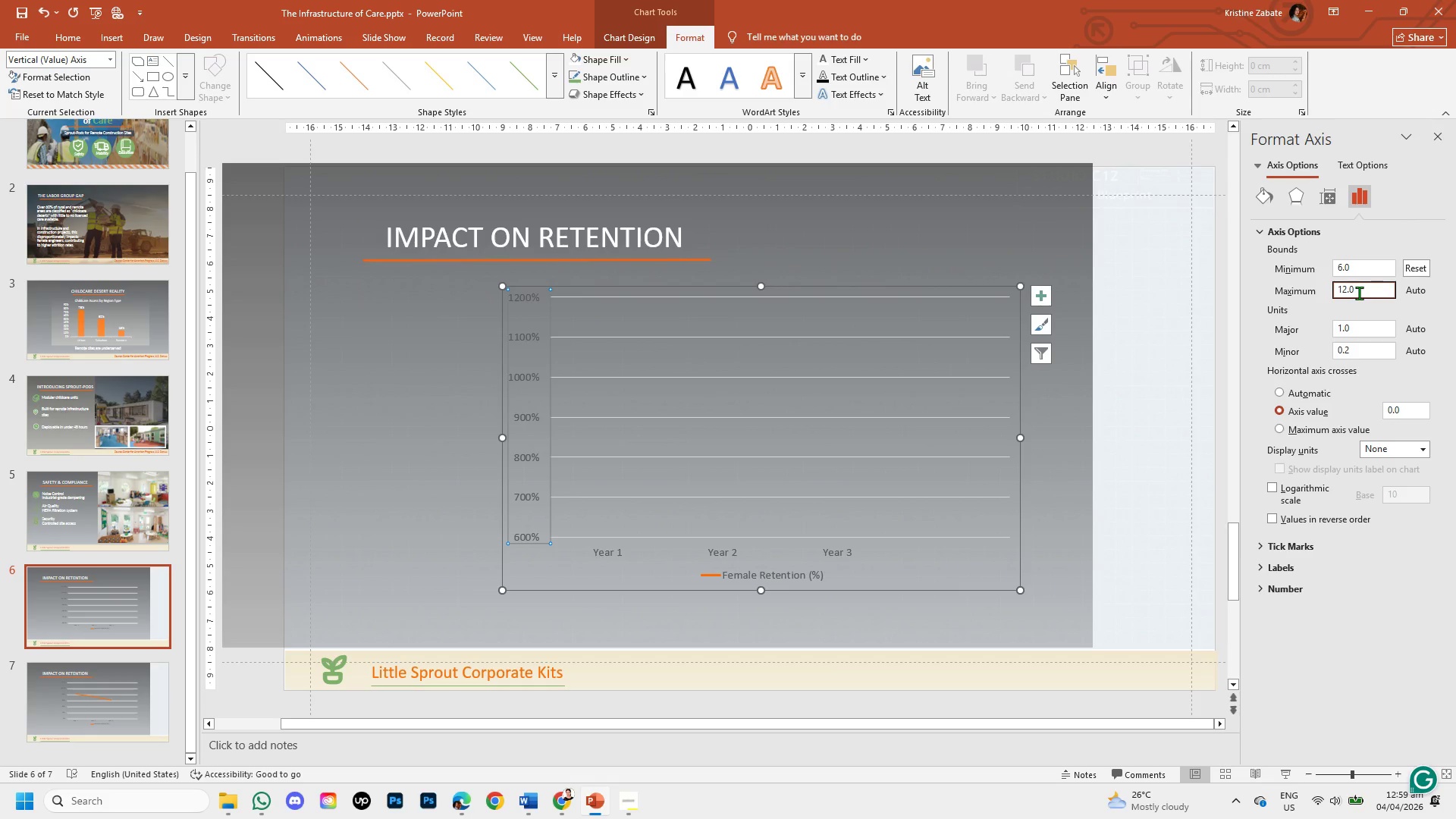 
wait(32.69)
 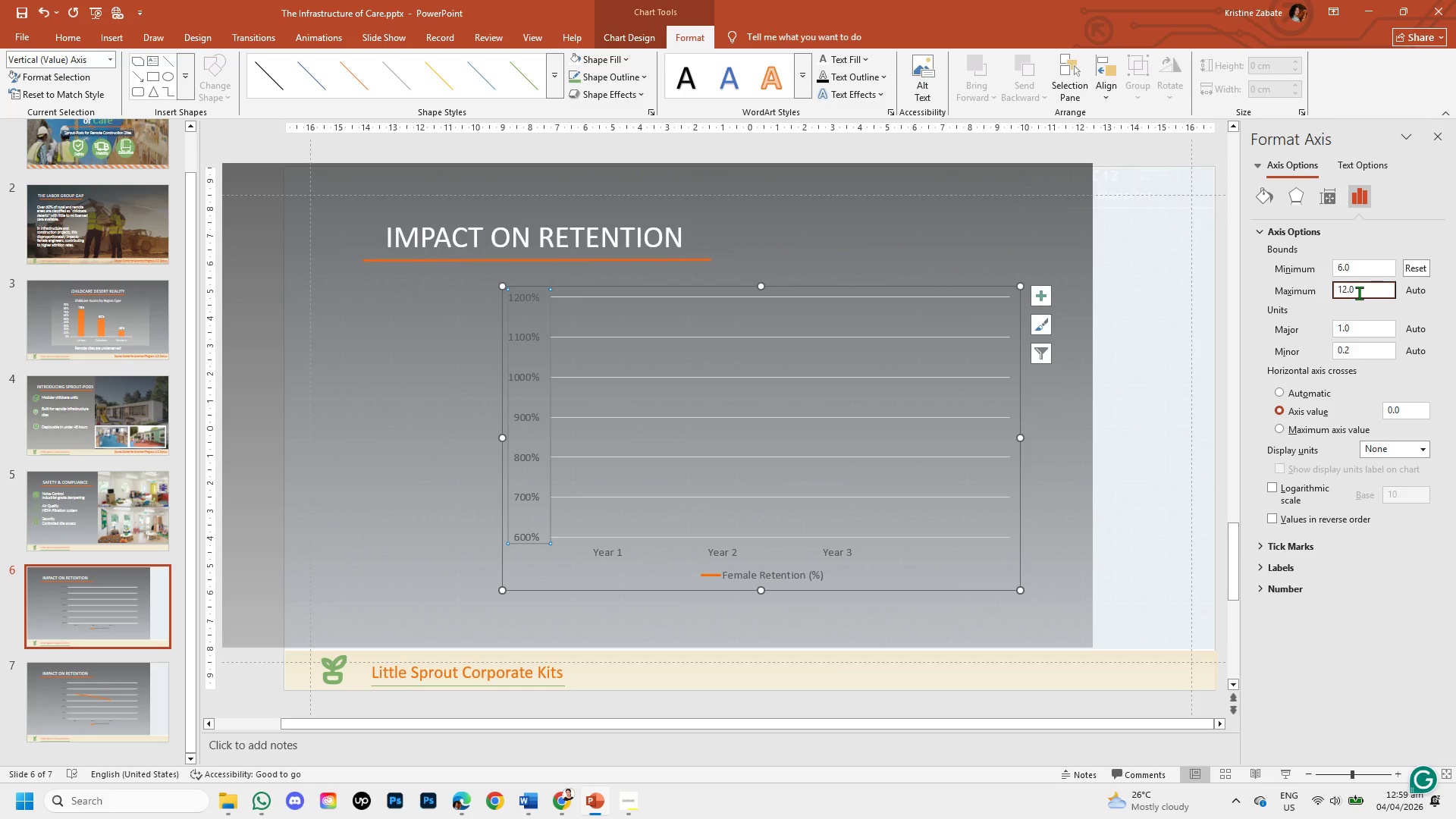 
left_click([1276, 390])
 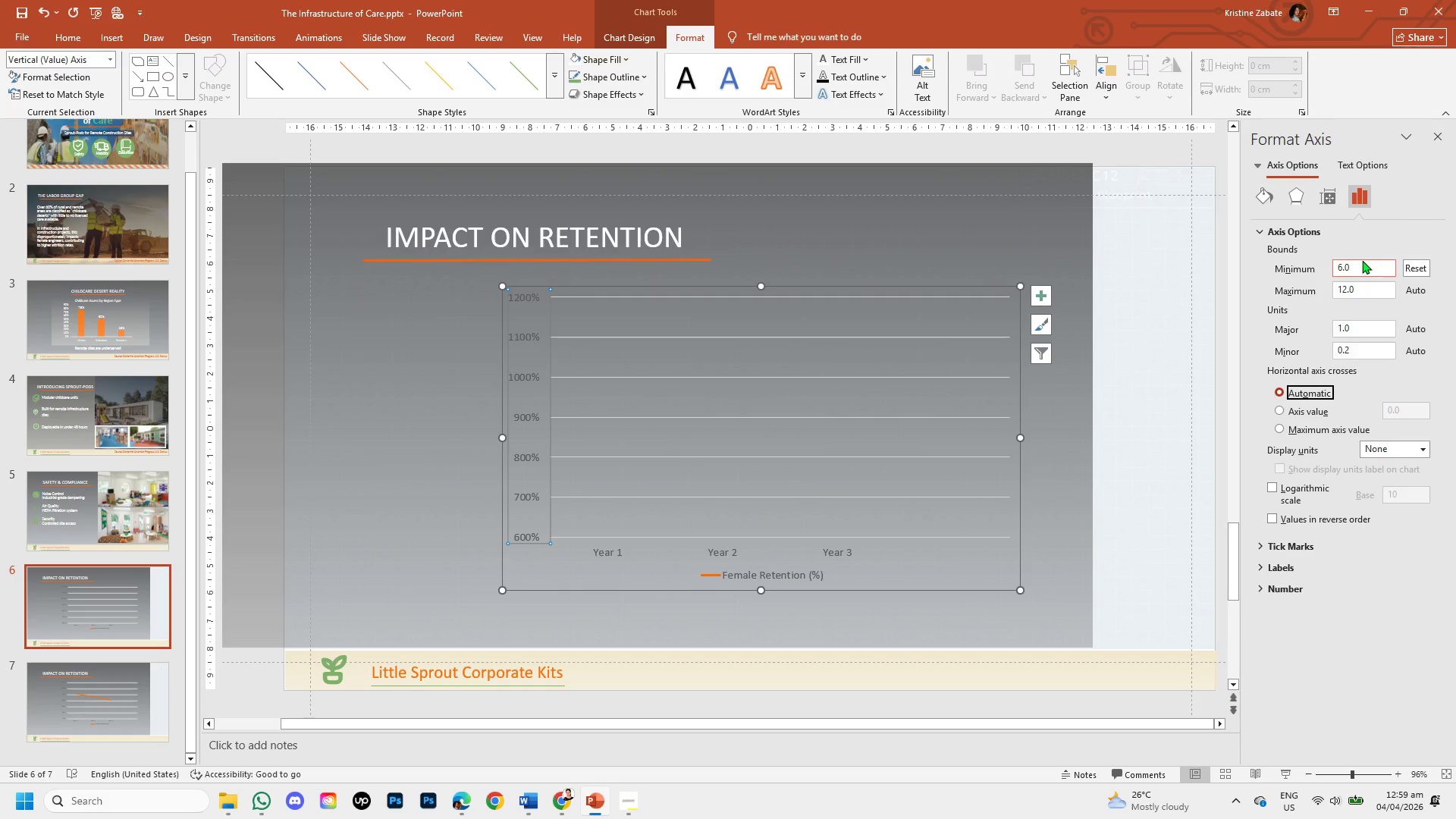 
left_click([1357, 266])
 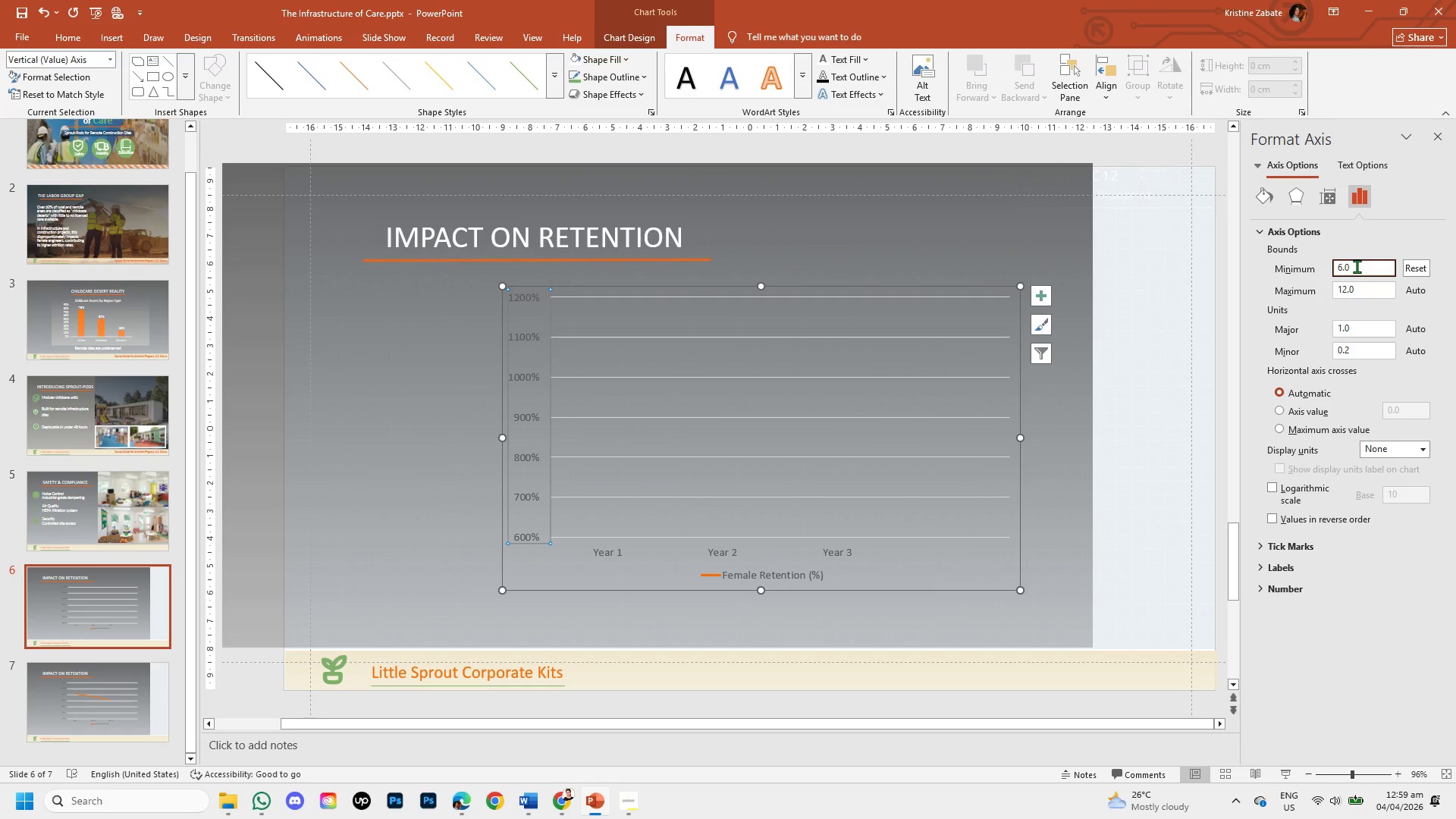 
key(Backspace)
 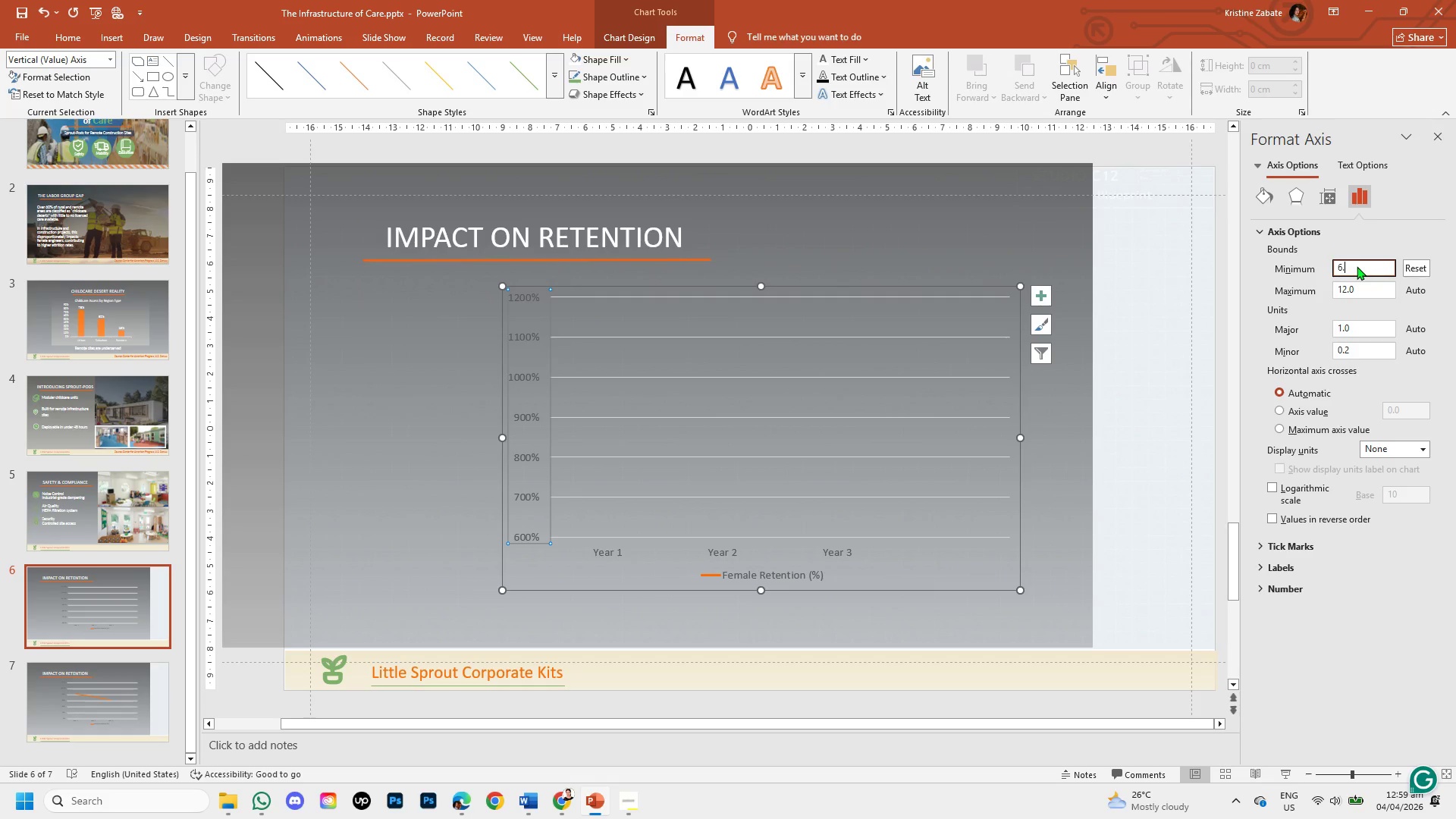 
key(Backspace)
 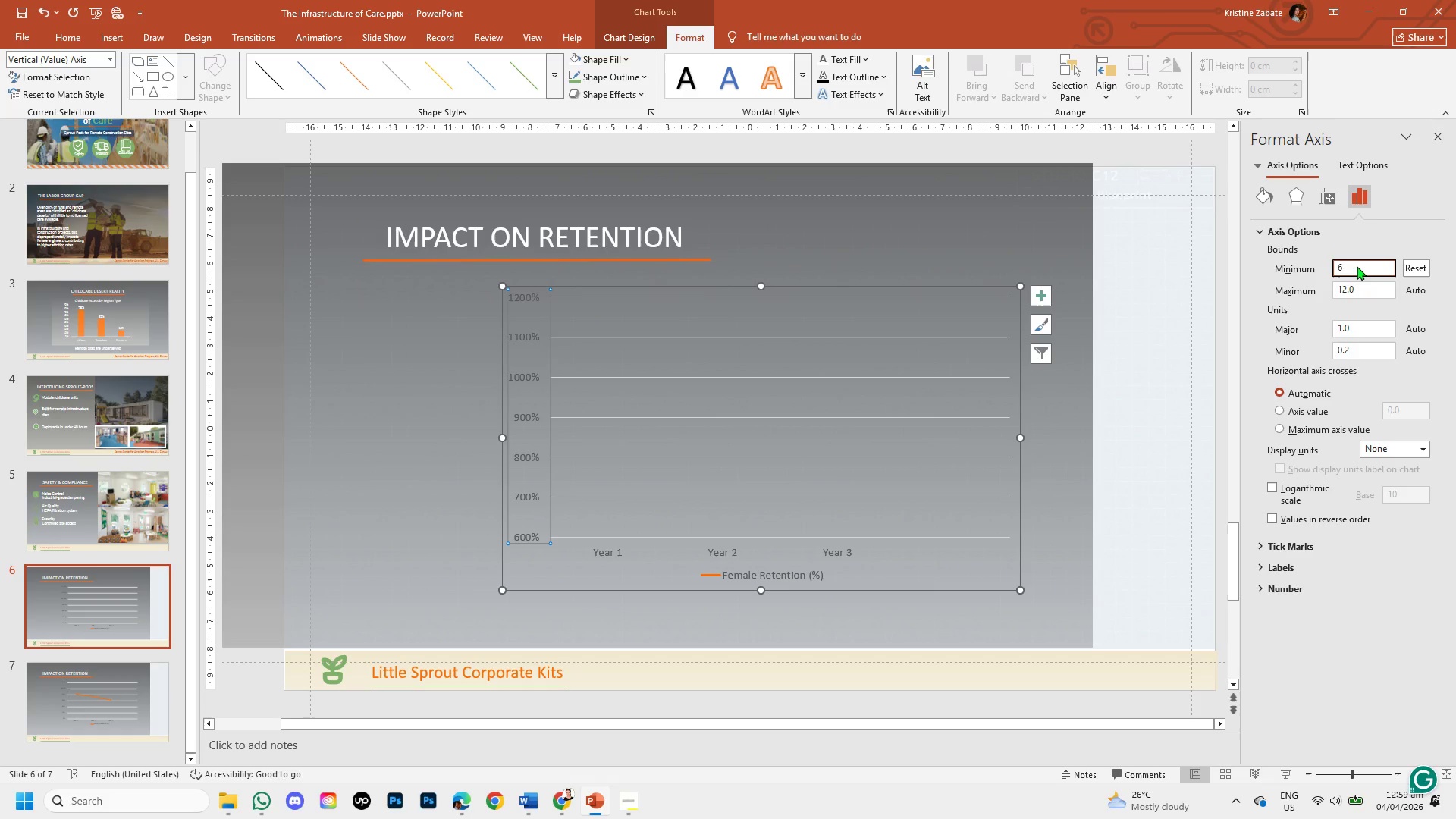 
key(Numpad0)
 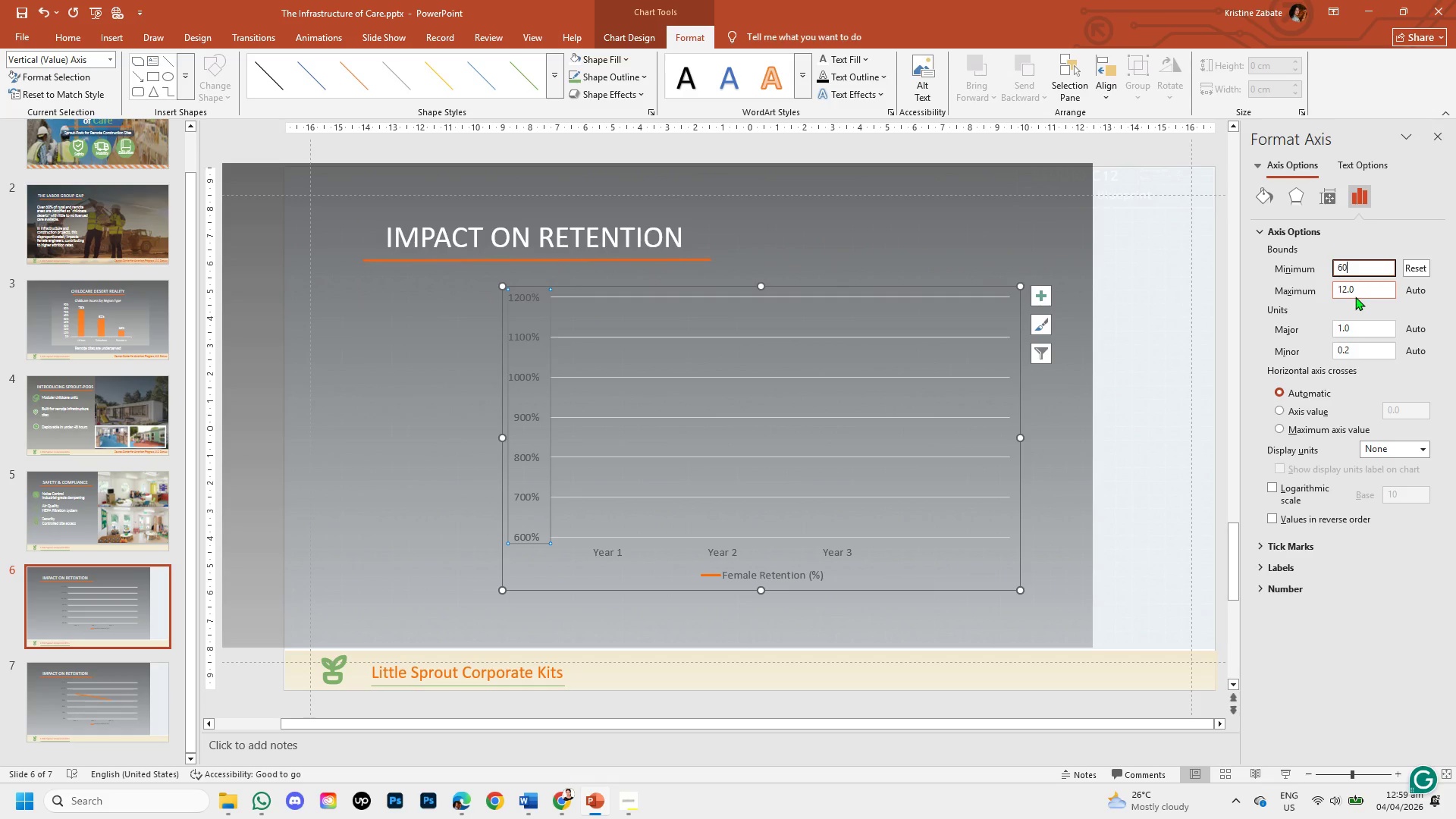 
left_click([1357, 293])
 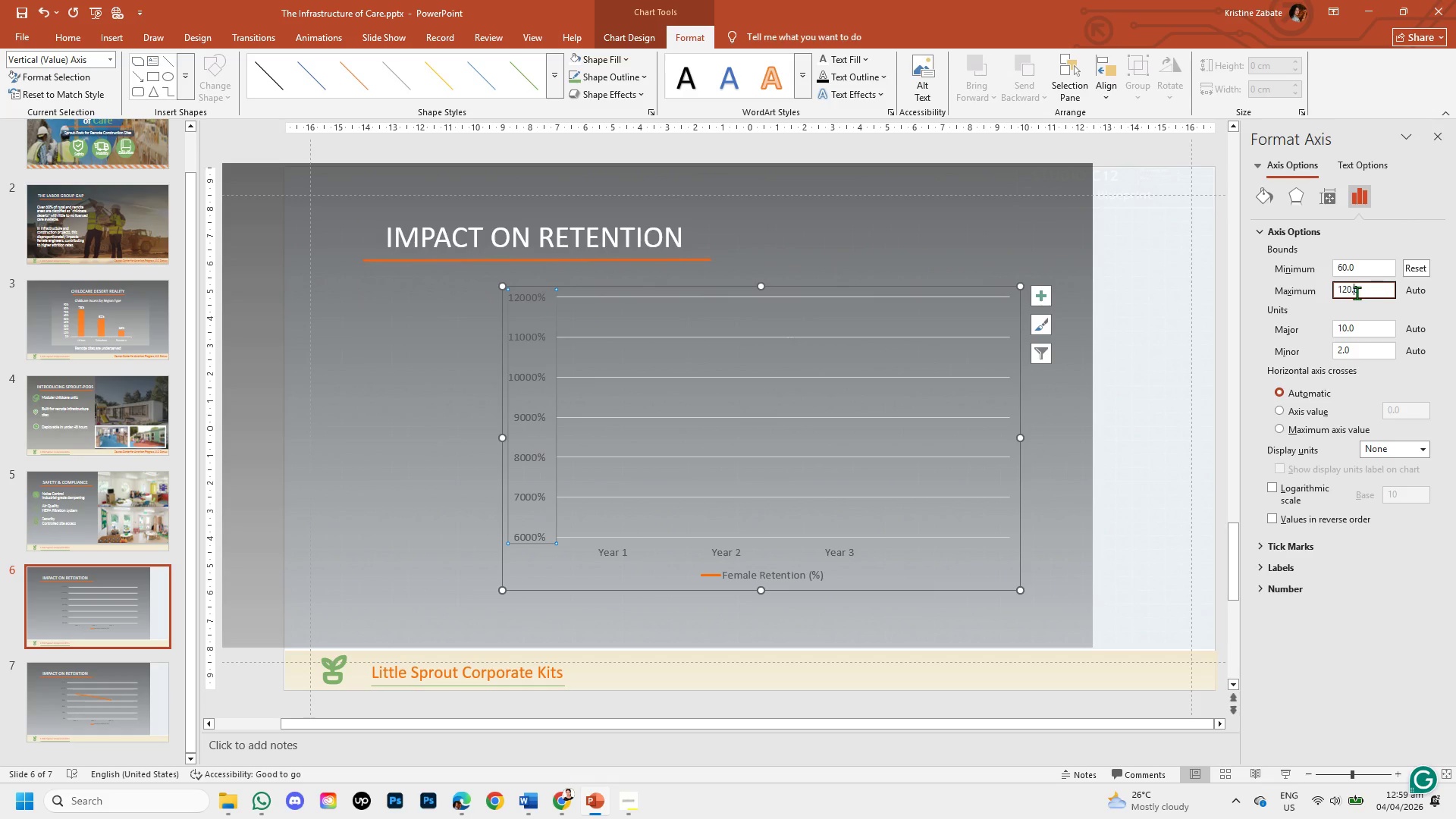 
wait(11.09)
 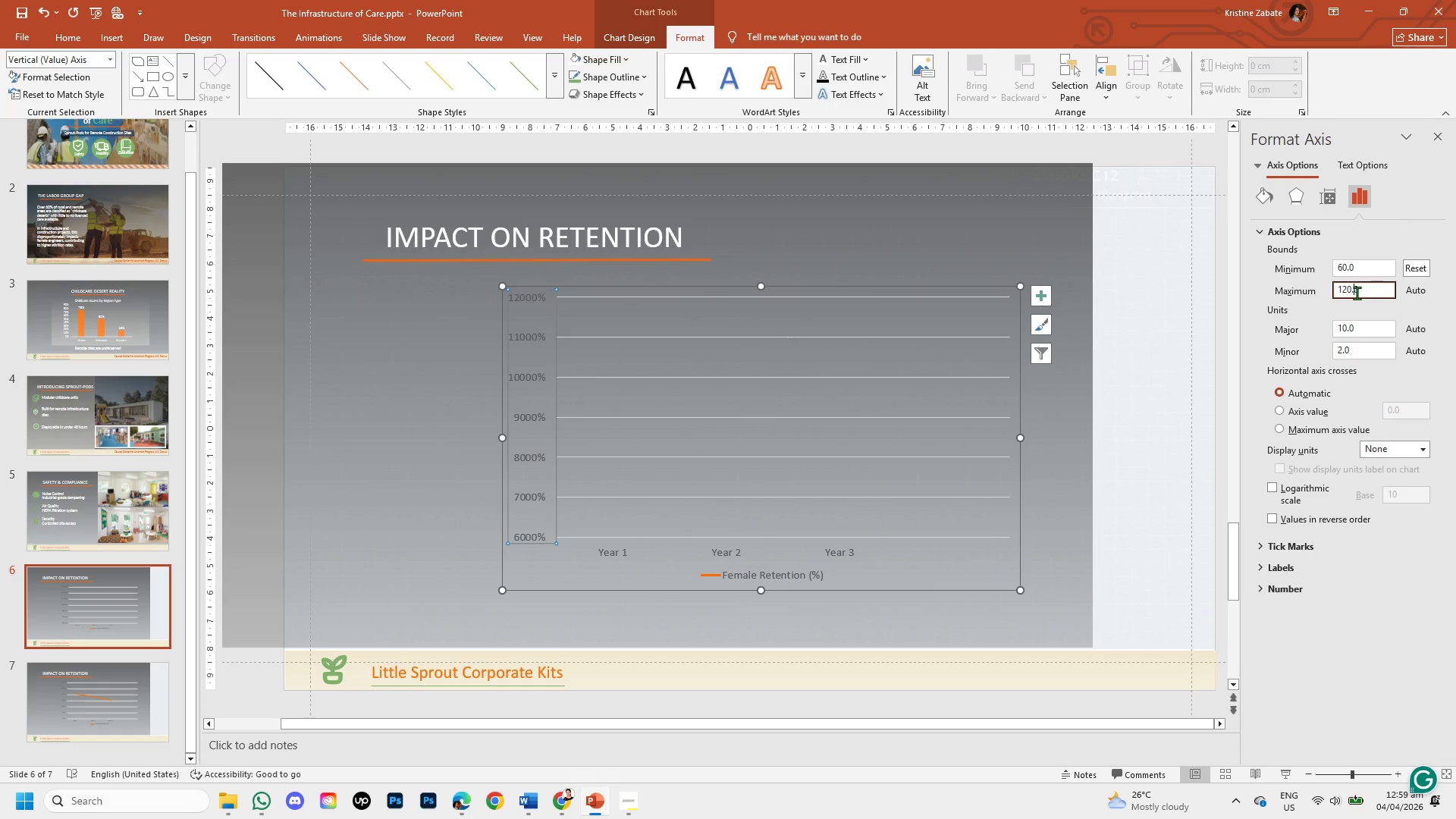 
left_click([1369, 263])
 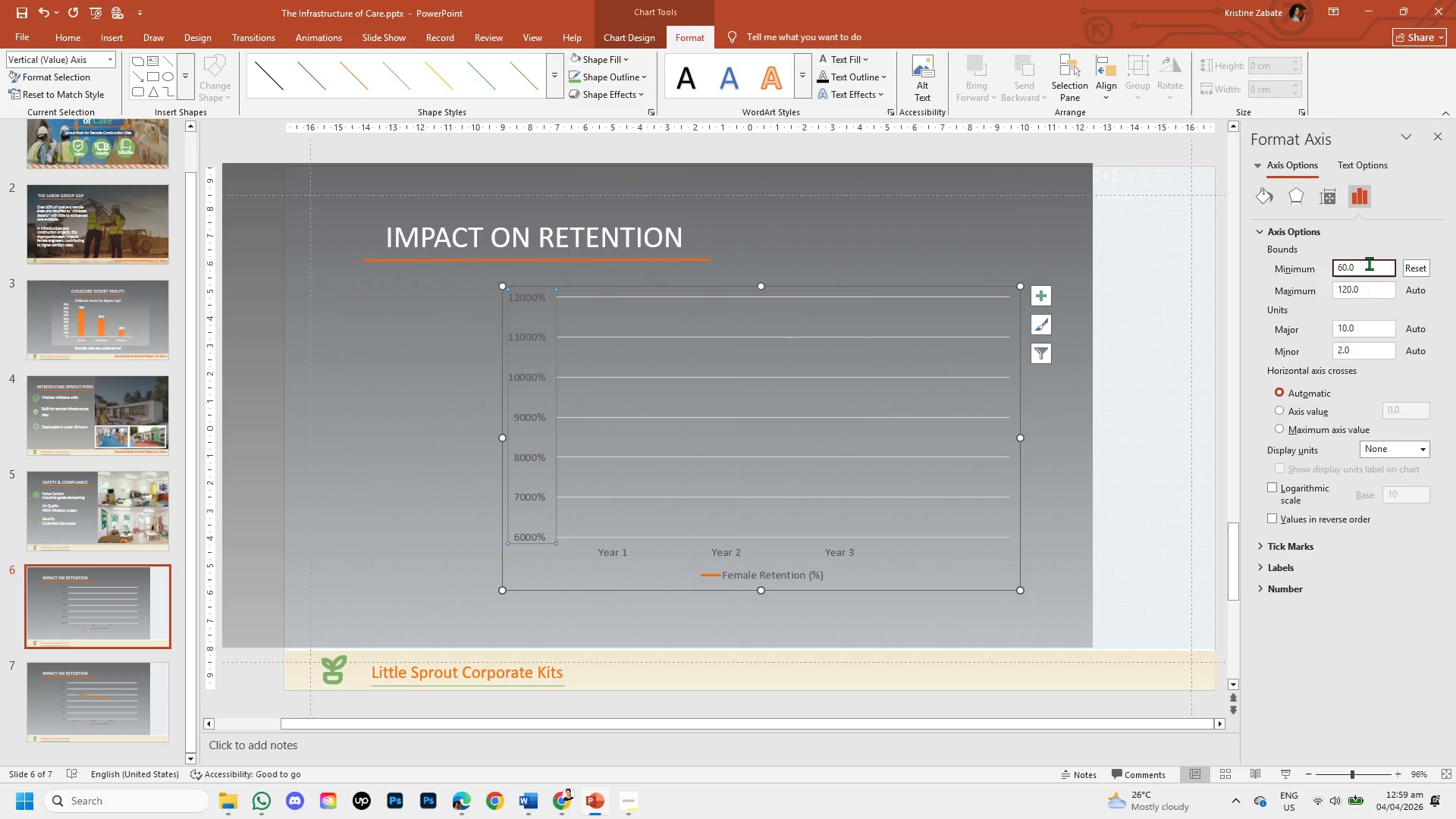 
key(Backspace)
 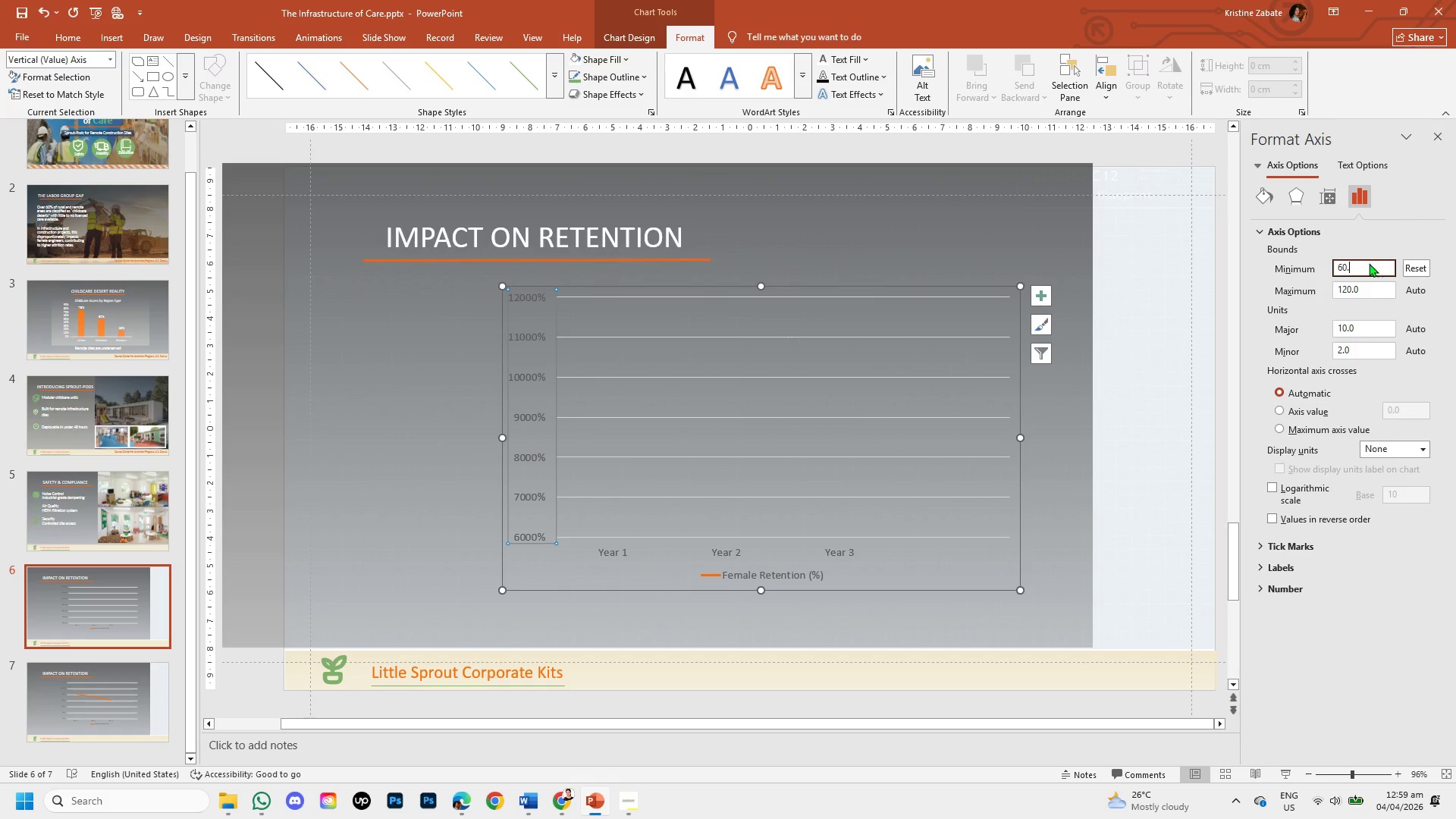 
key(Backspace)
 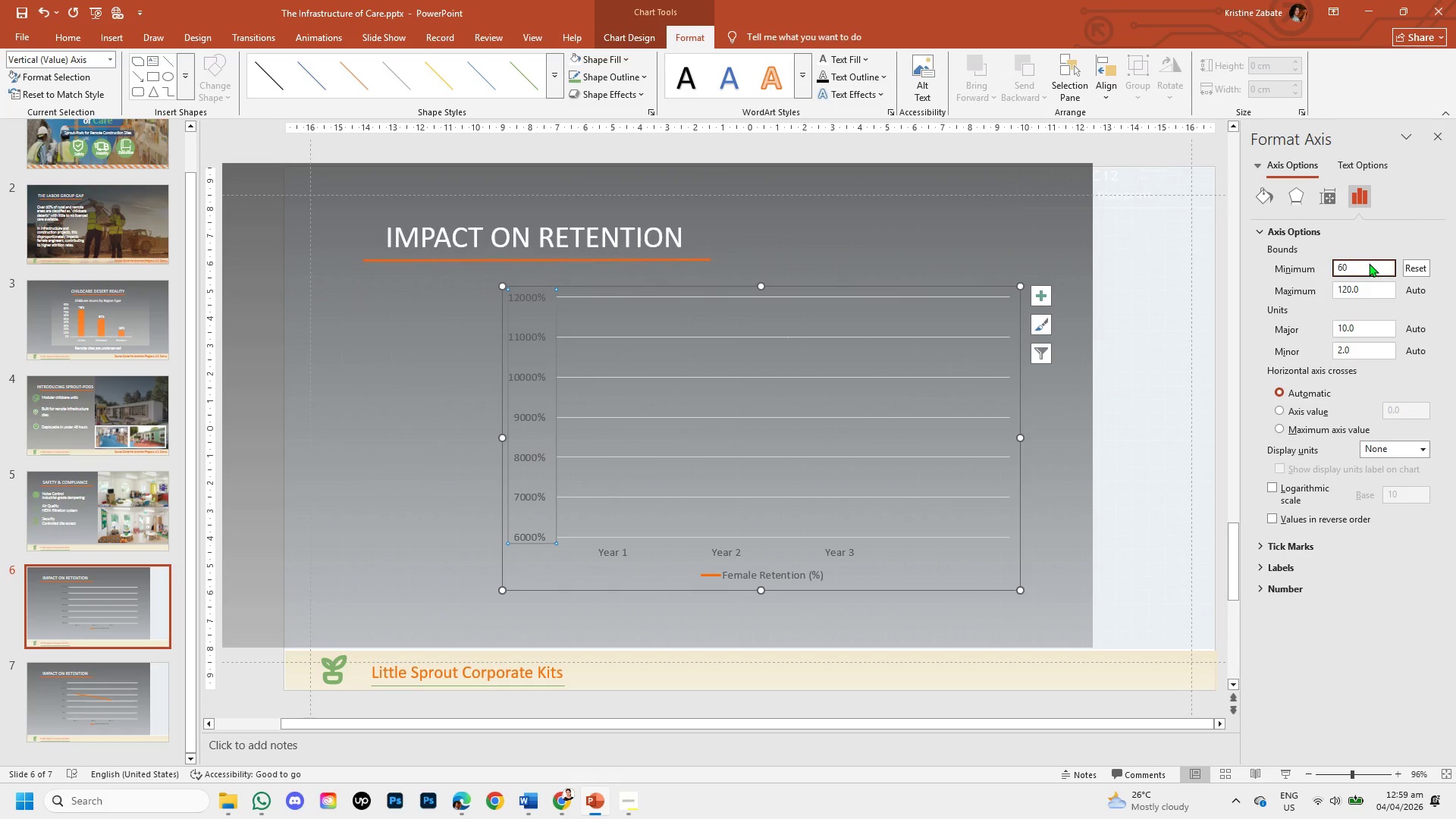 
key(Backspace)
 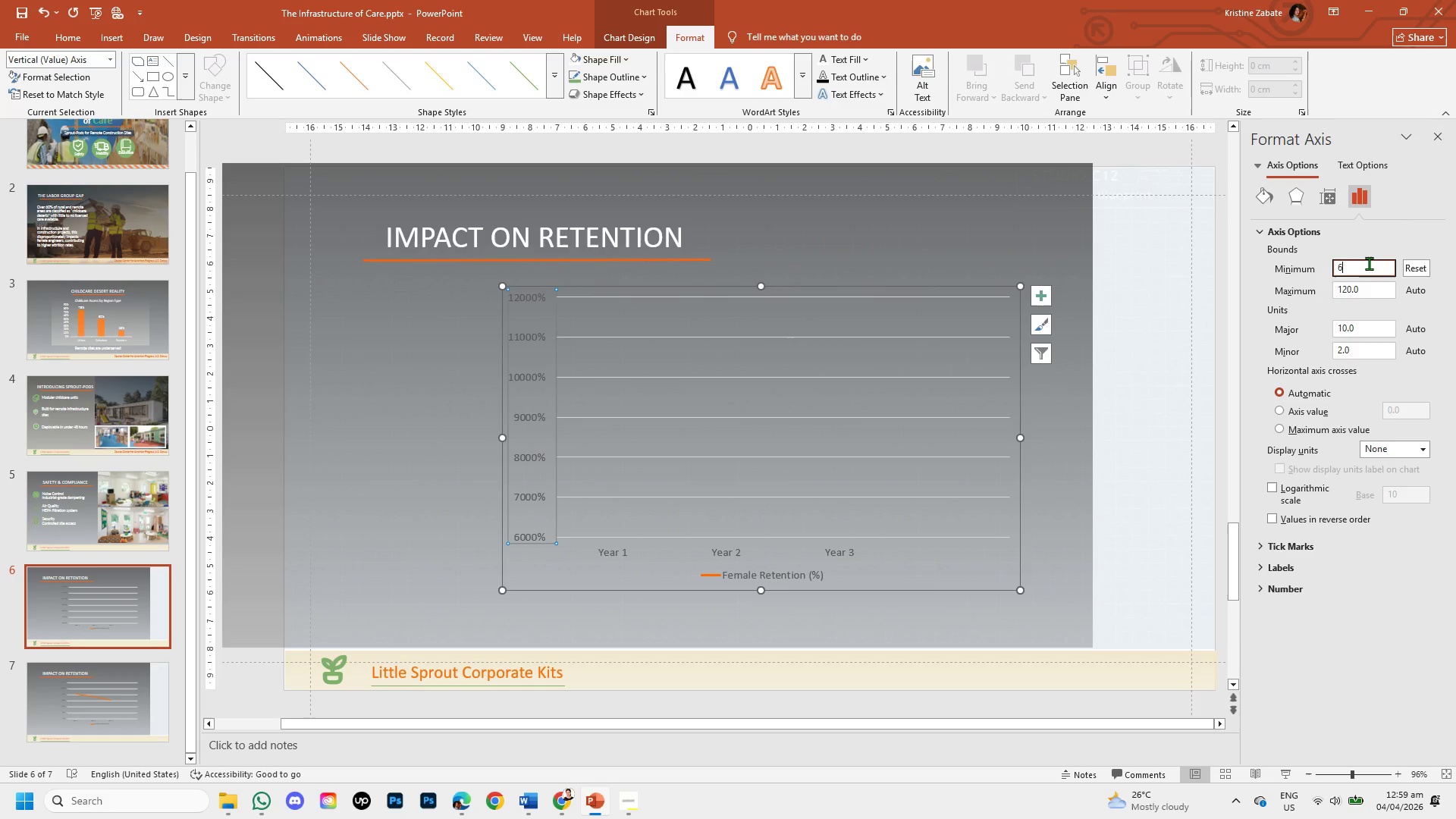 
key(Backspace)
 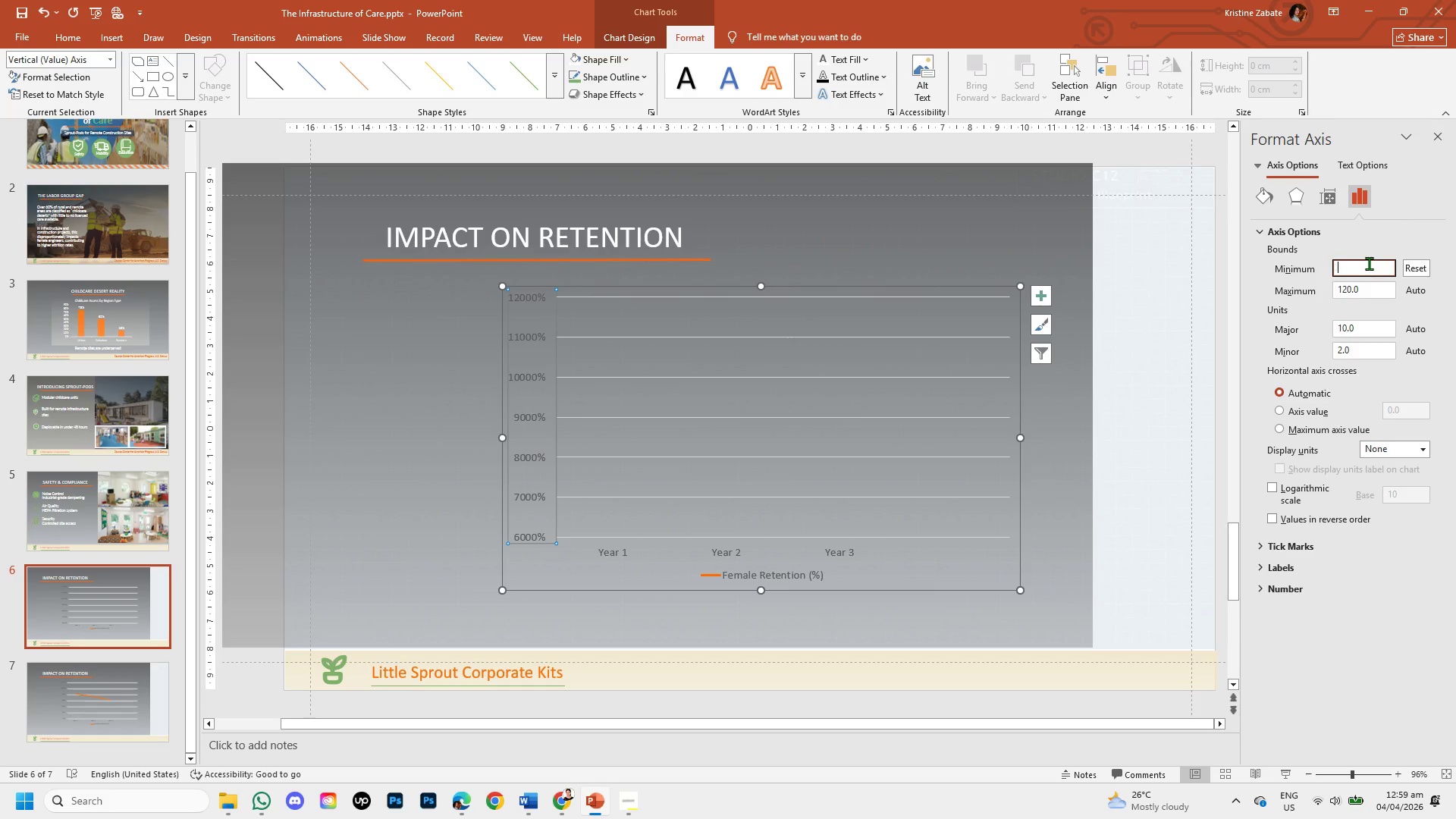 
key(Backspace)
 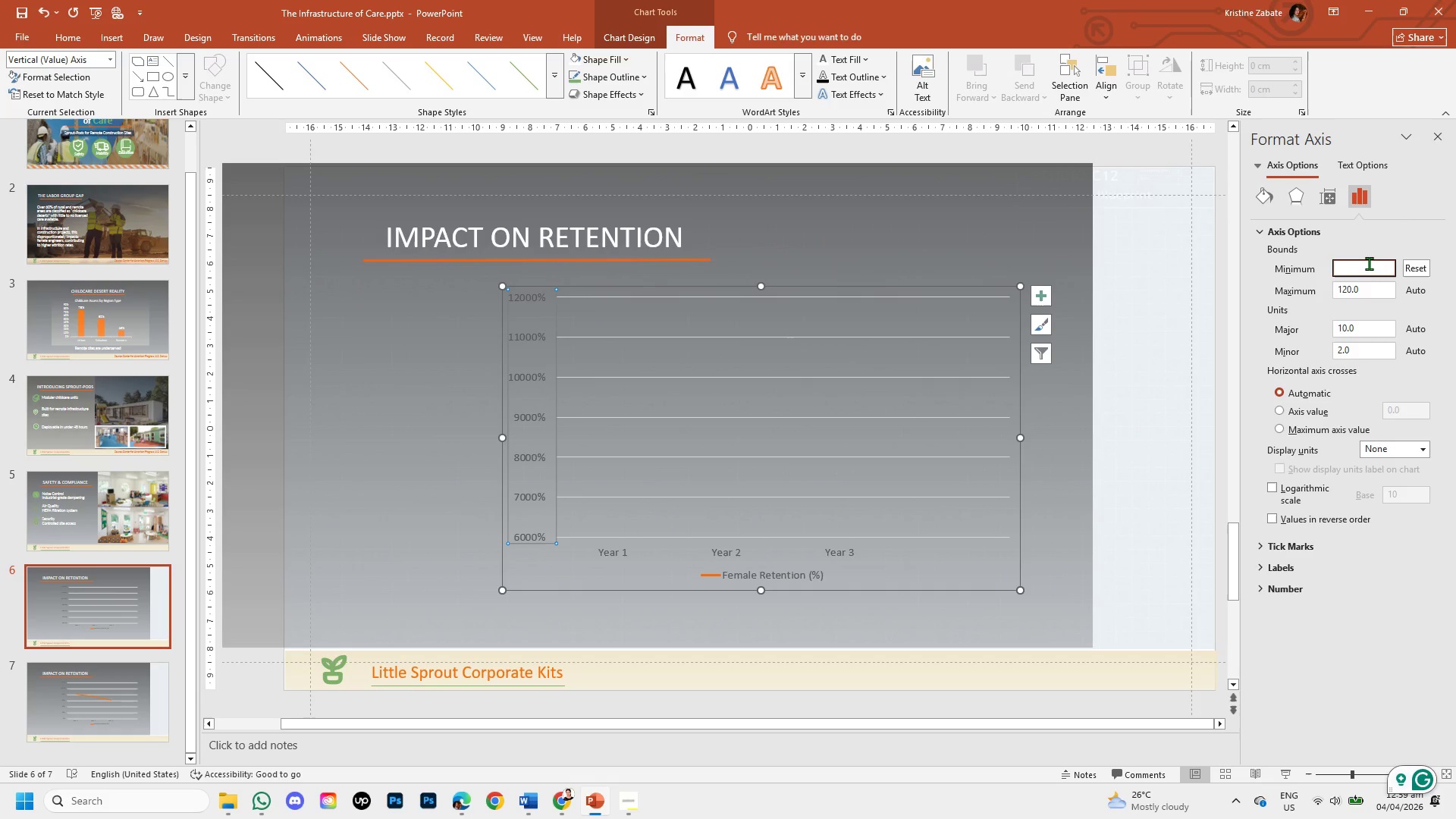 
key(Numpad0)
 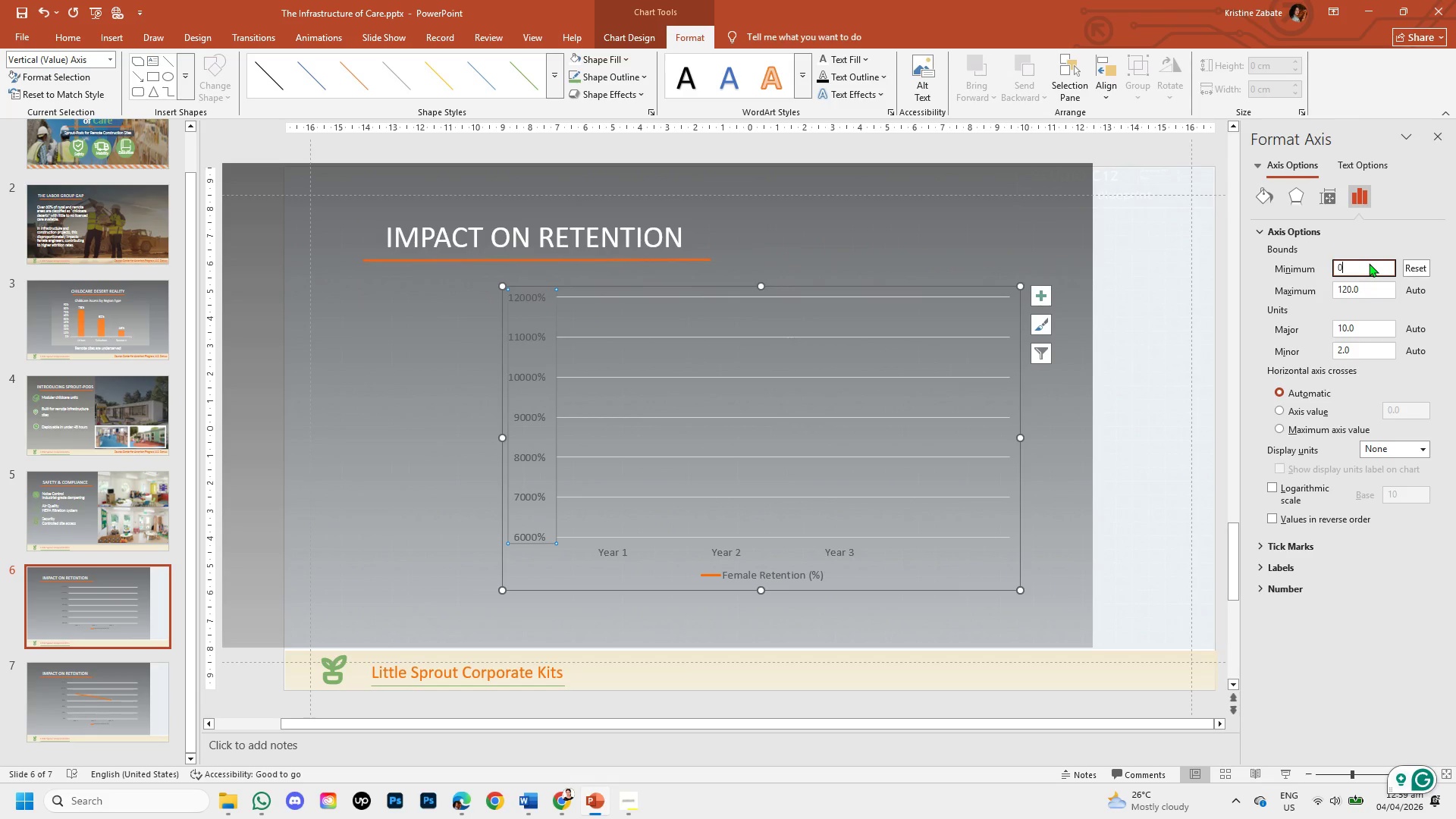 
key(NumpadDecimal)
 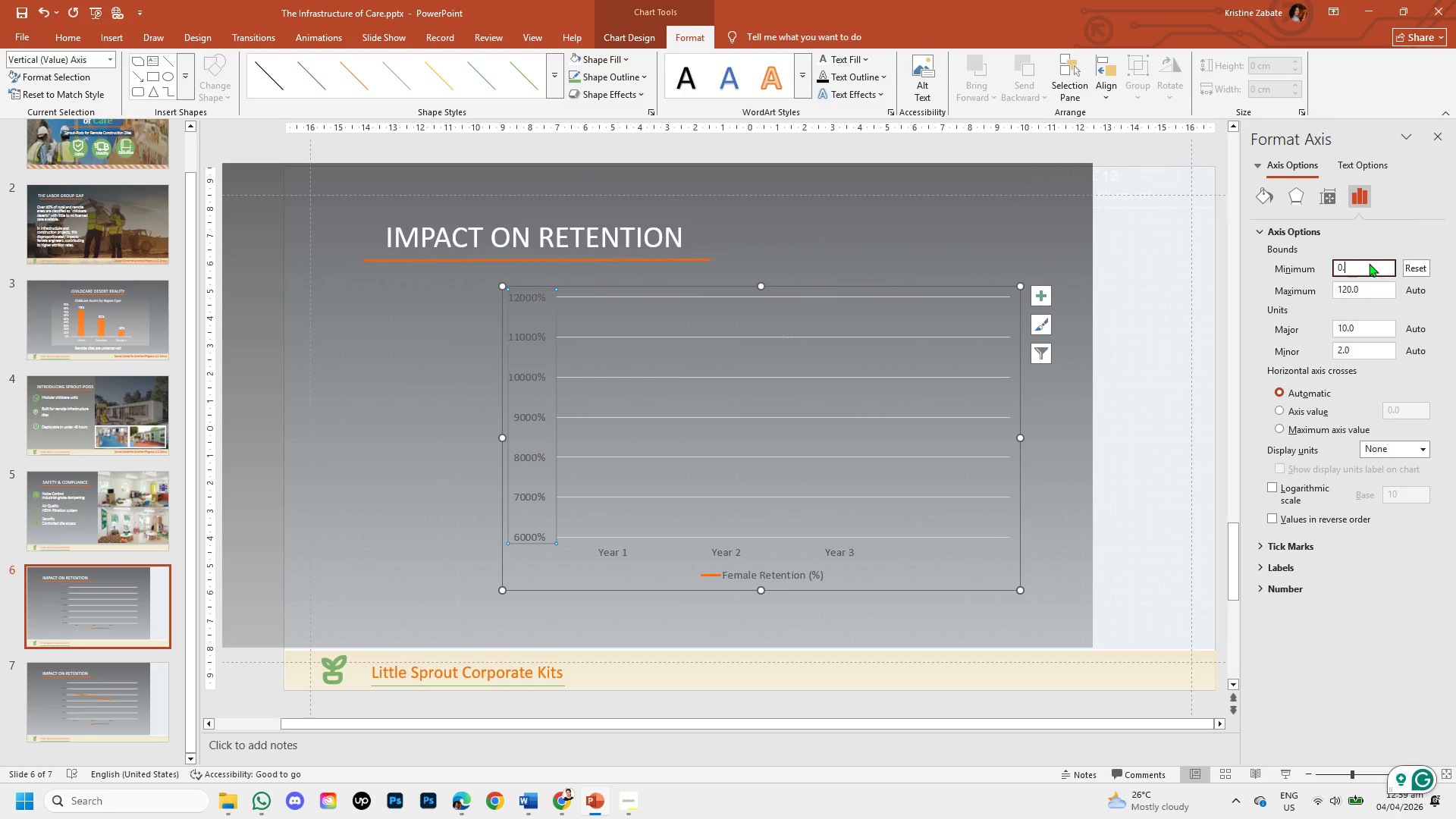 
key(Numpad6)
 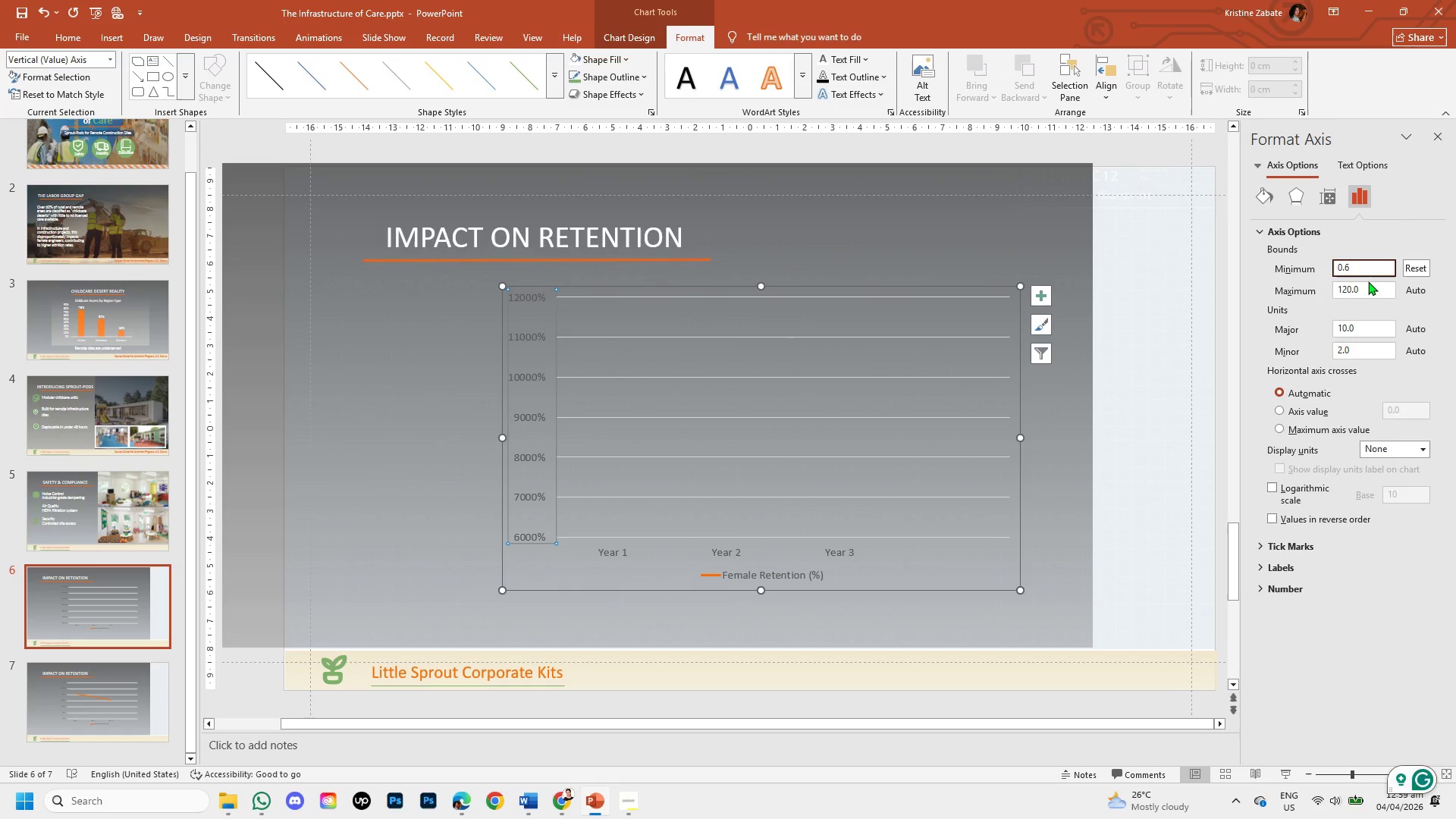 
left_click([1367, 292])
 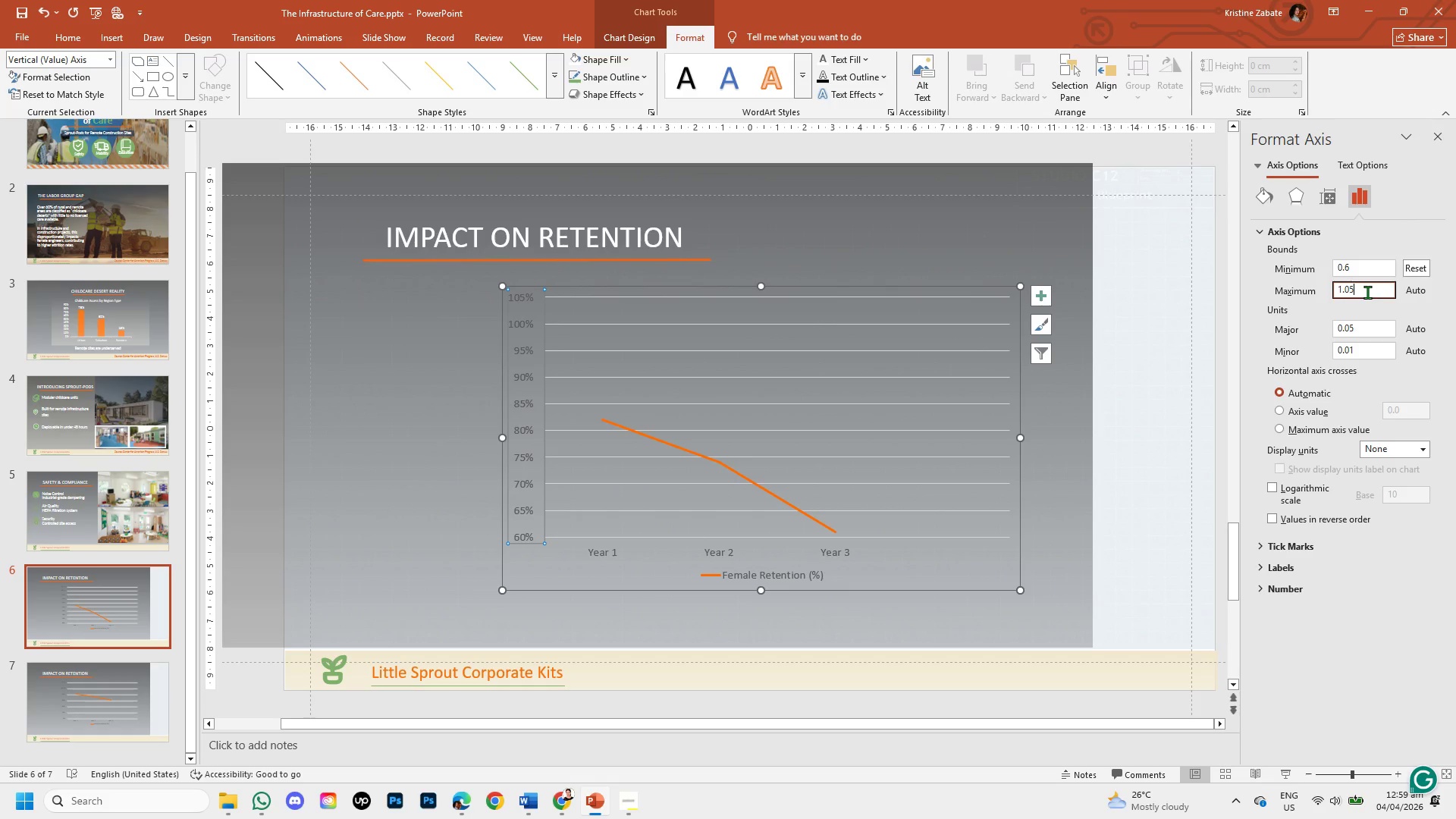 
key(Backspace)
 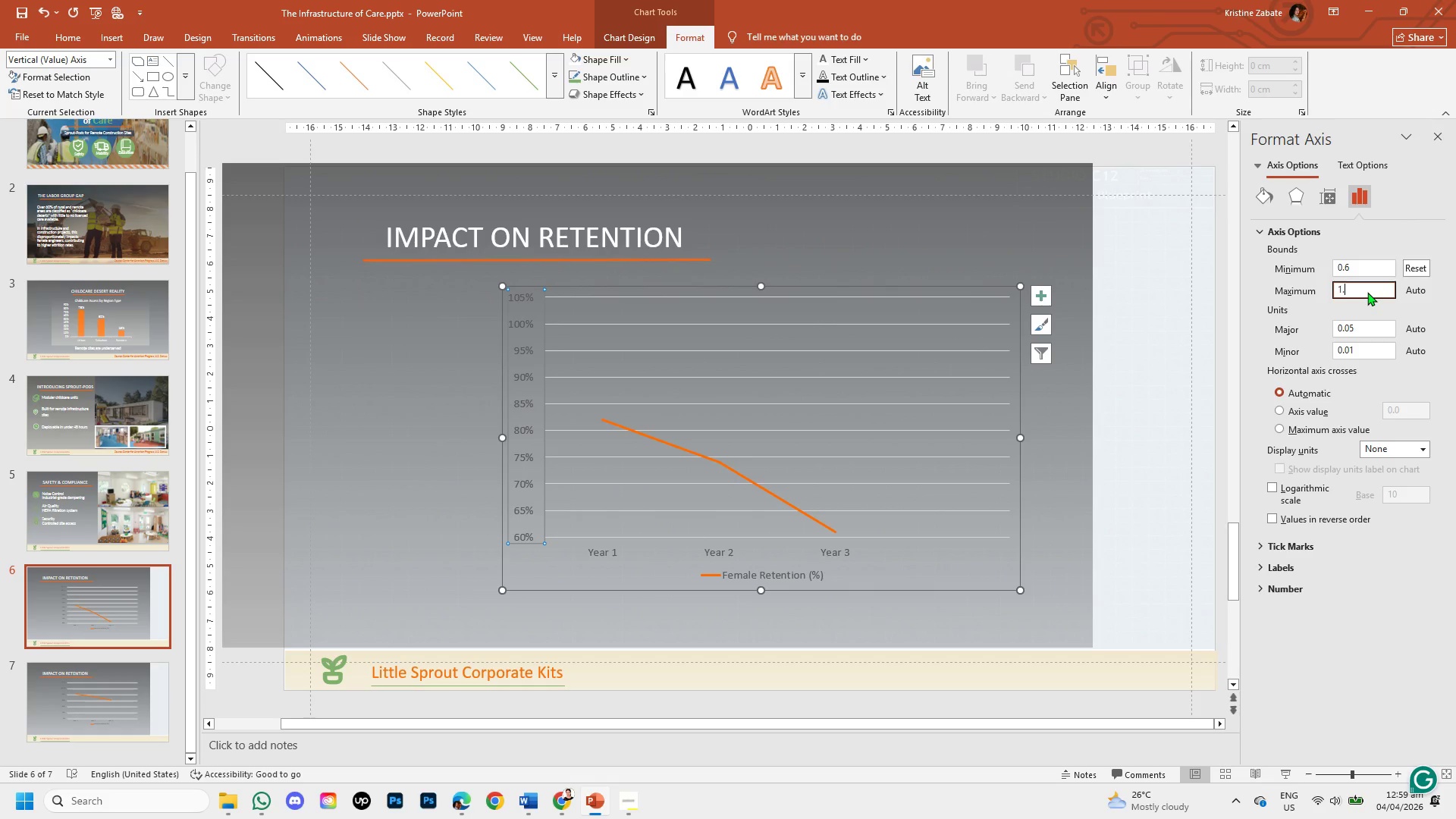 
key(Backspace)
 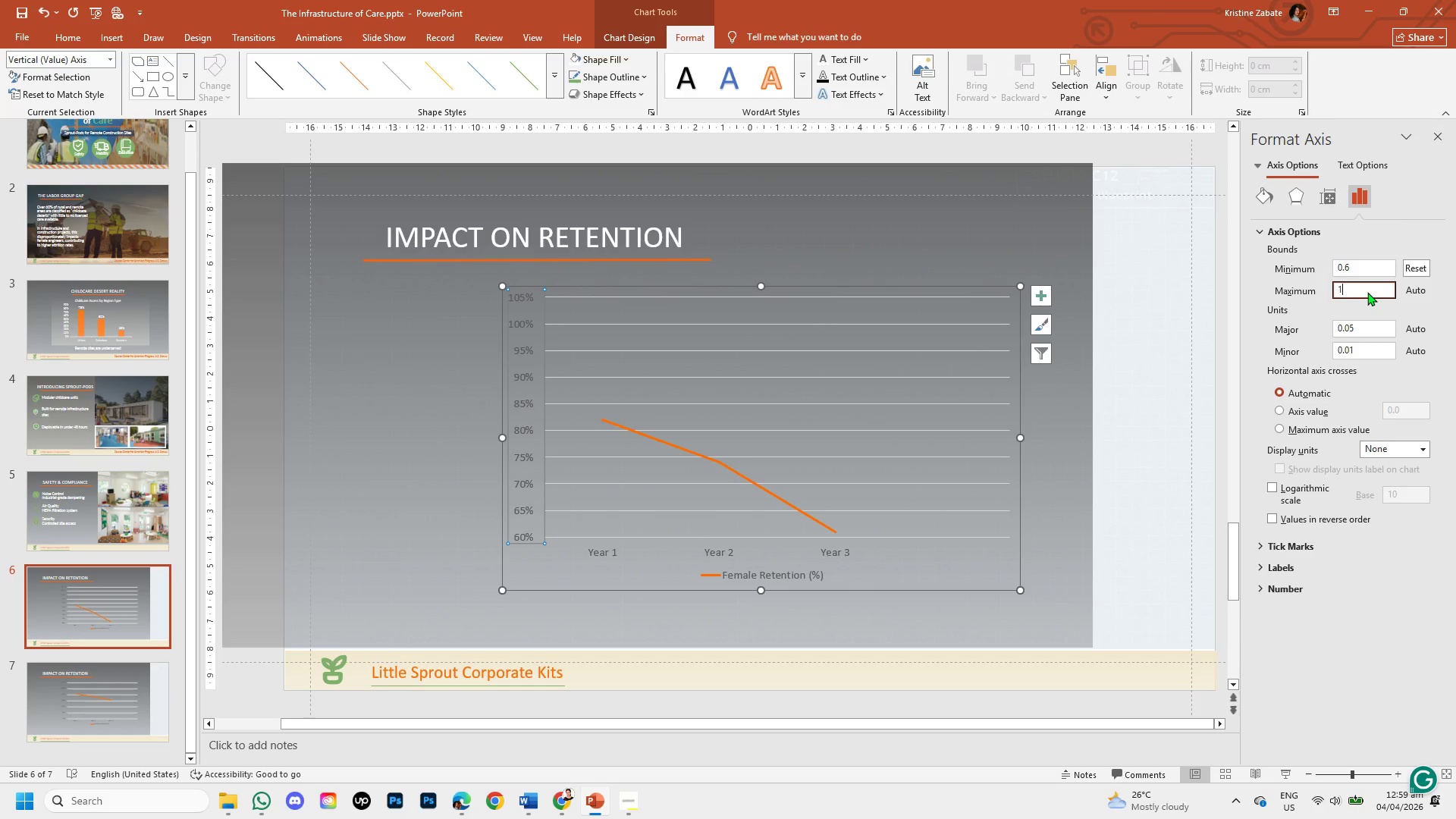 
key(Backspace)
 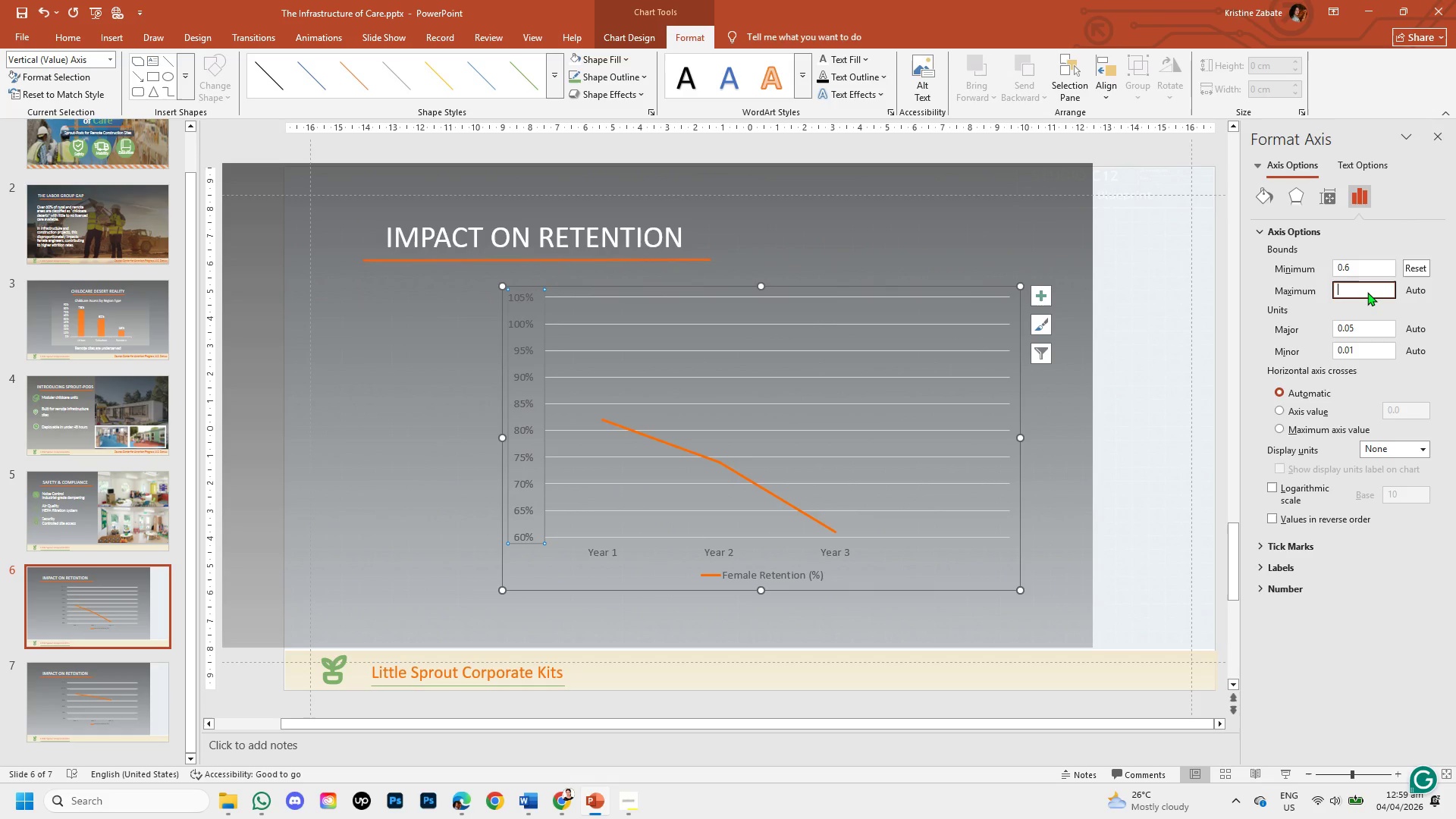 
key(Backspace)
 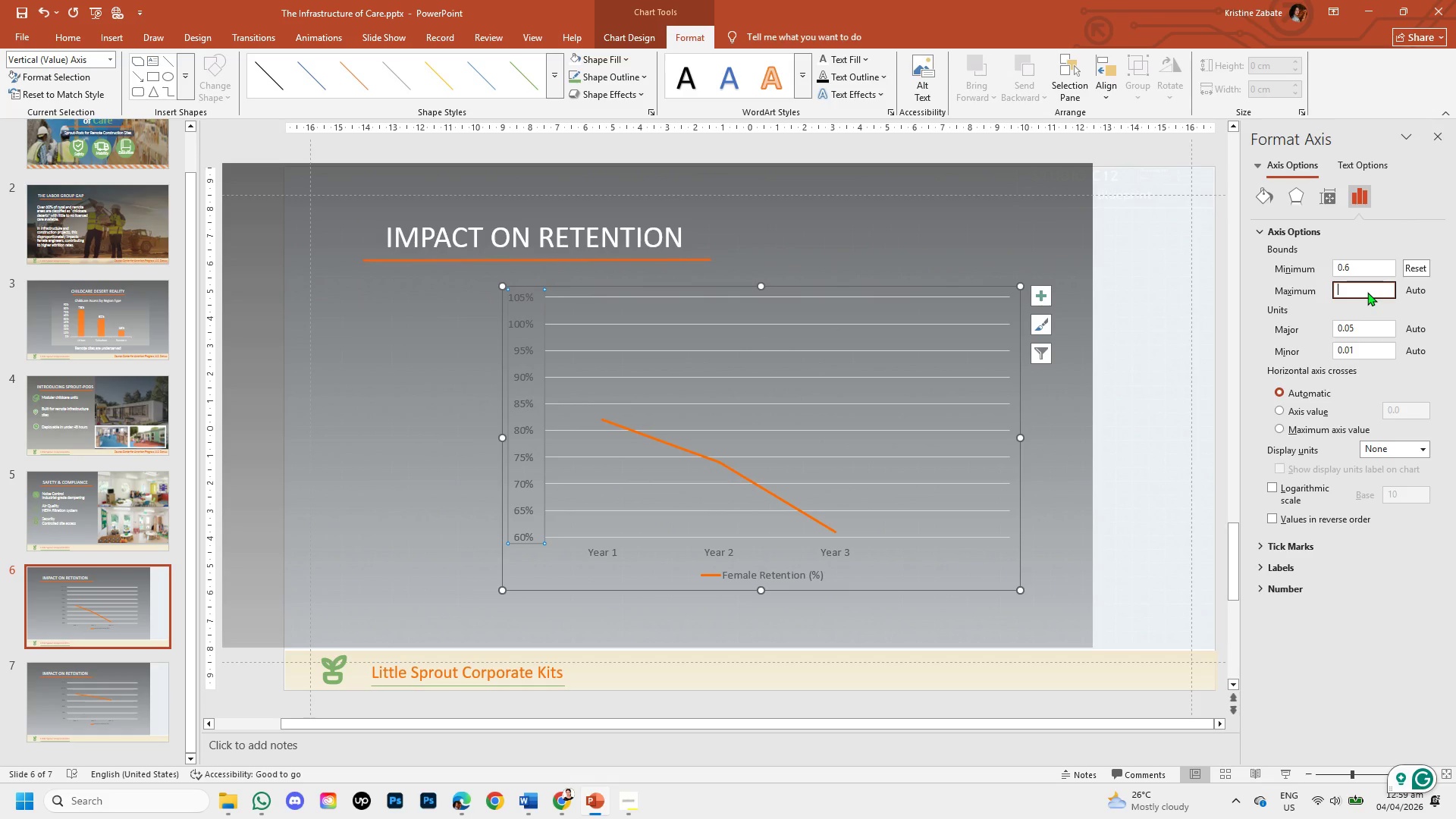 
wait(10.78)
 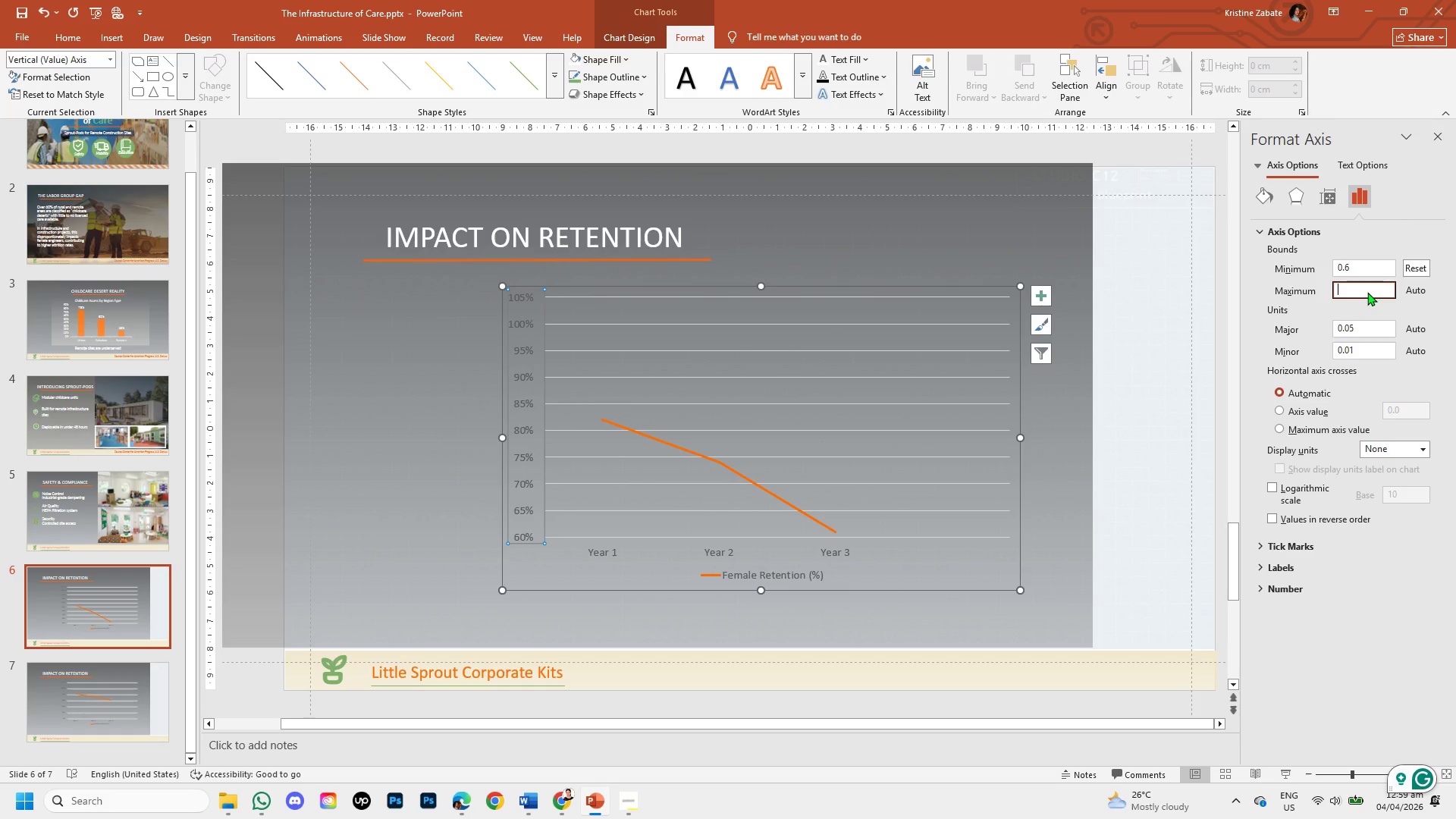 
key(Numpad0)
 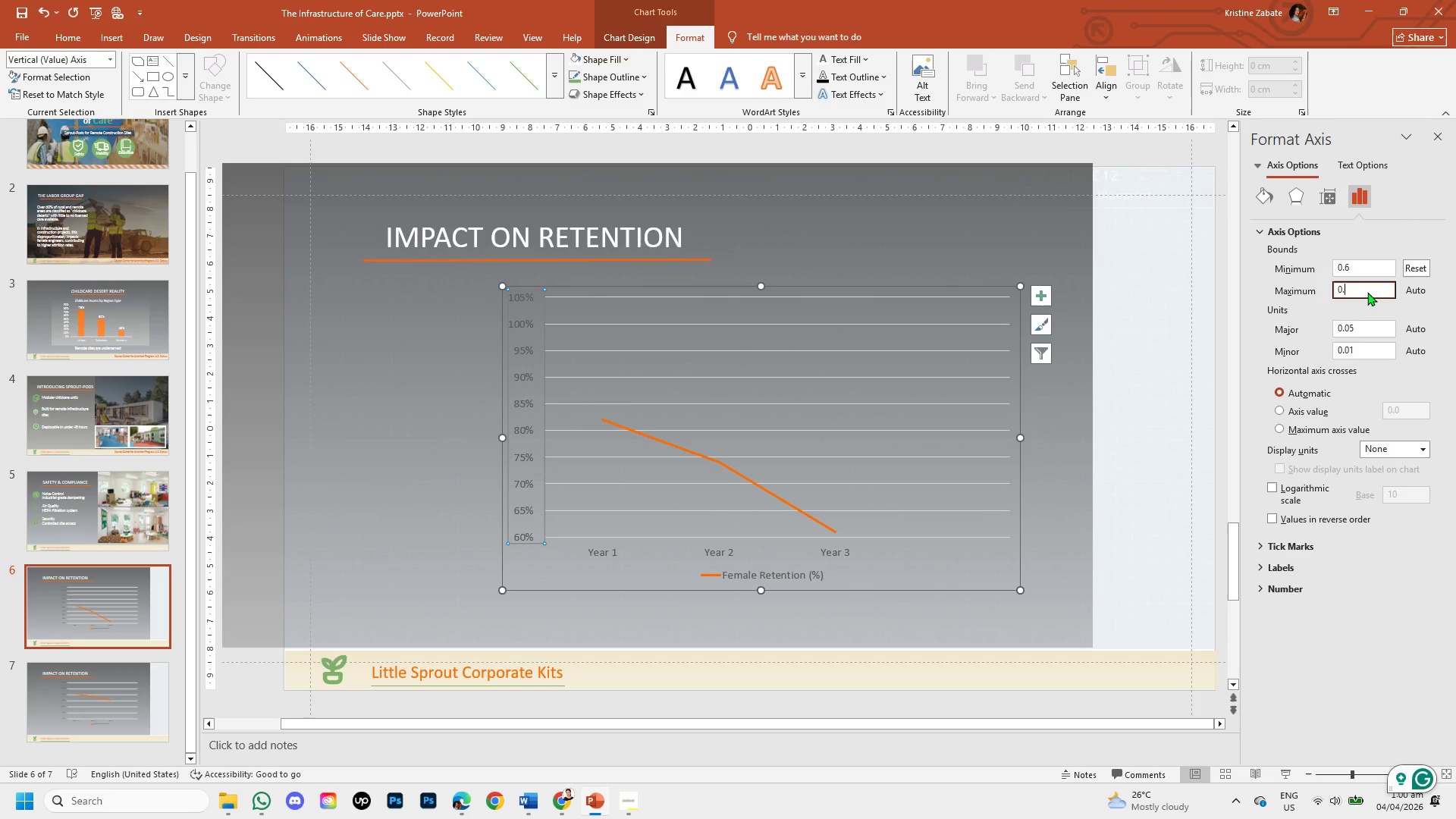 
key(NumpadDecimal)
 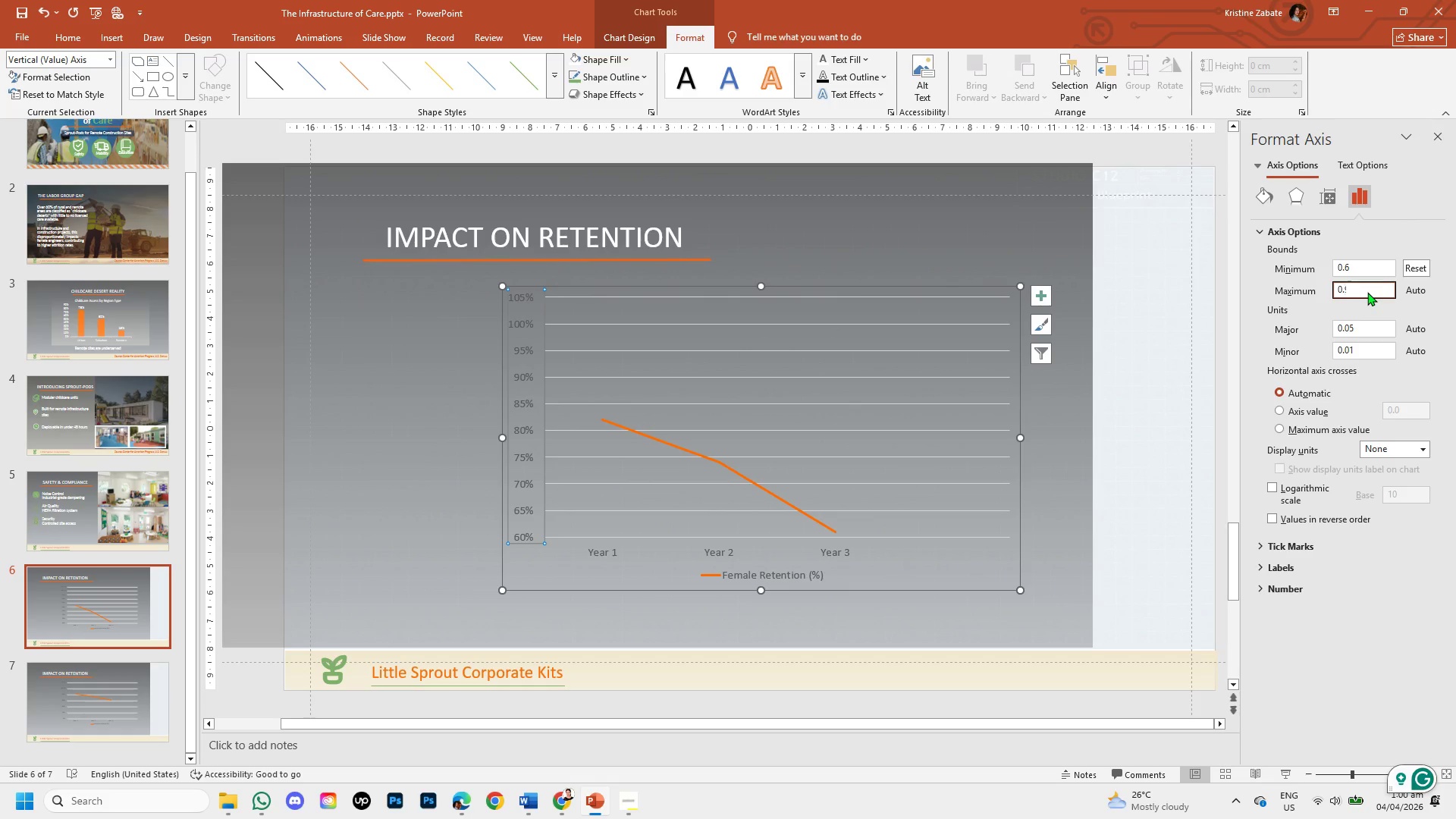 
key(Numpad9)
 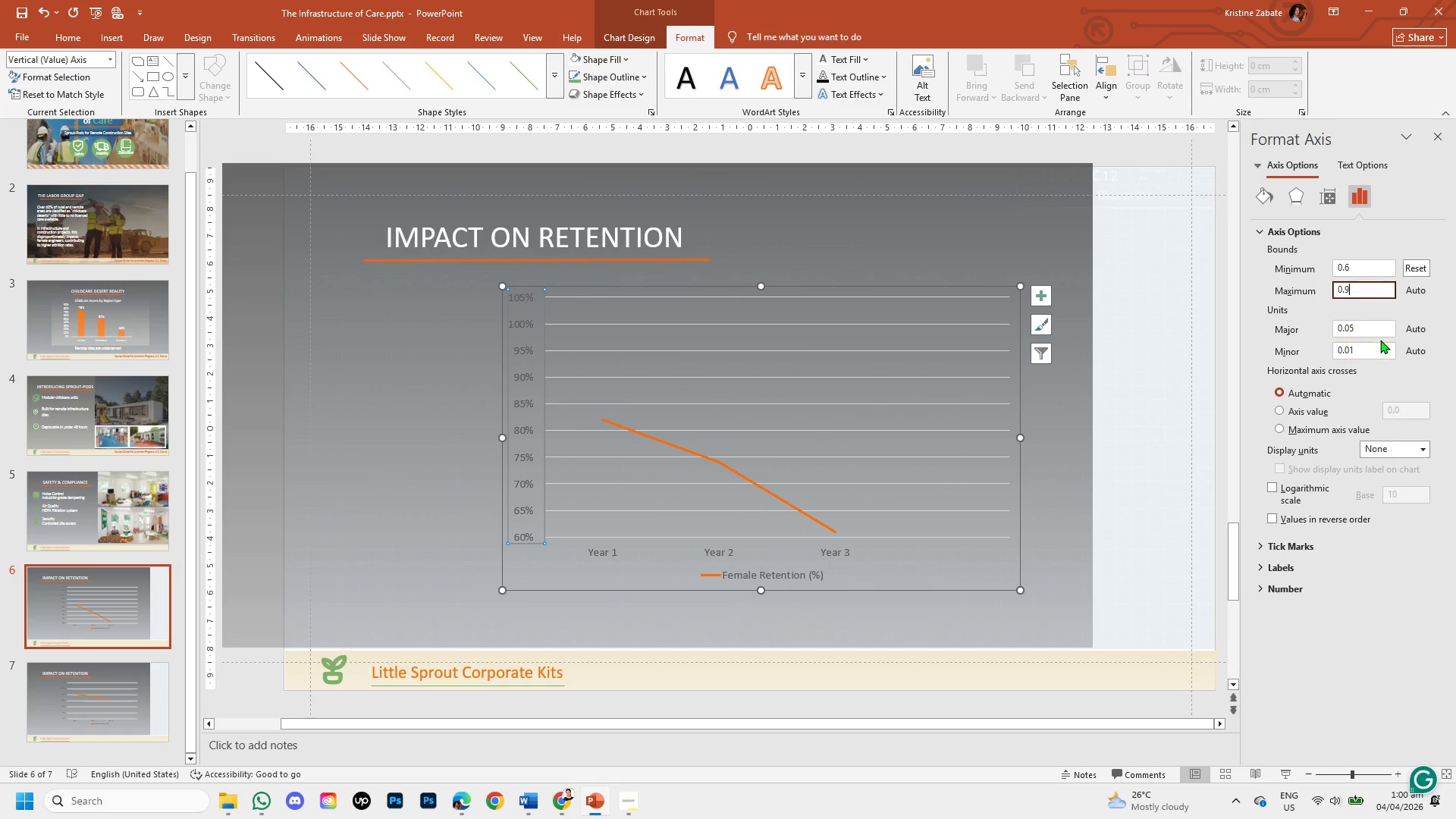 
left_click([1380, 332])
 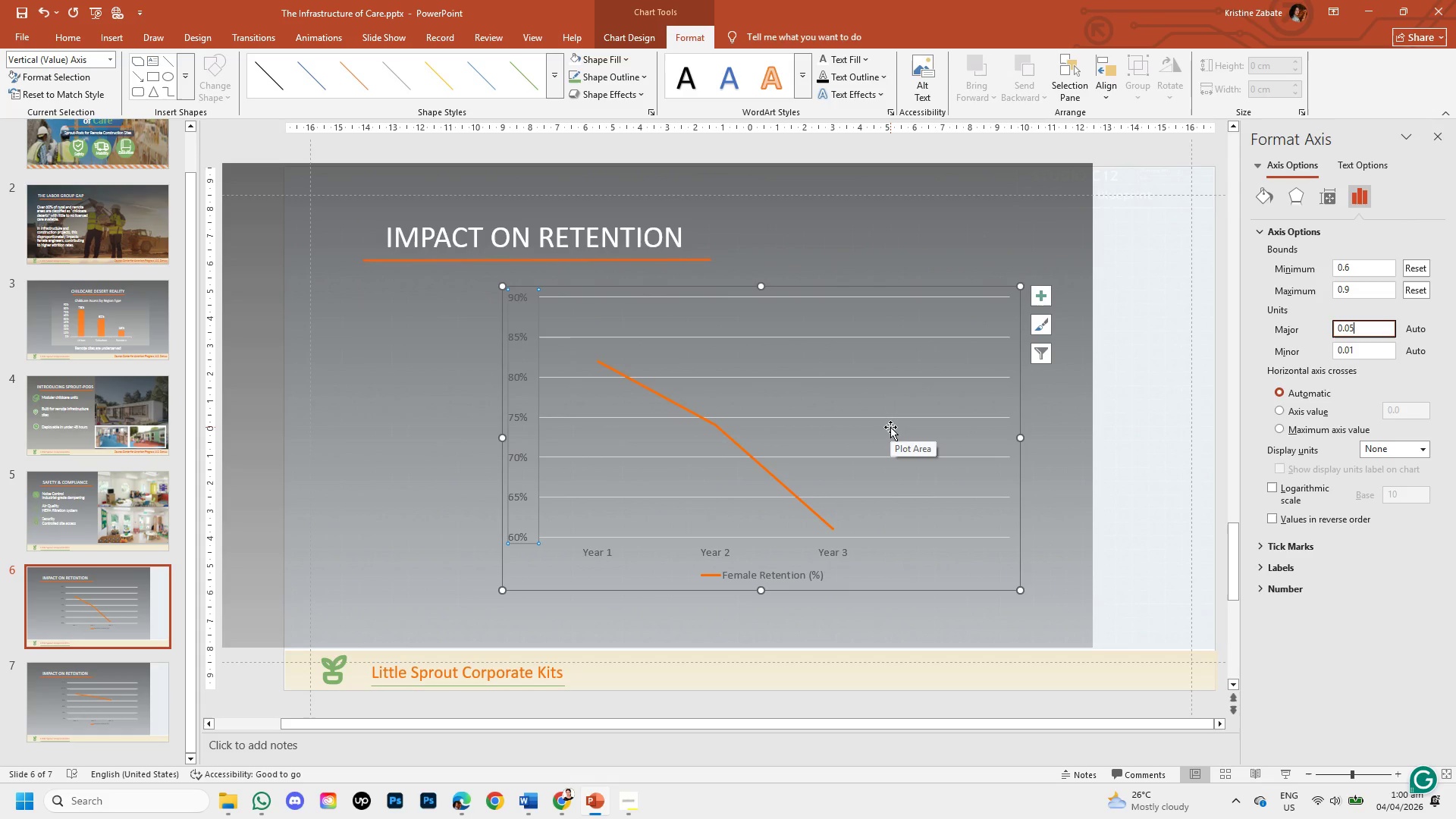 
wait(18.53)
 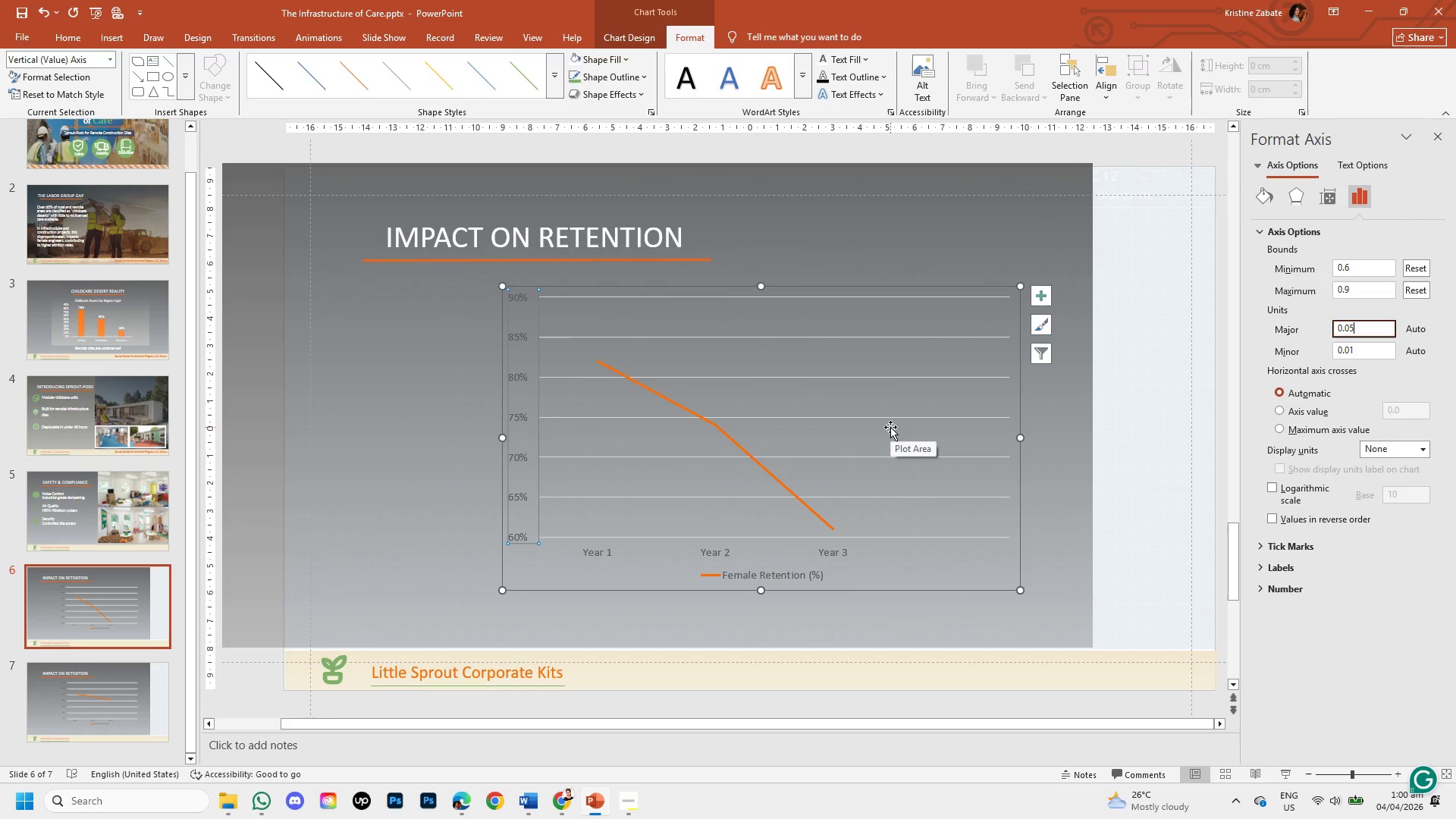 
left_click([1046, 297])
 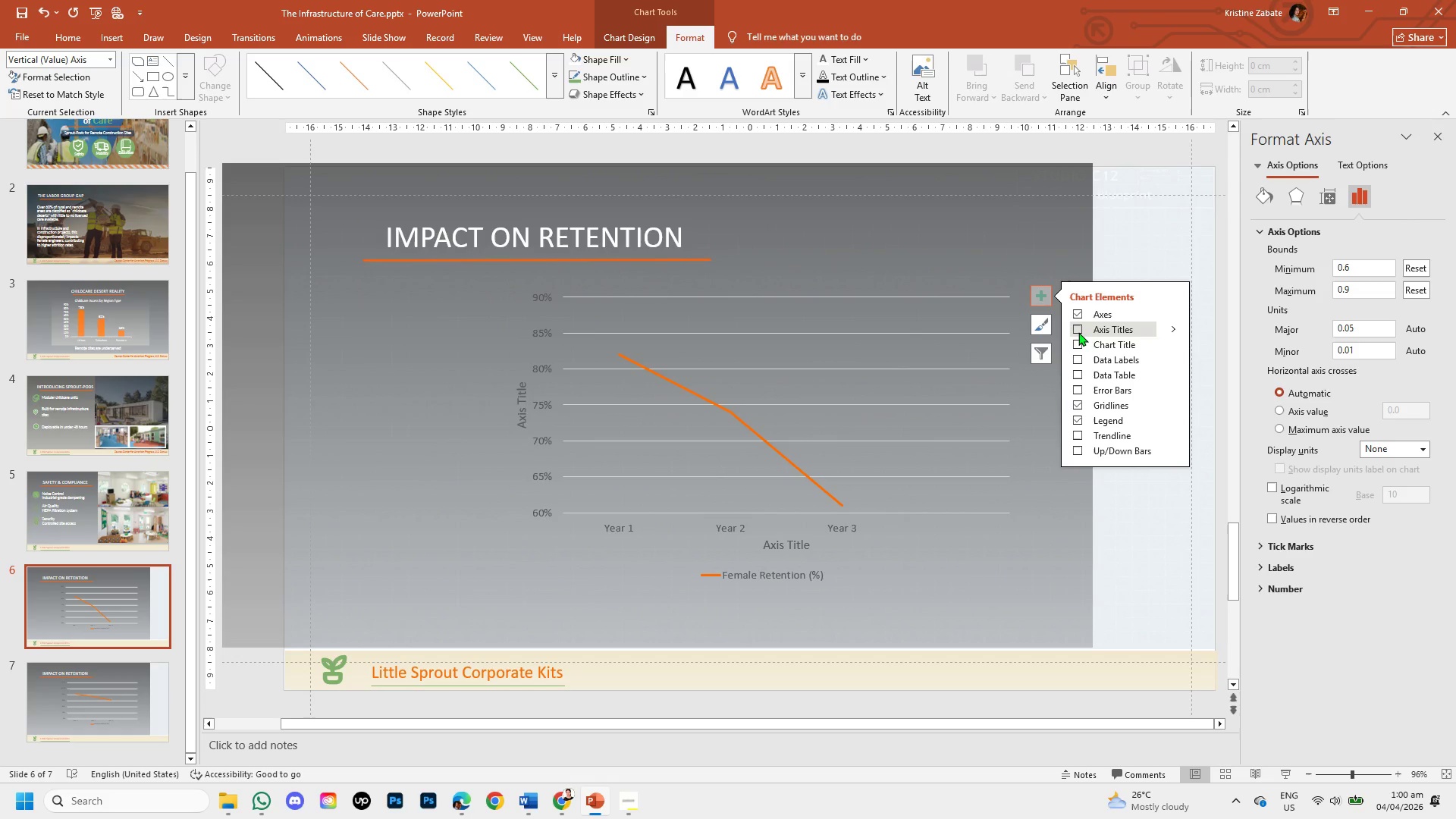 
left_click([1078, 332])
 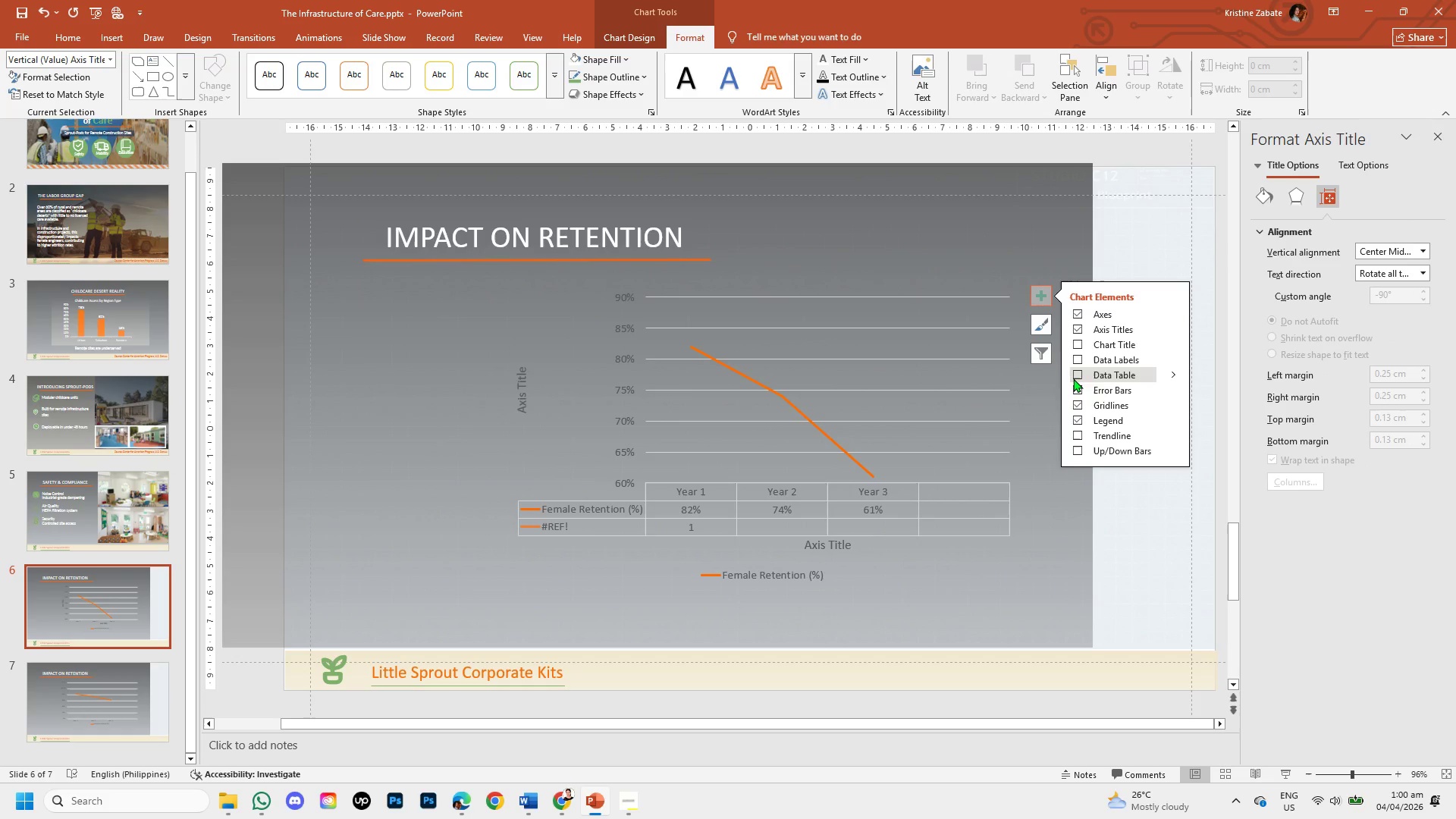 
wait(9.72)
 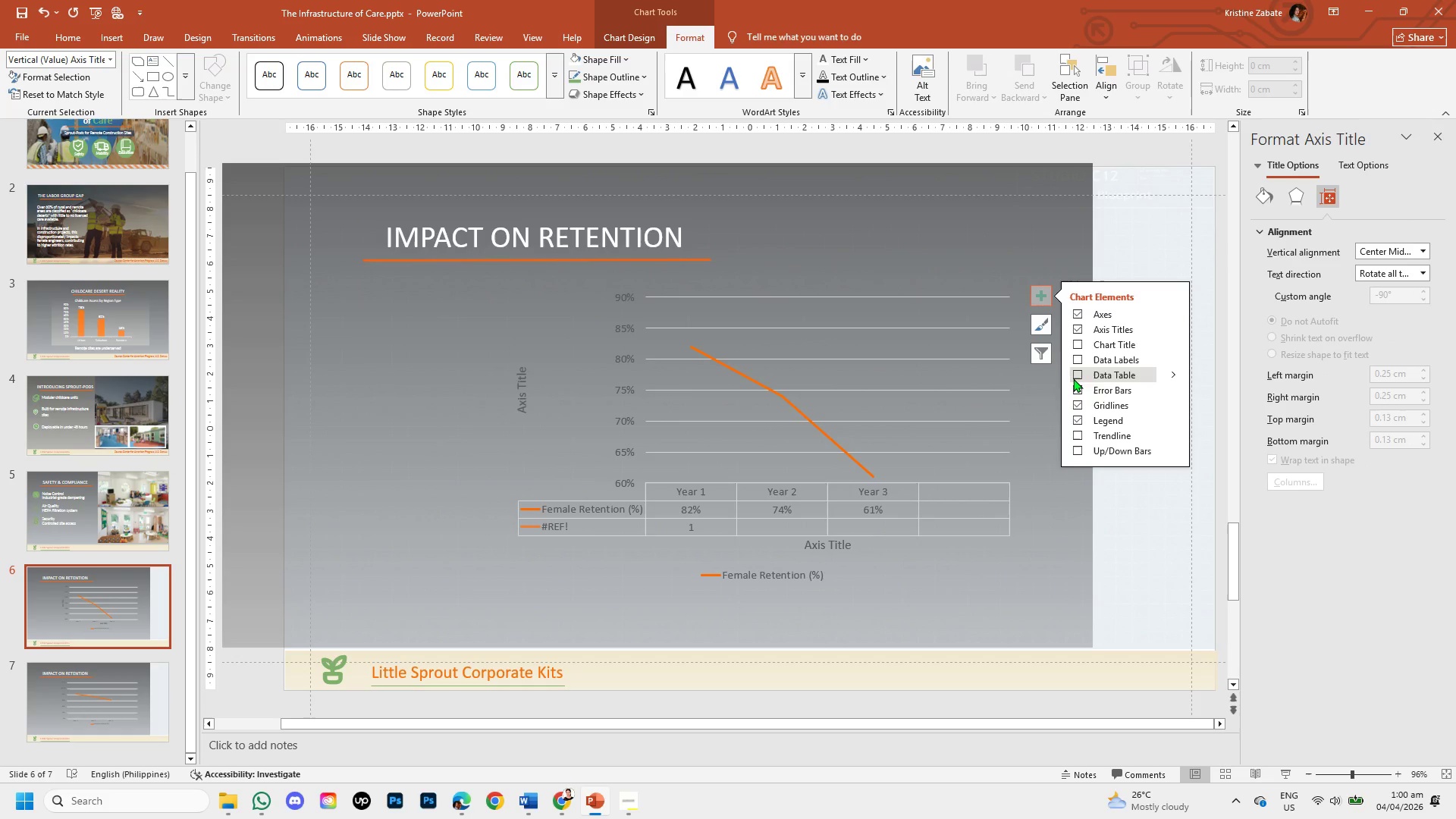 
left_click([1075, 345])
 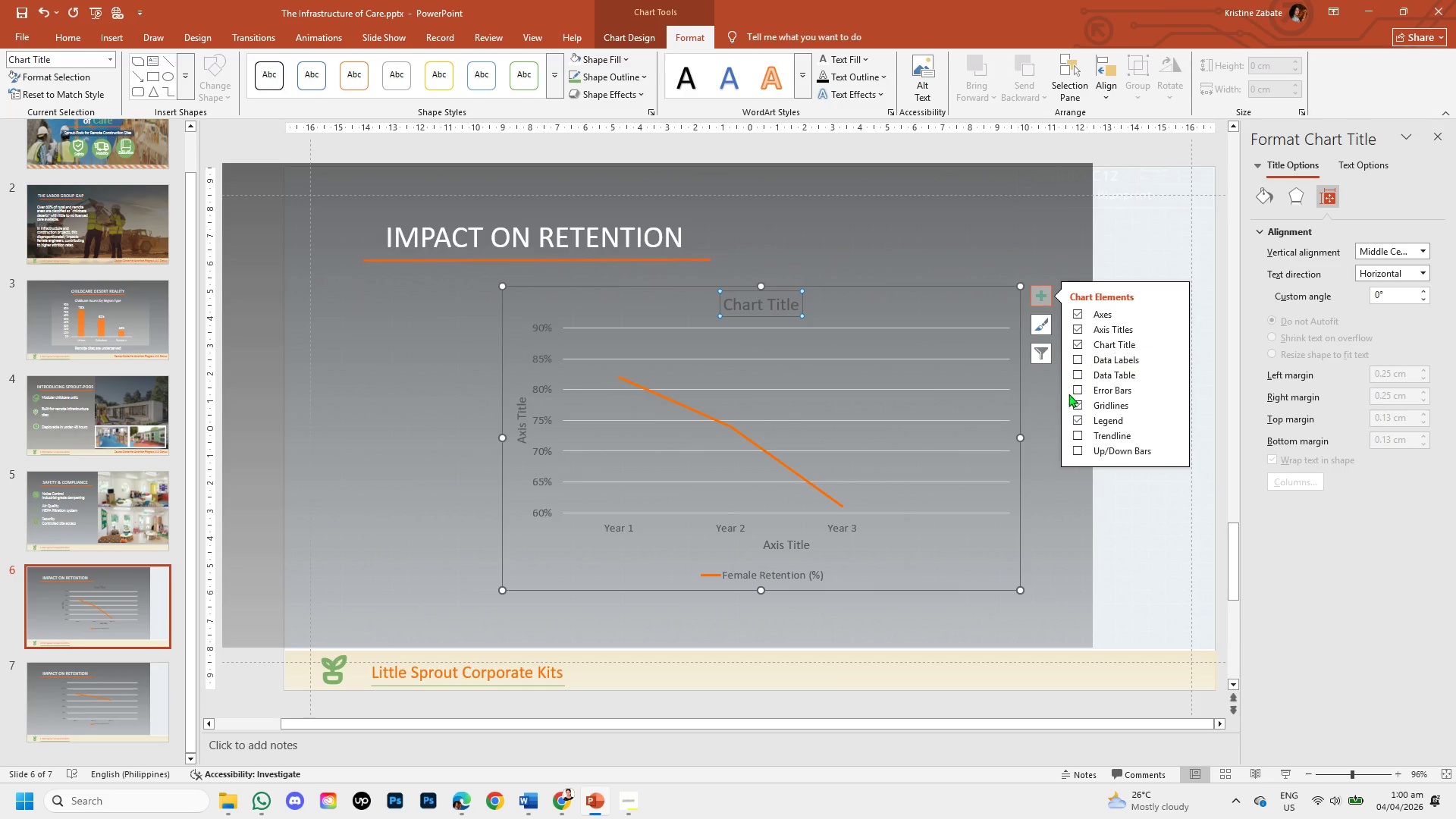 
wait(5.83)
 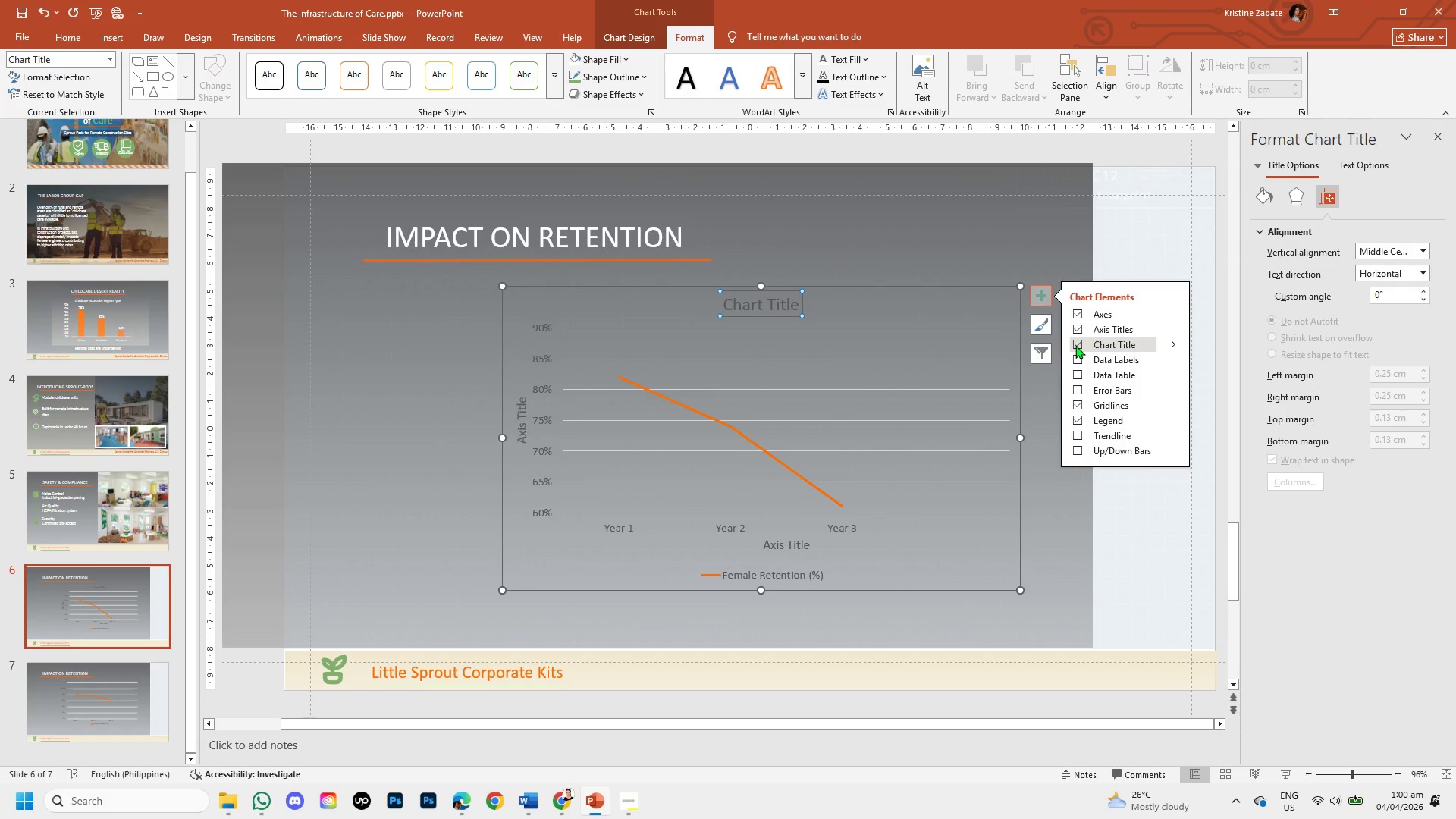 
left_click([1075, 420])
 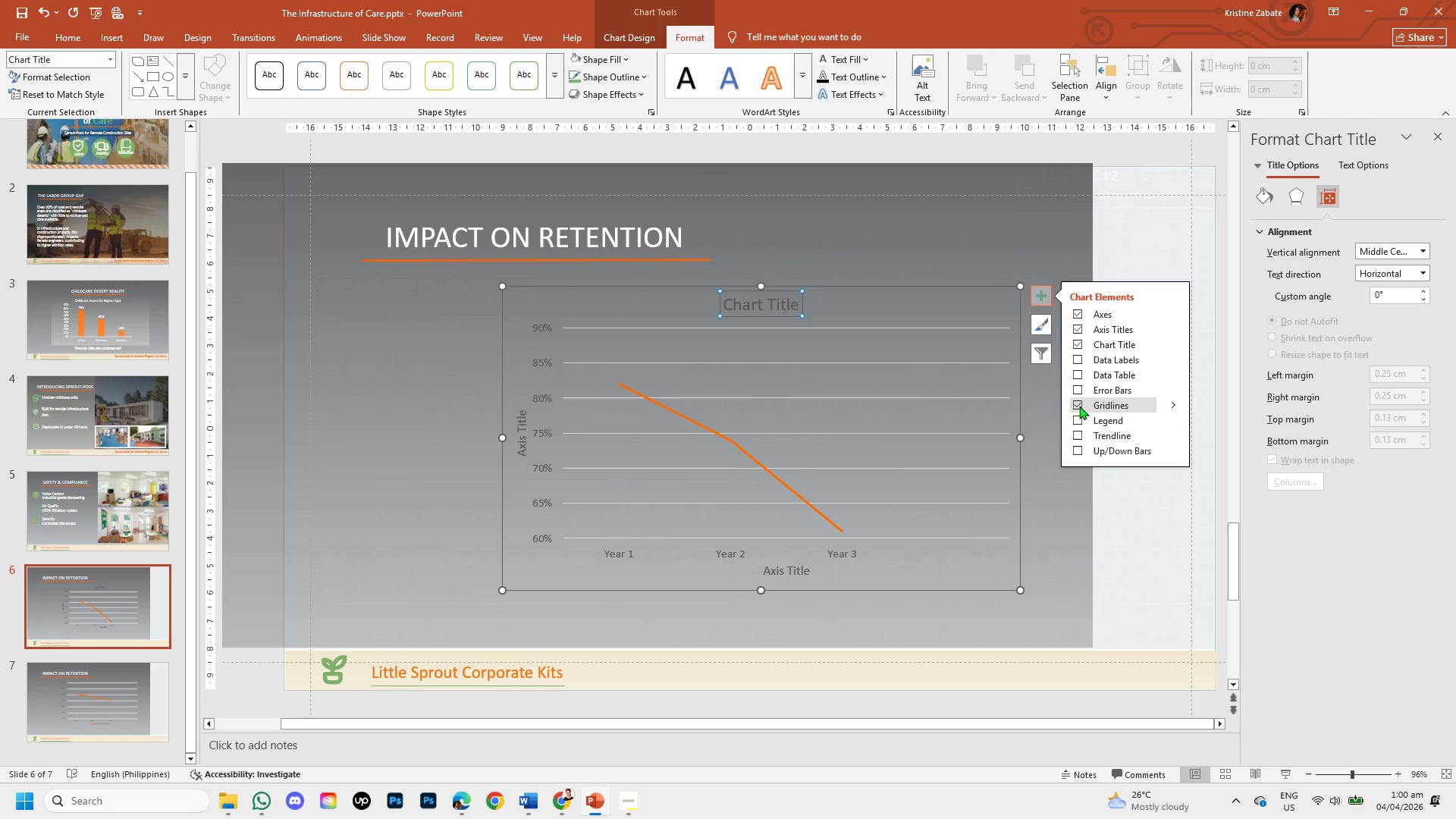 
wait(17.8)
 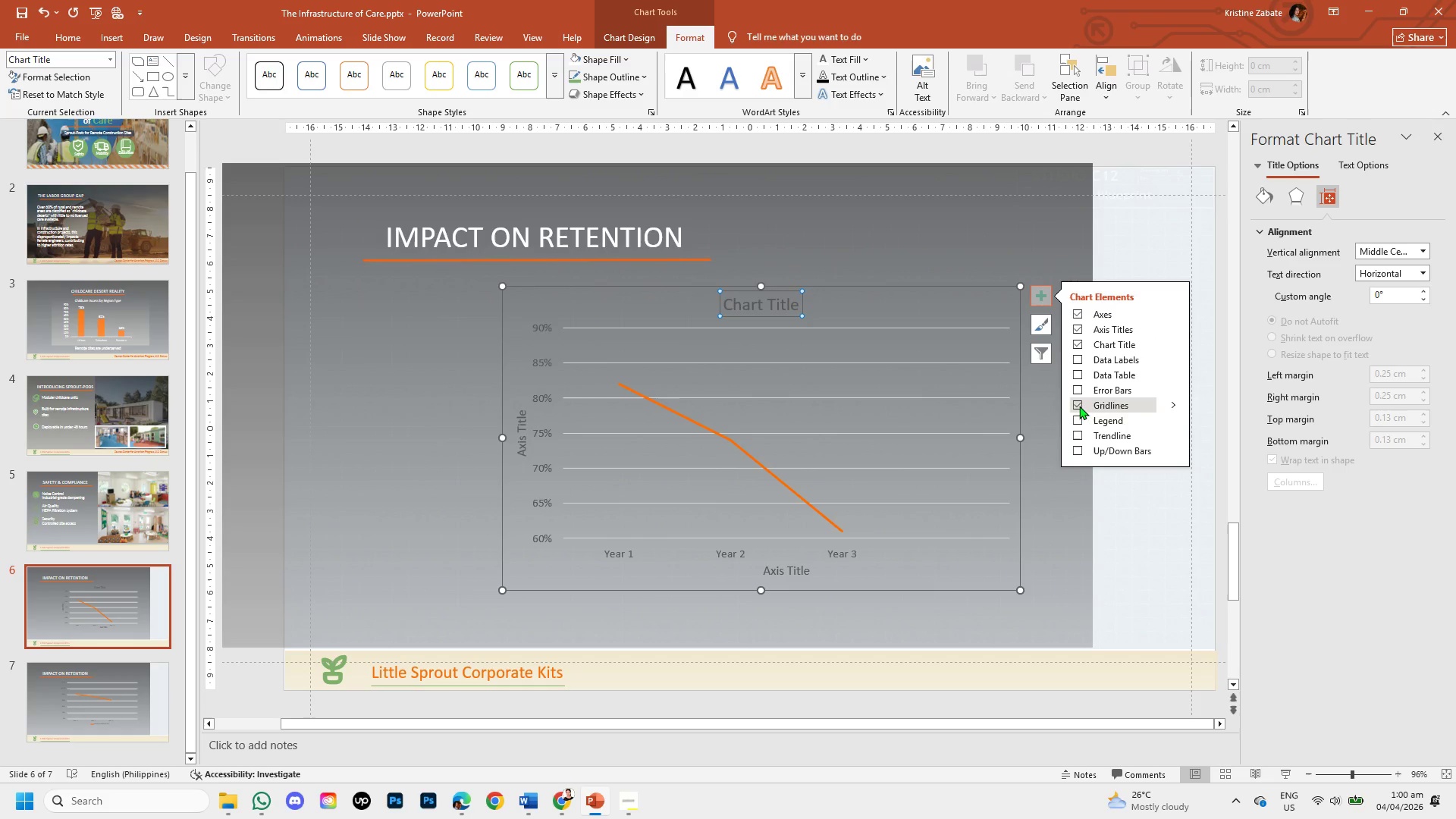 
left_click([799, 307])
 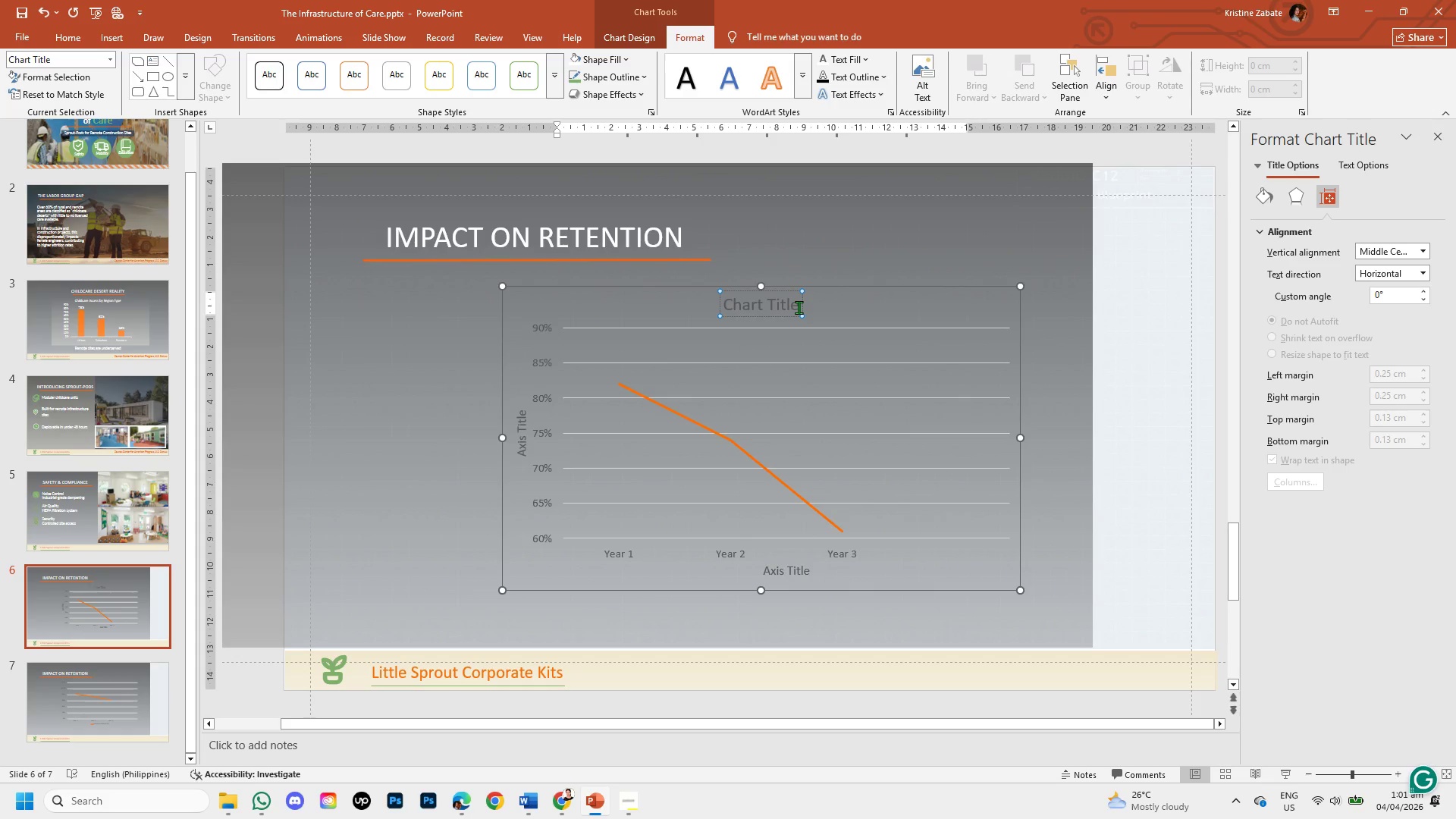 
key(Backspace)
key(Backspace)
key(Backspace)
key(Backspace)
key(Backspace)
key(Backspace)
key(Backspace)
key(Backspace)
key(Backspace)
key(Backspace)
key(Backspace)
type(Retention Rates Witjh)
key(Backspace)
key(Backspace)
type(hout Onsite Childcare)
 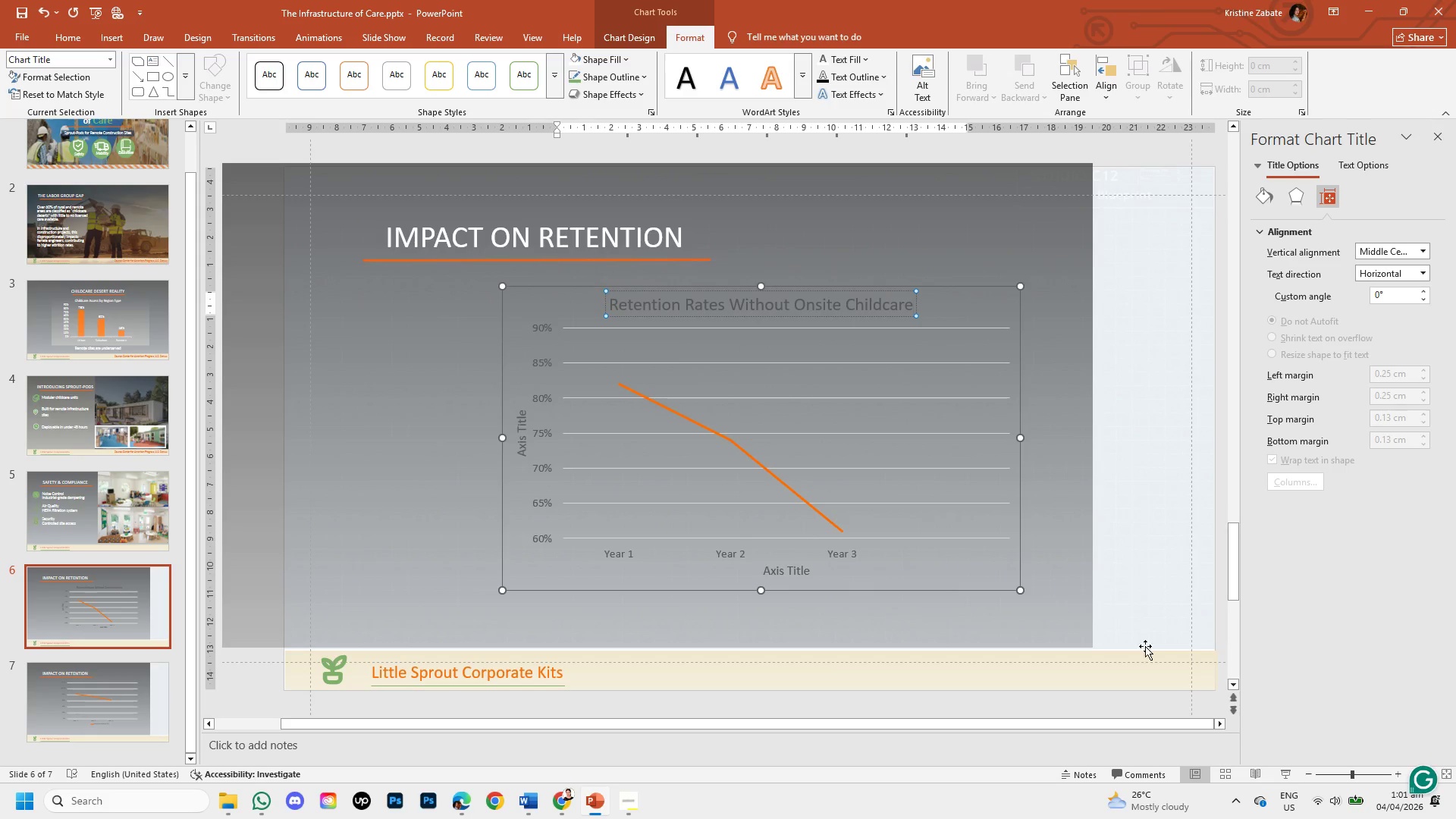 
wait(9.0)
 